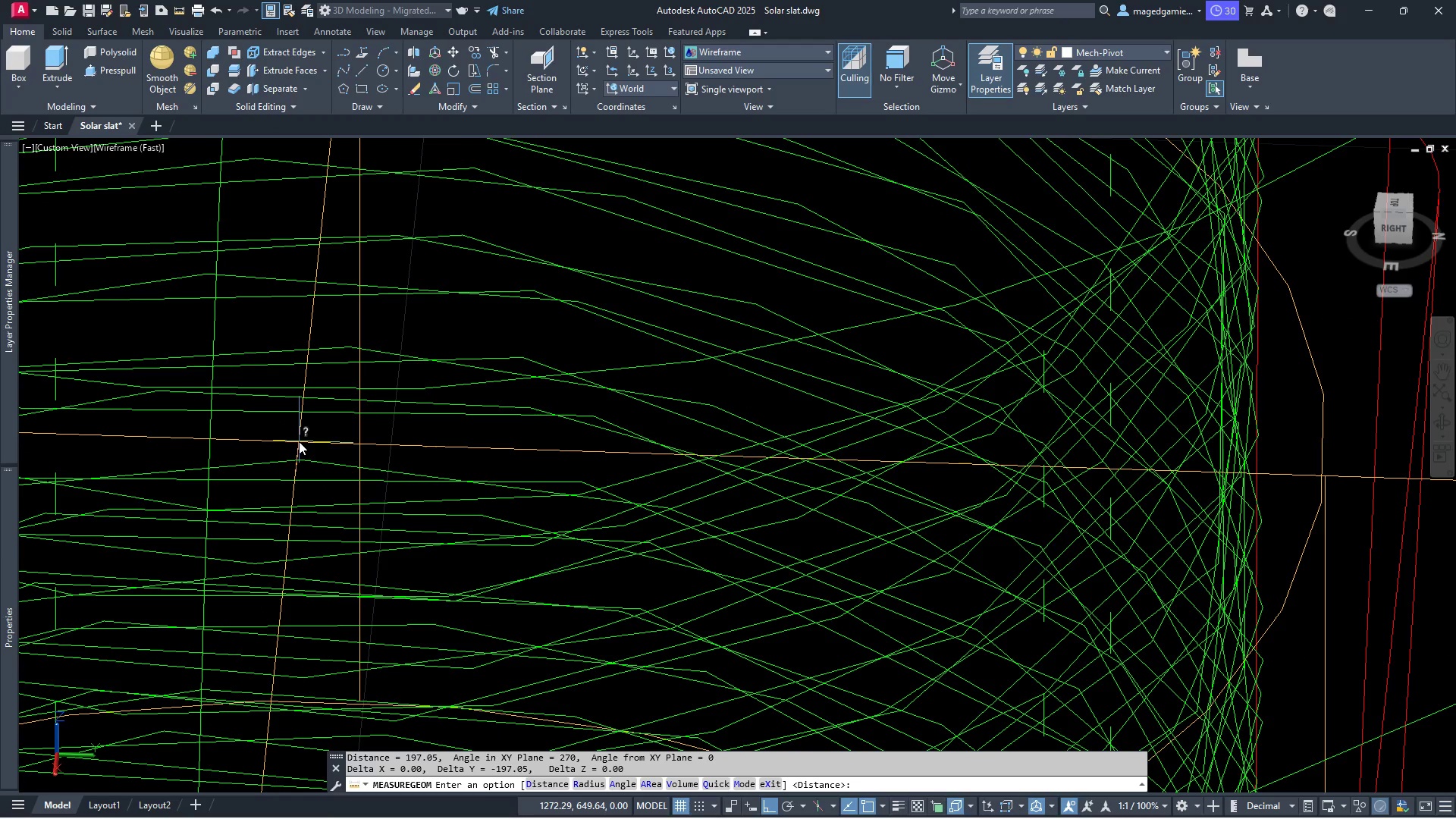 
scroll: coordinate [315, 384], scroll_direction: down, amount: 7.0
 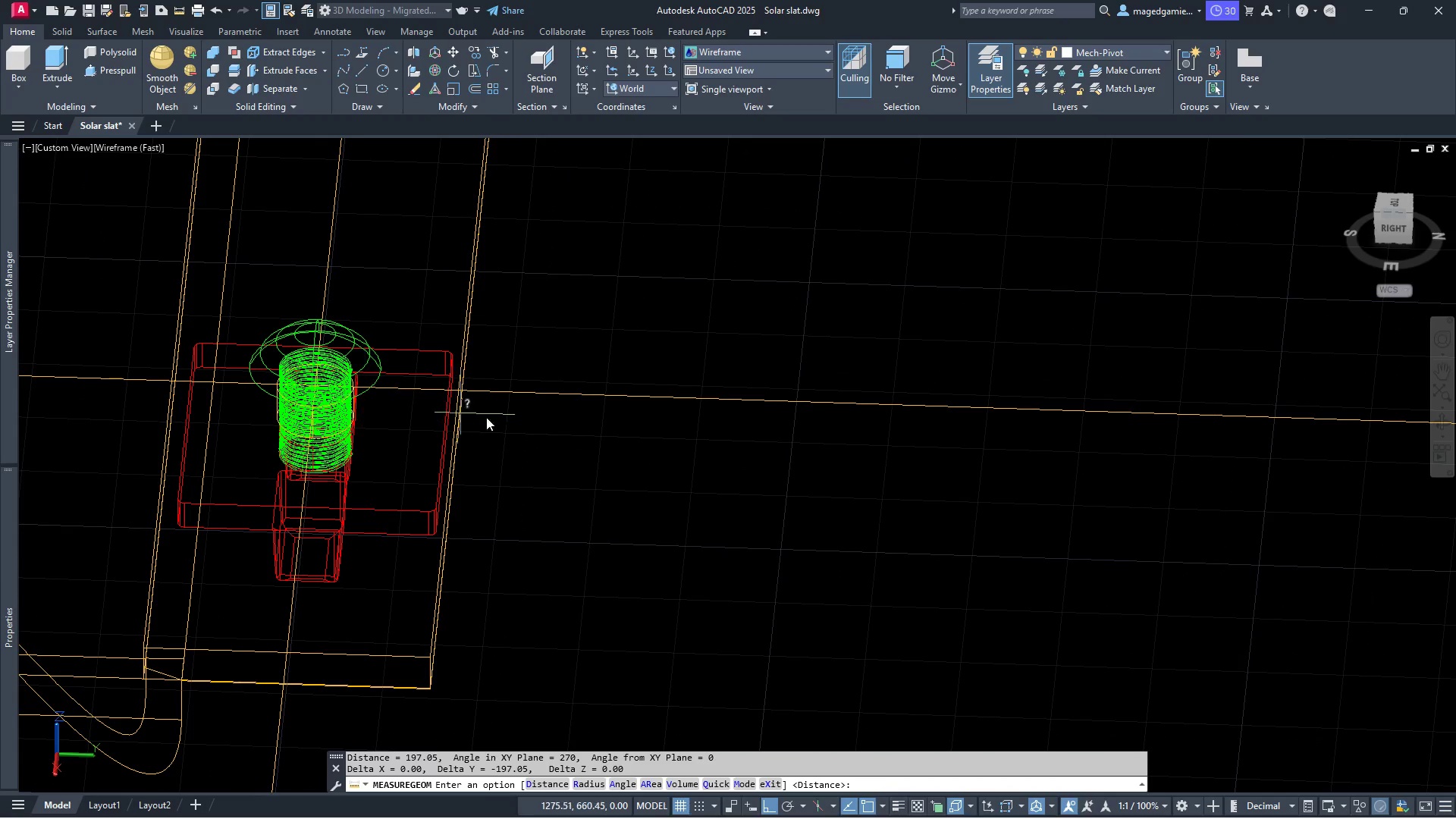 
key(Escape)
 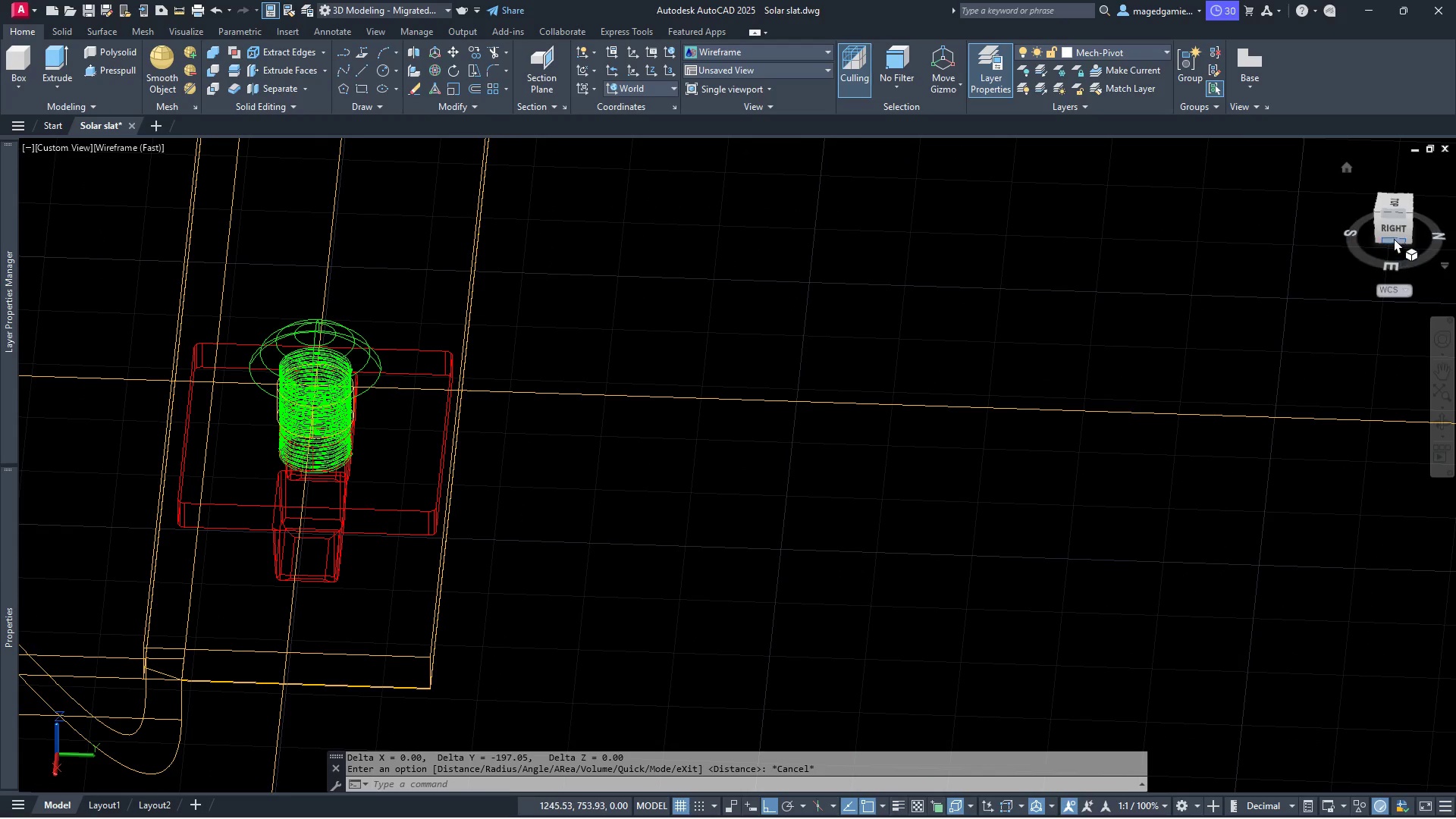 
left_click([1395, 234])
 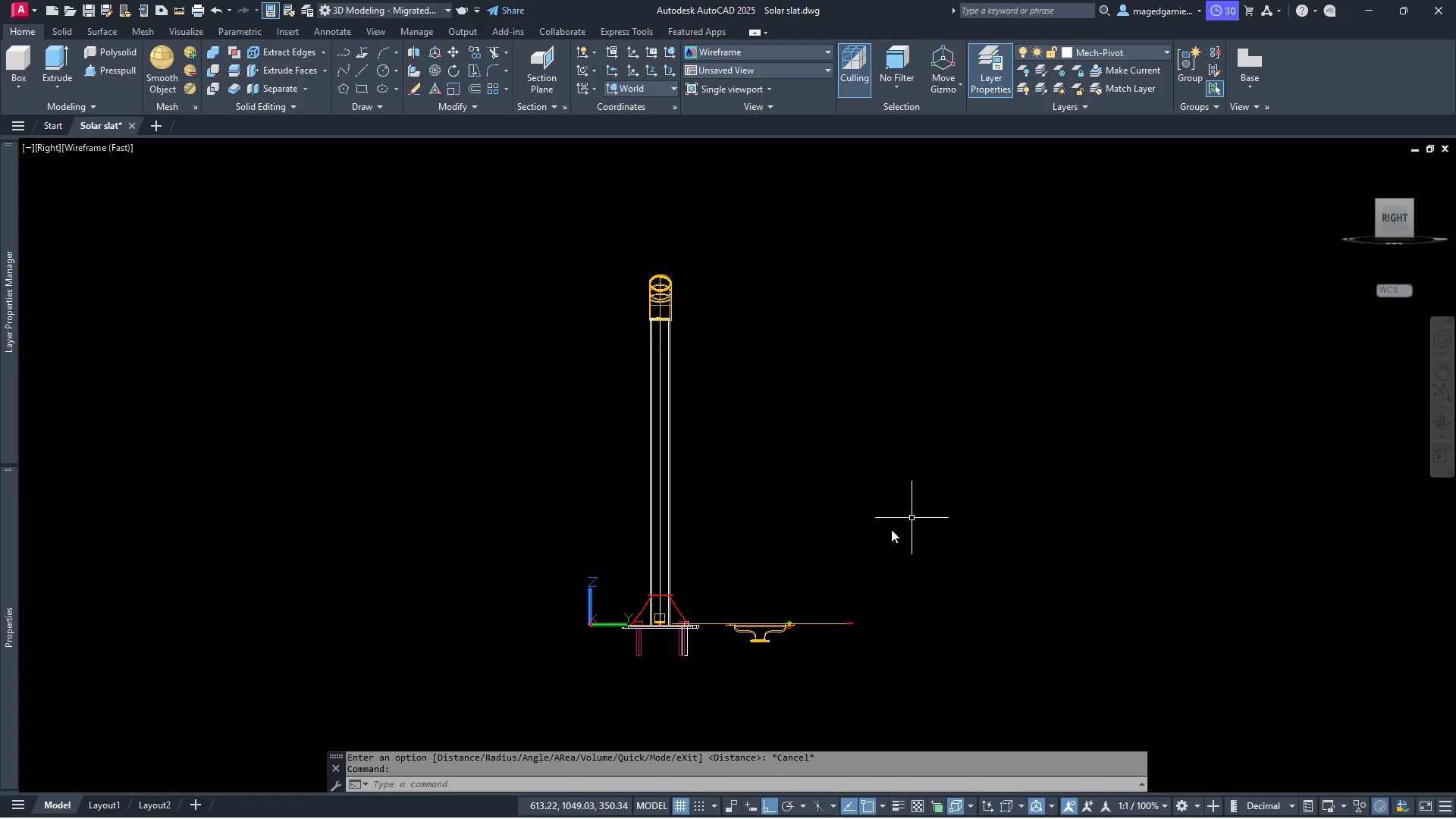 
scroll: coordinate [797, 686], scroll_direction: up, amount: 6.0
 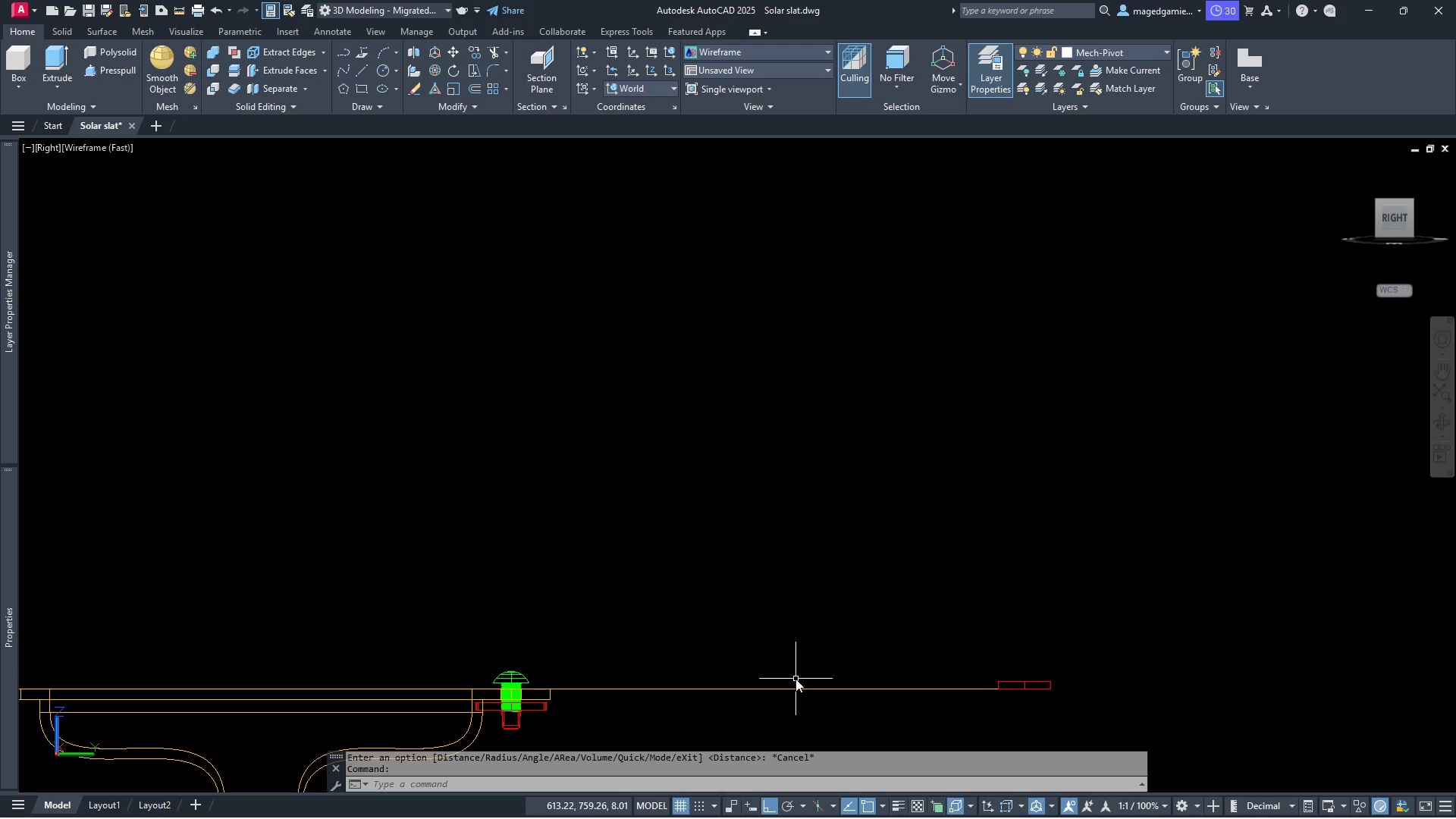 
wait(7.91)
 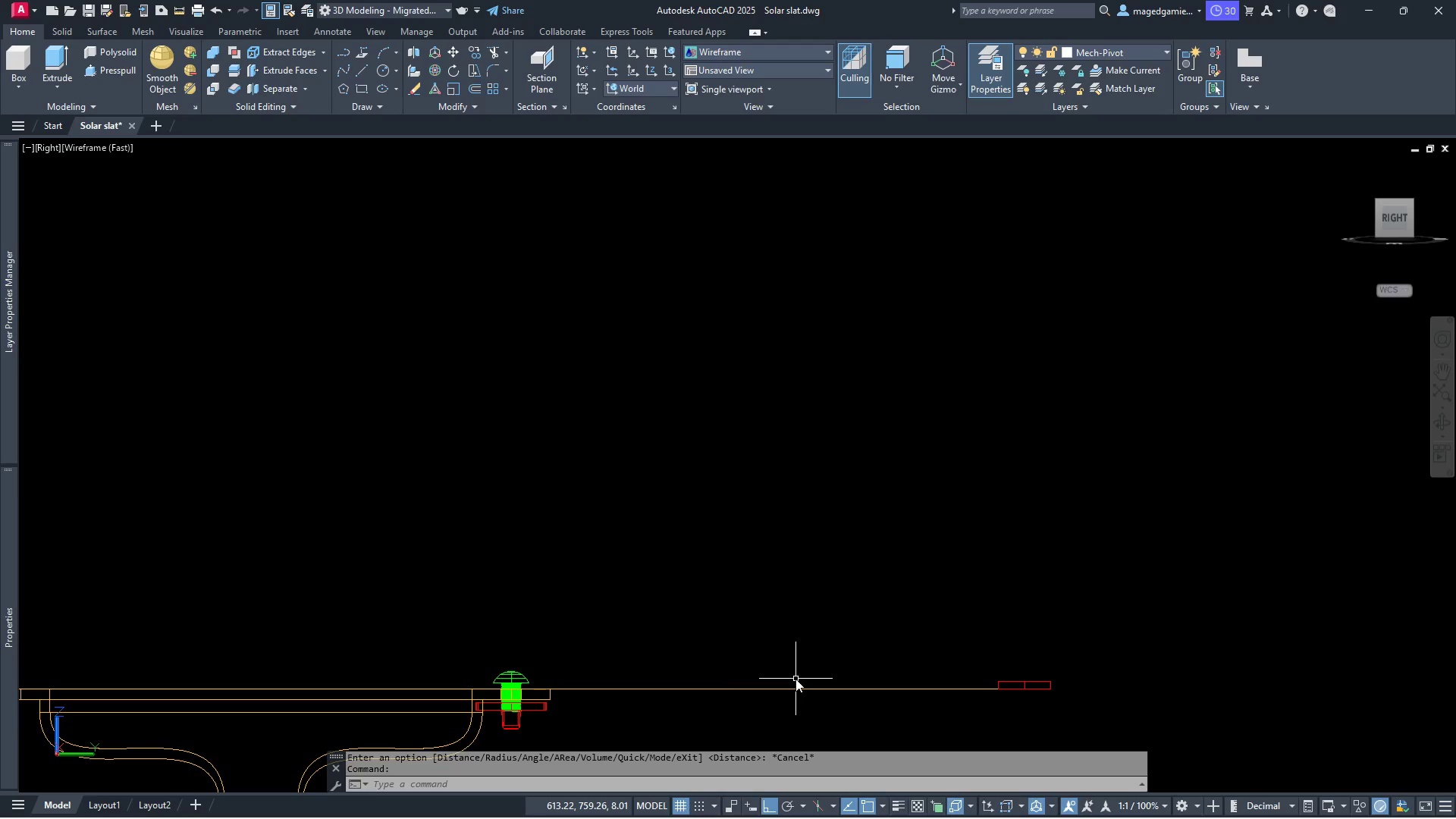 
left_click([1440, 422])
 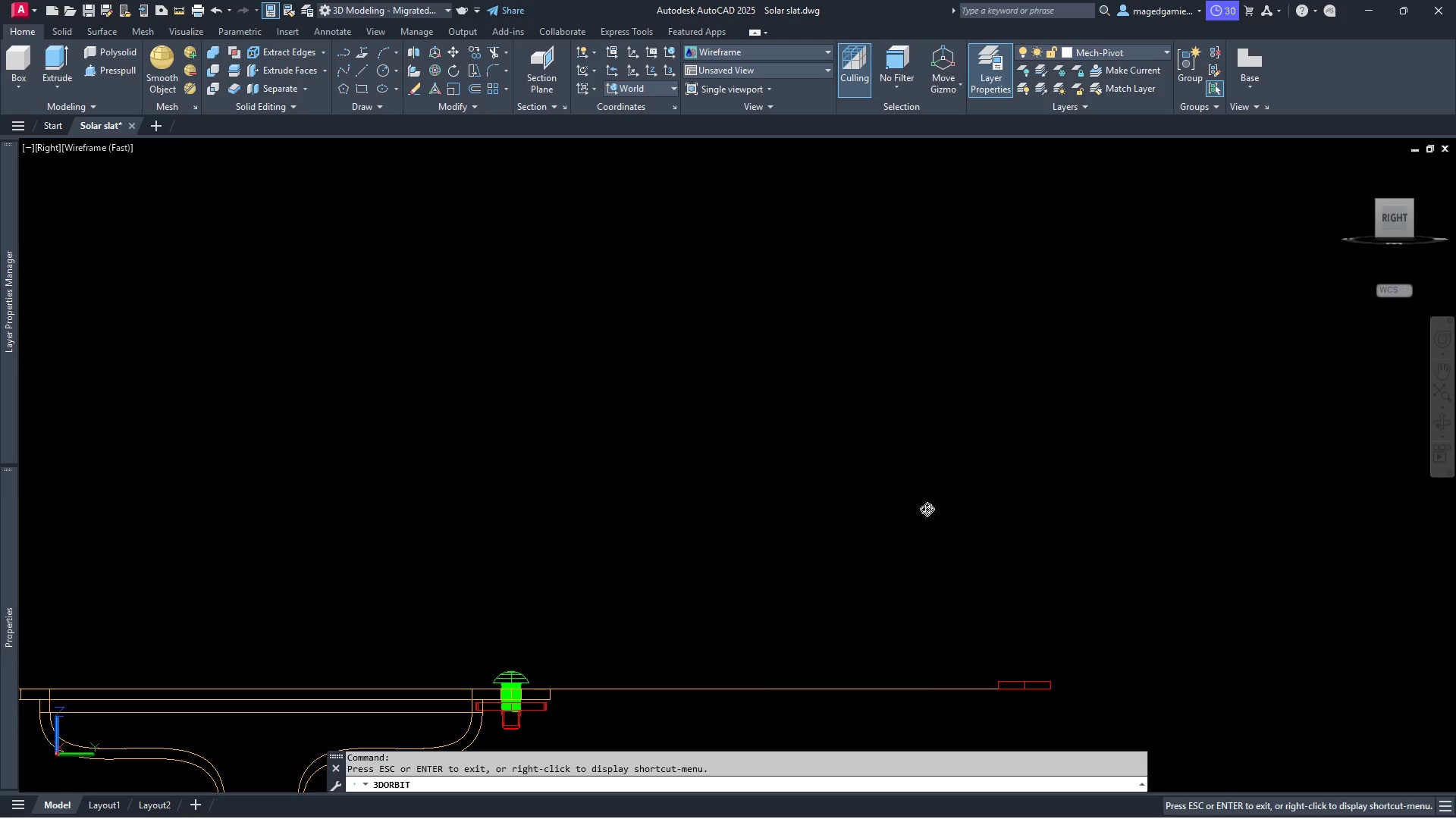 
left_click_drag(start_coordinate=[864, 522], to_coordinate=[792, 559])
 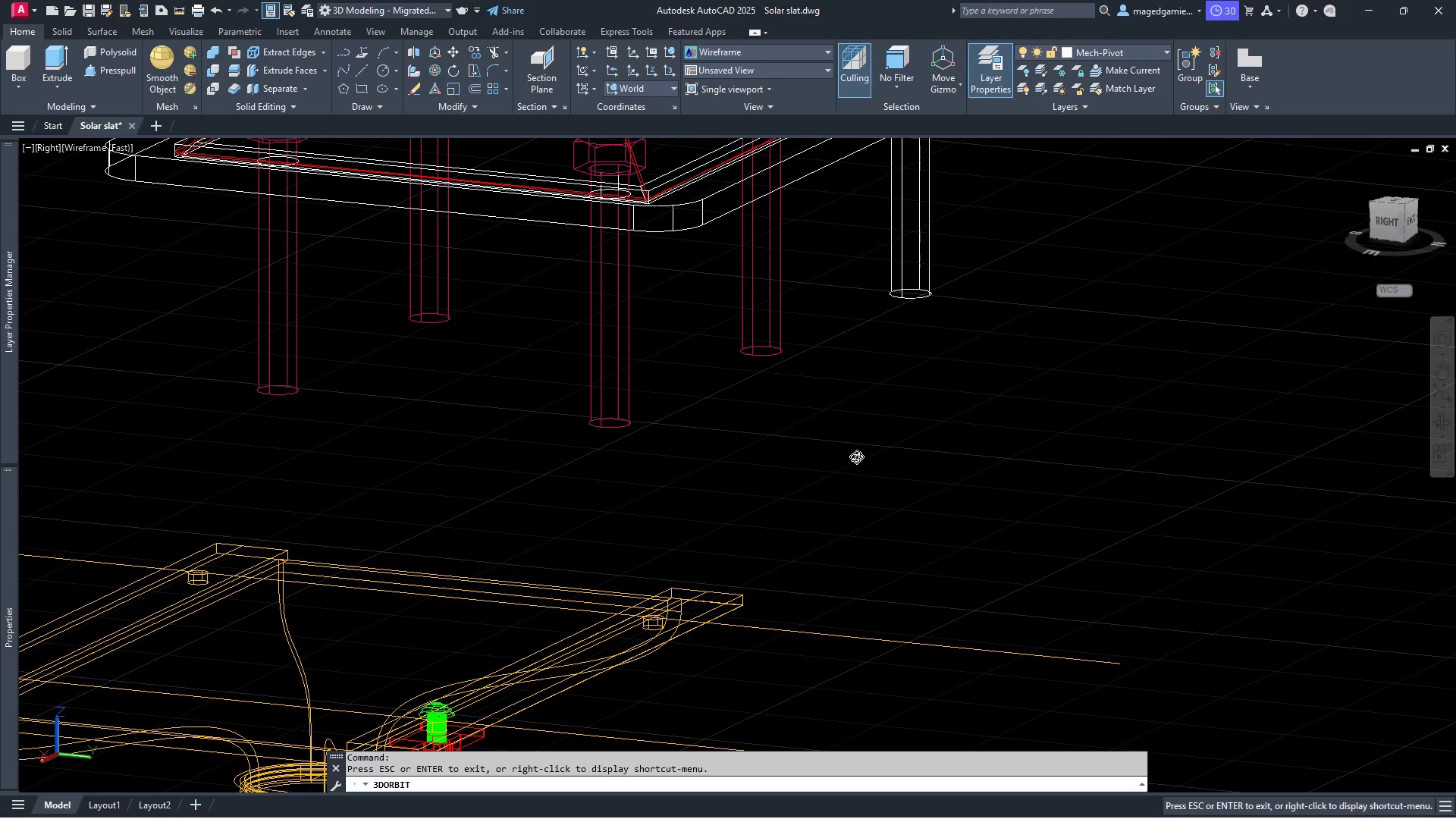 
scroll: coordinate [852, 414], scroll_direction: down, amount: 7.0
 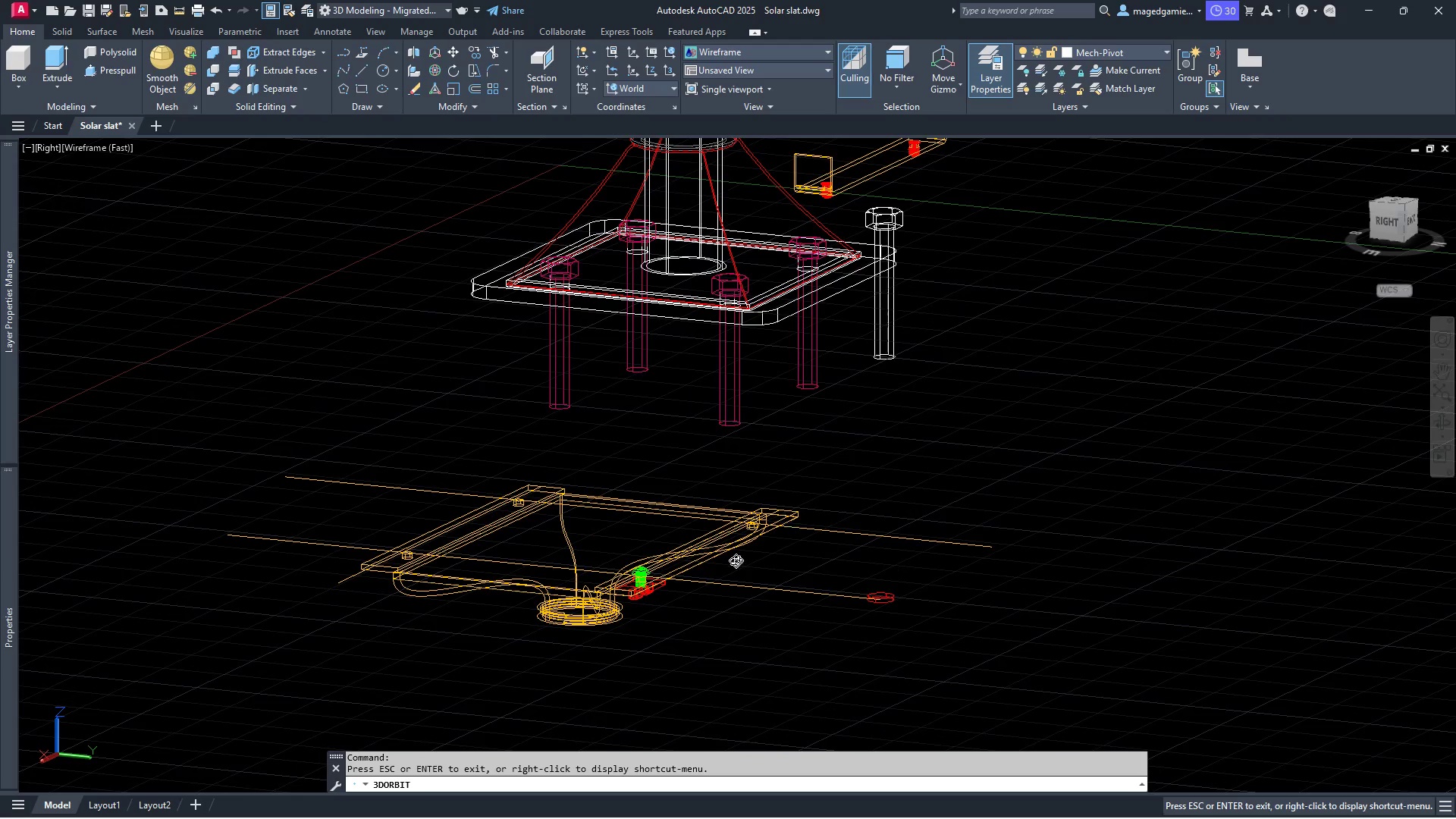 
key(Escape)
 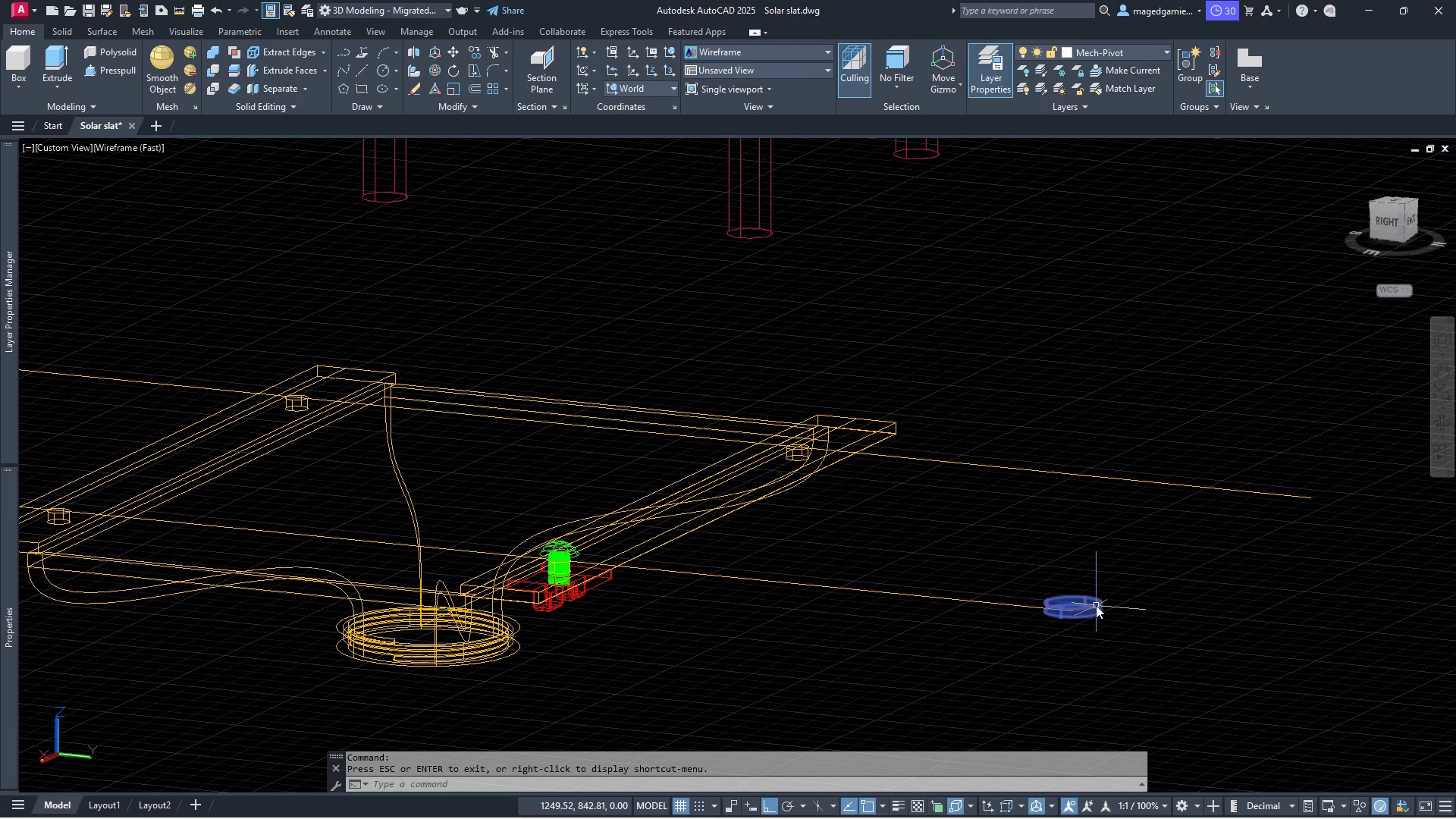 
scroll: coordinate [718, 607], scroll_direction: up, amount: 8.0
 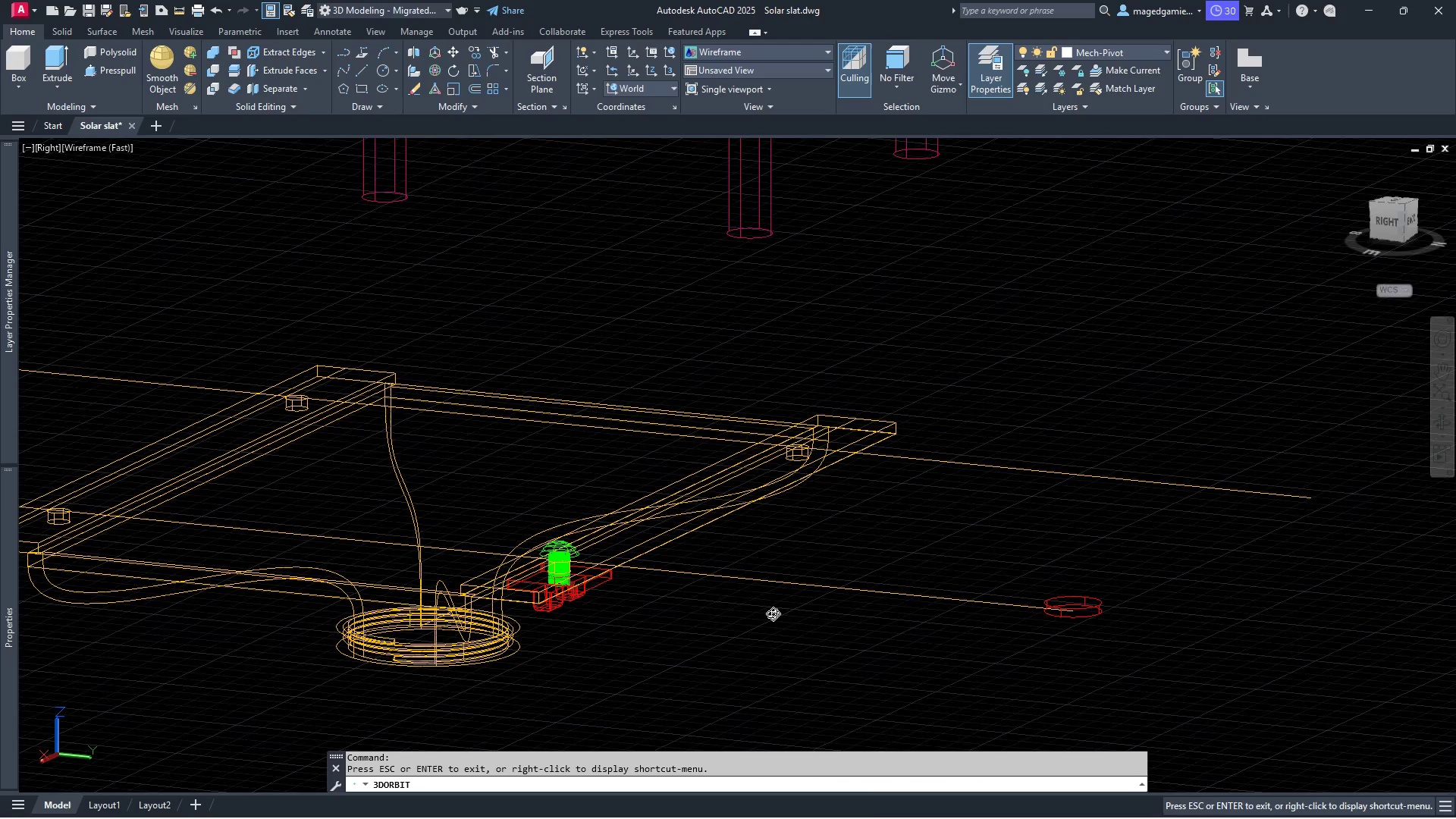 
left_click([1093, 604])
 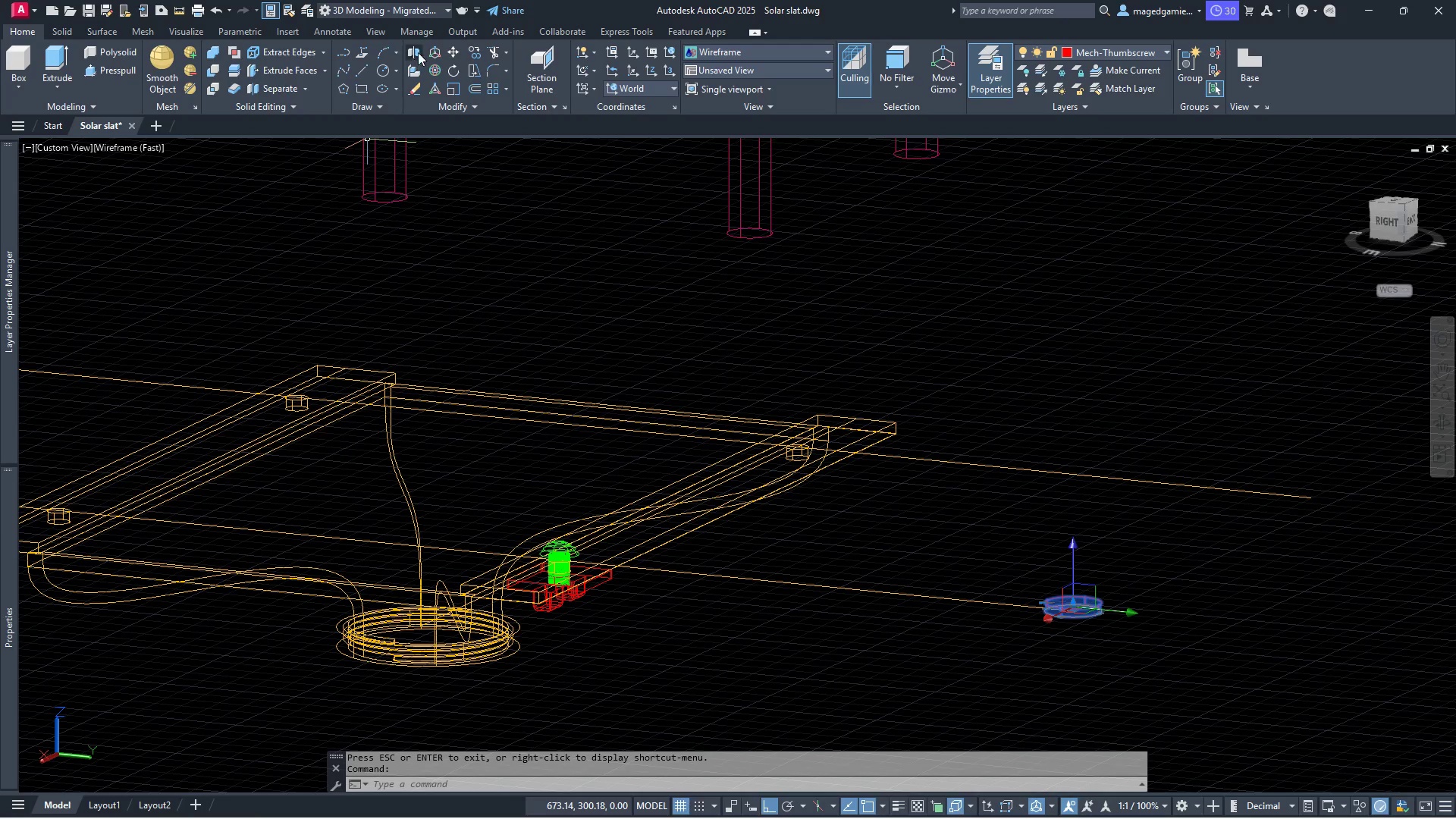 
left_click([452, 50])
 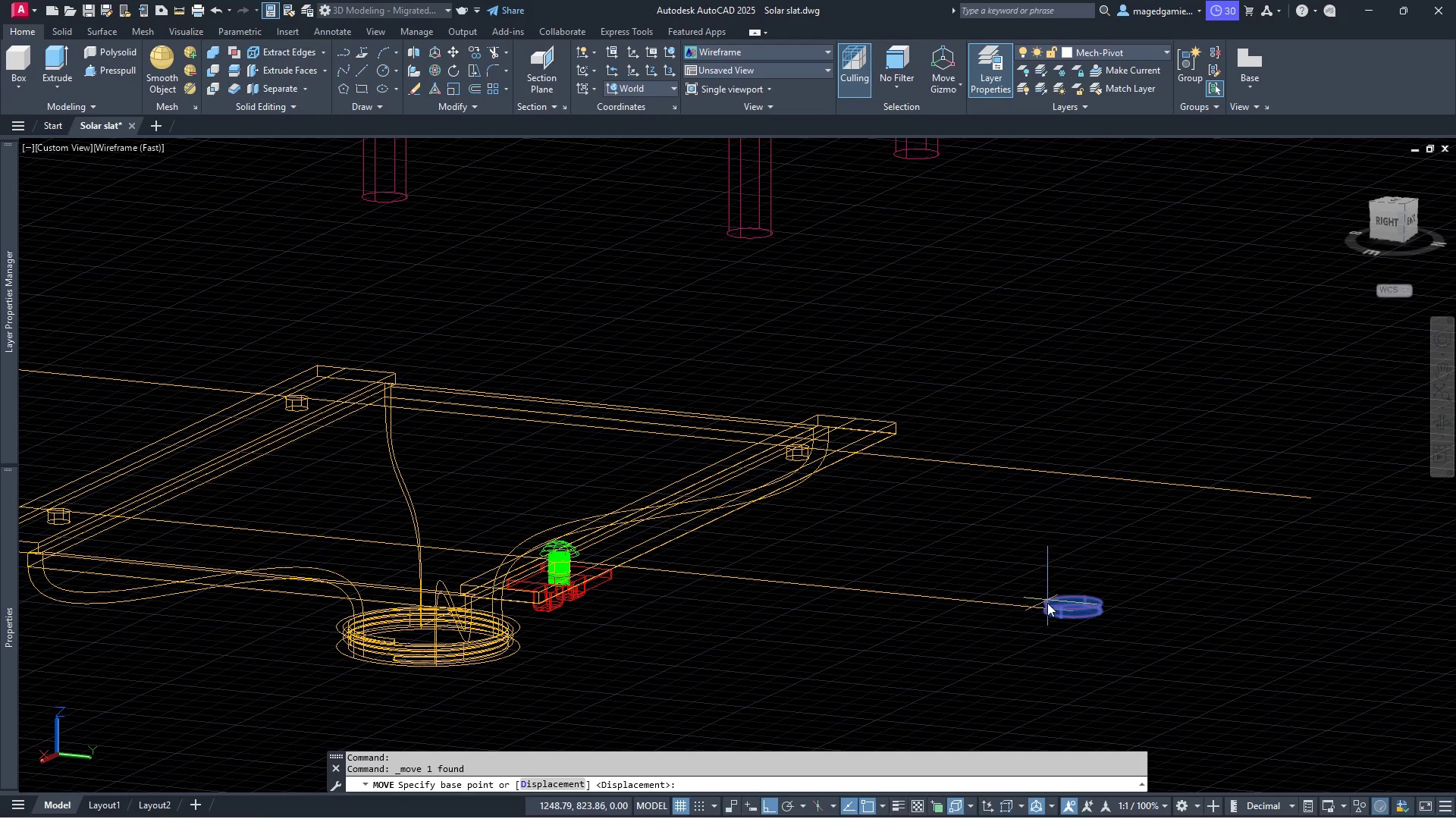 
scroll: coordinate [1068, 563], scroll_direction: up, amount: 8.0
 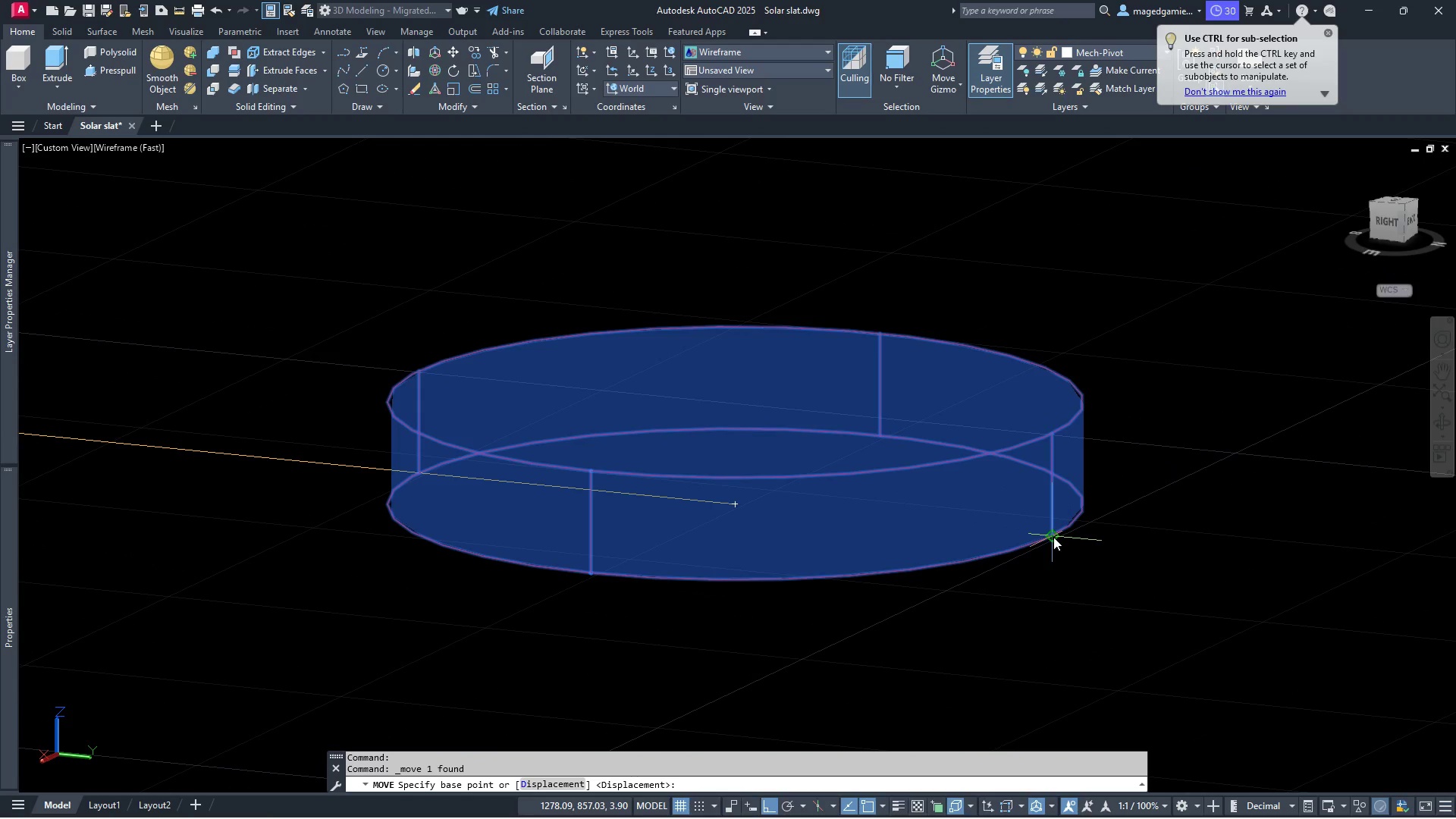 
left_click([1053, 537])
 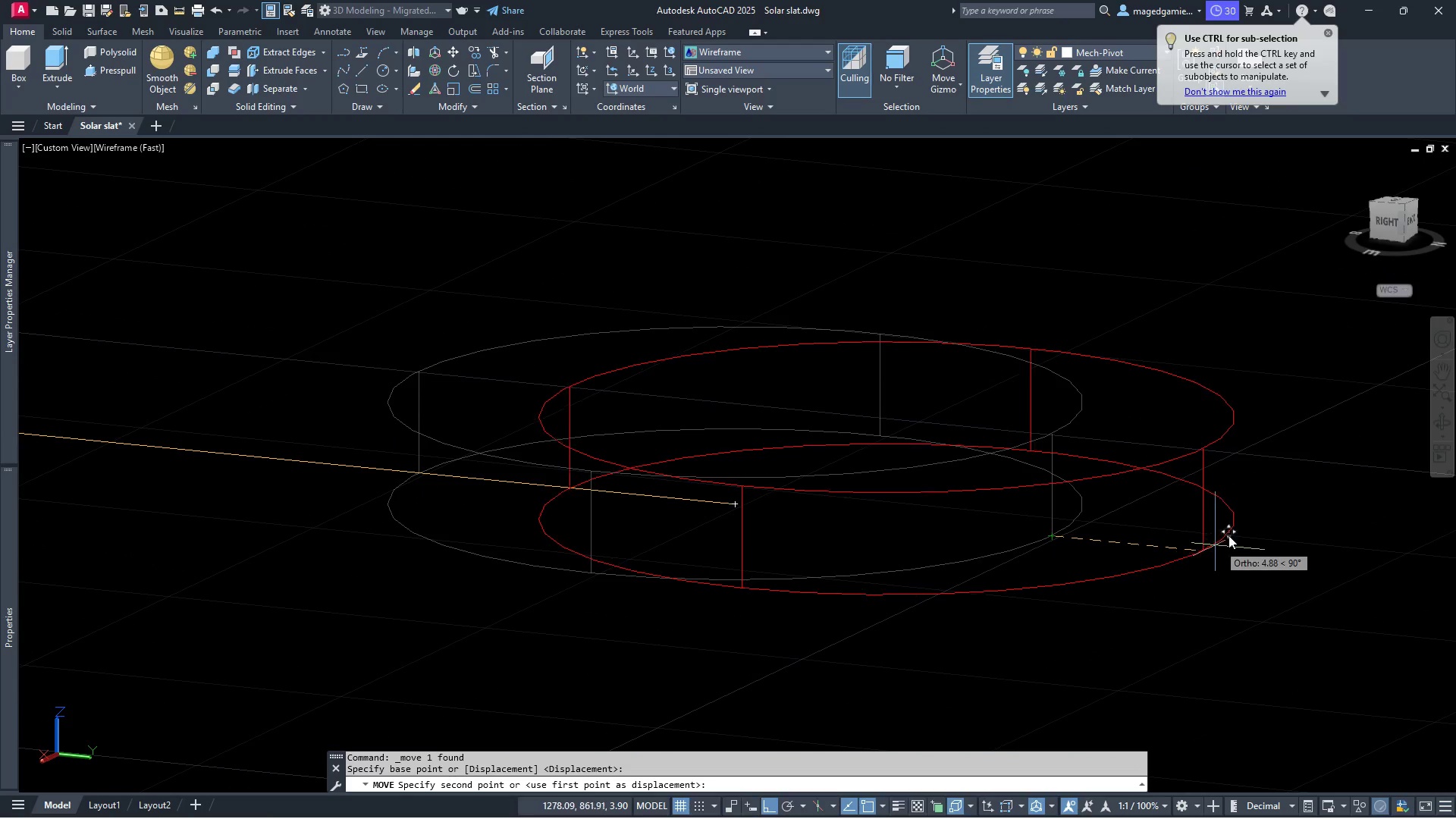 
scroll: coordinate [1228, 535], scroll_direction: down, amount: 5.0
 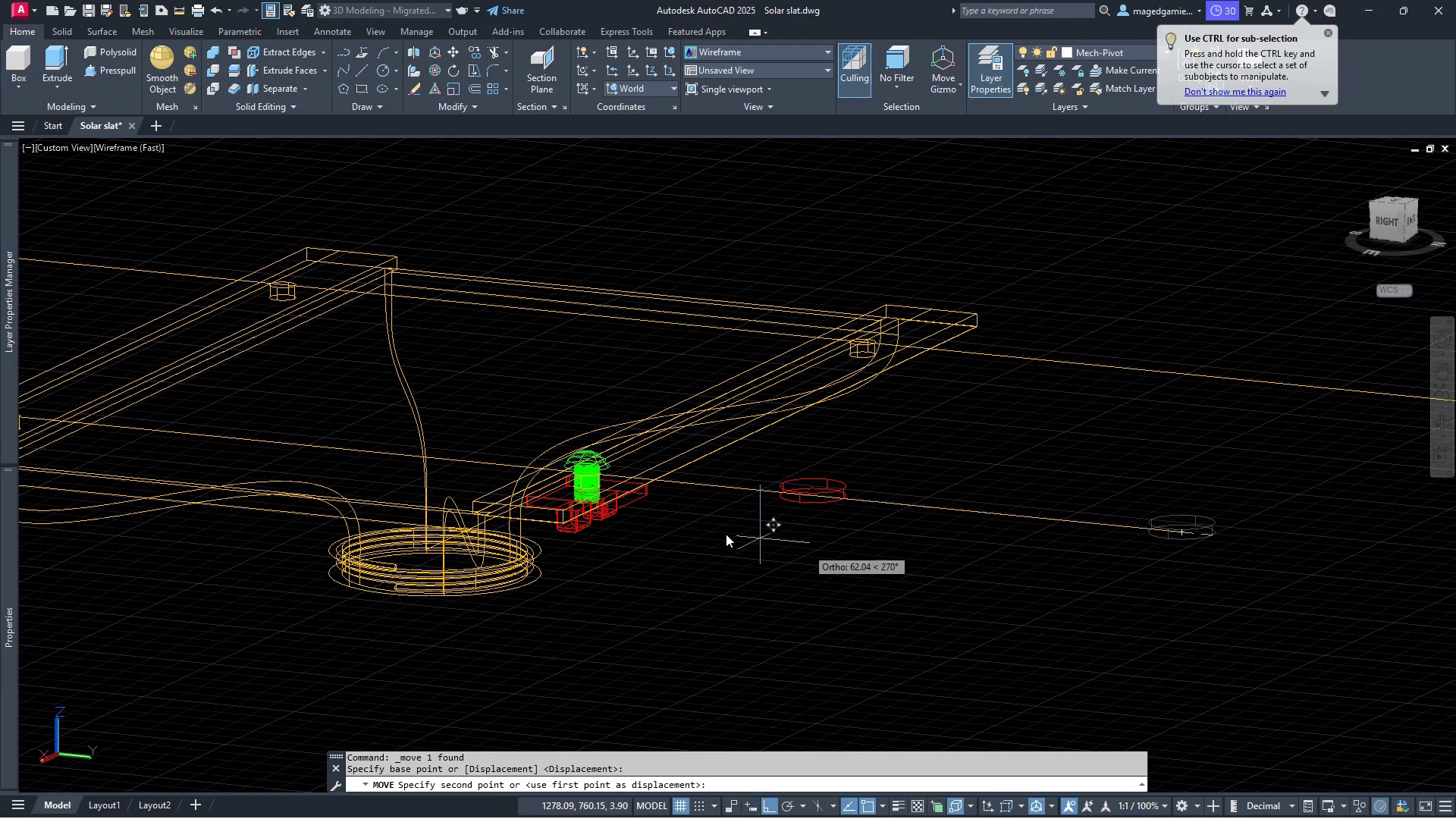 
scroll: coordinate [633, 368], scroll_direction: up, amount: 7.0
 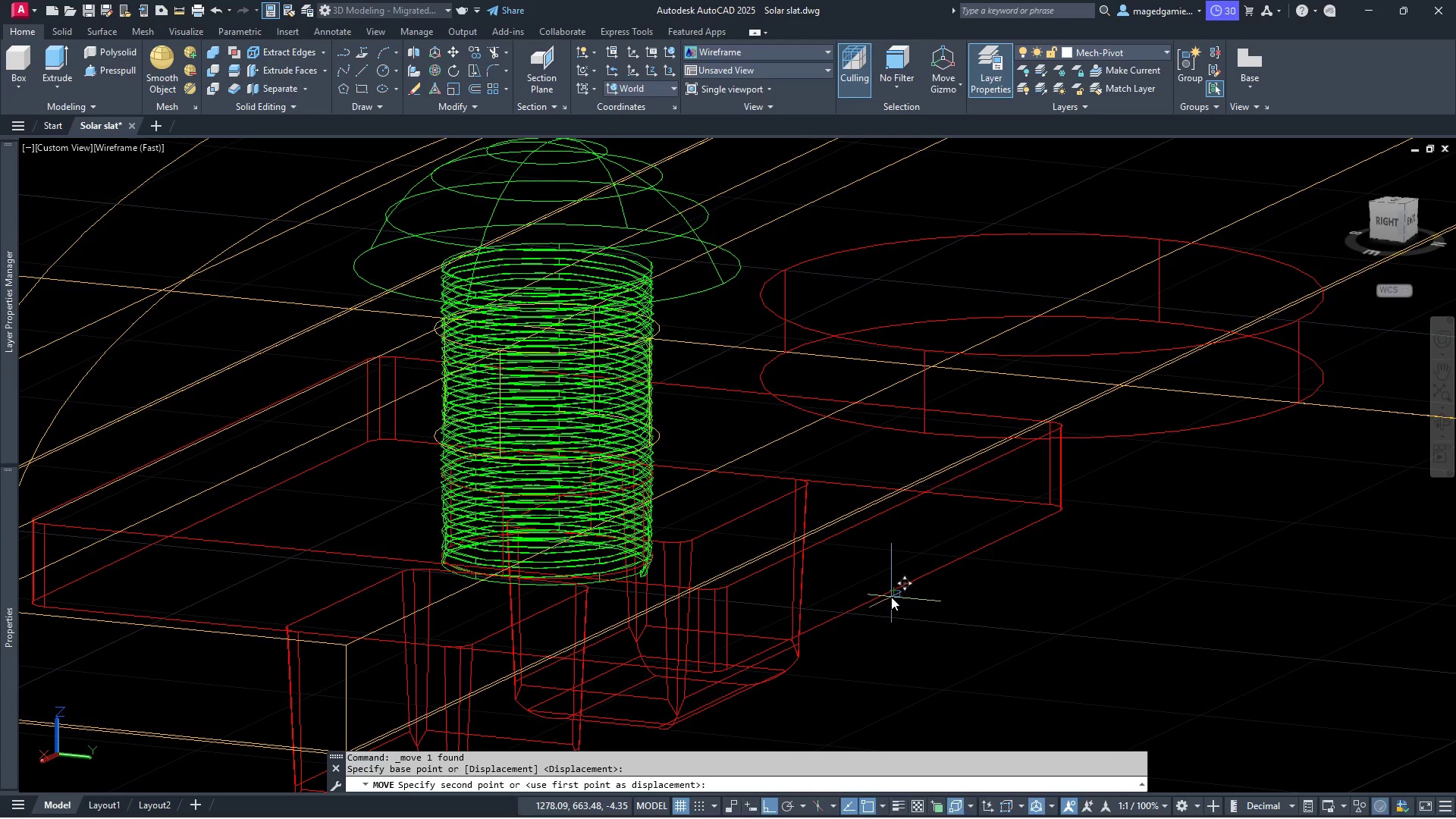 
wait(6.45)
 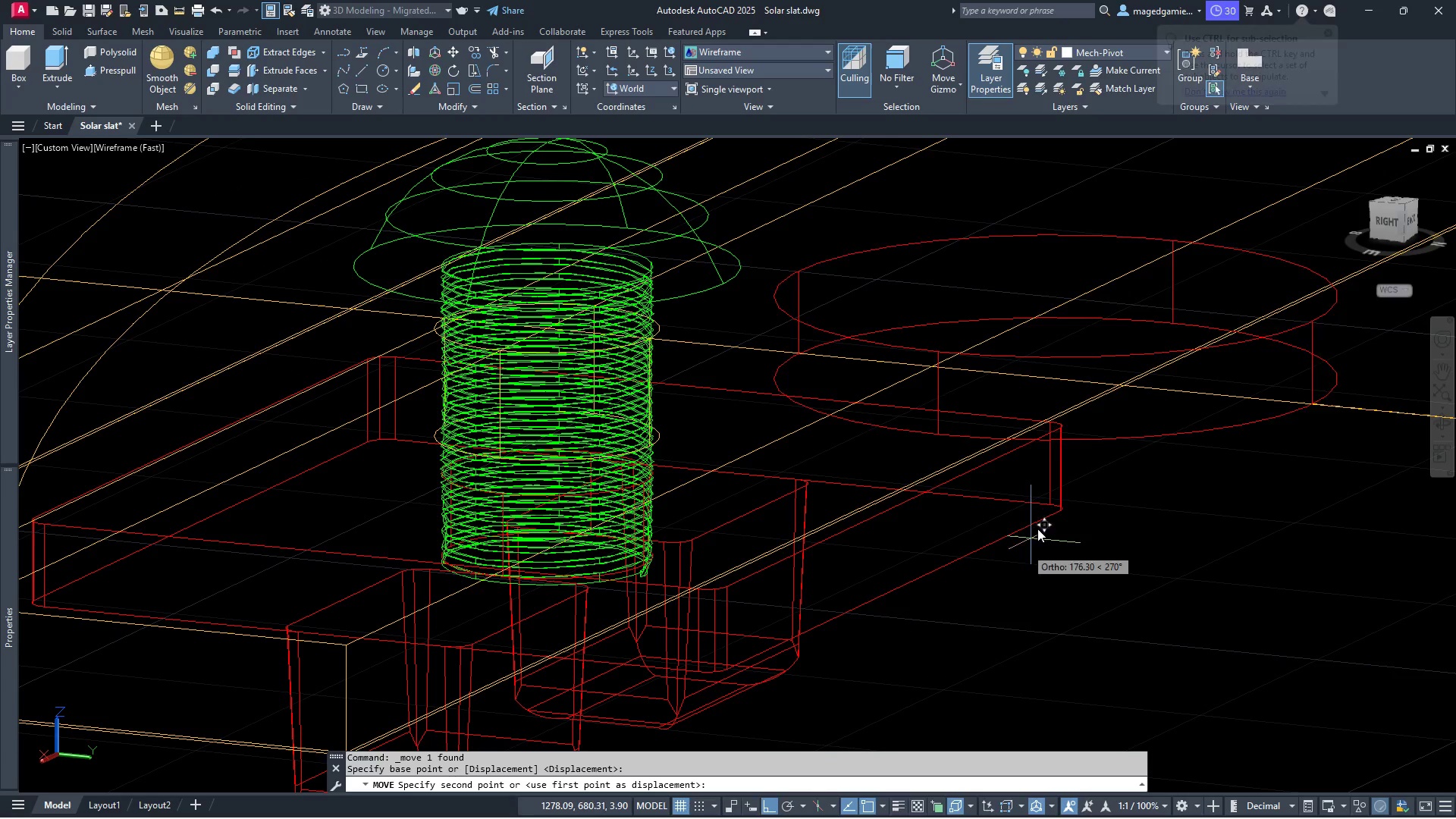 
left_click([891, 589])
 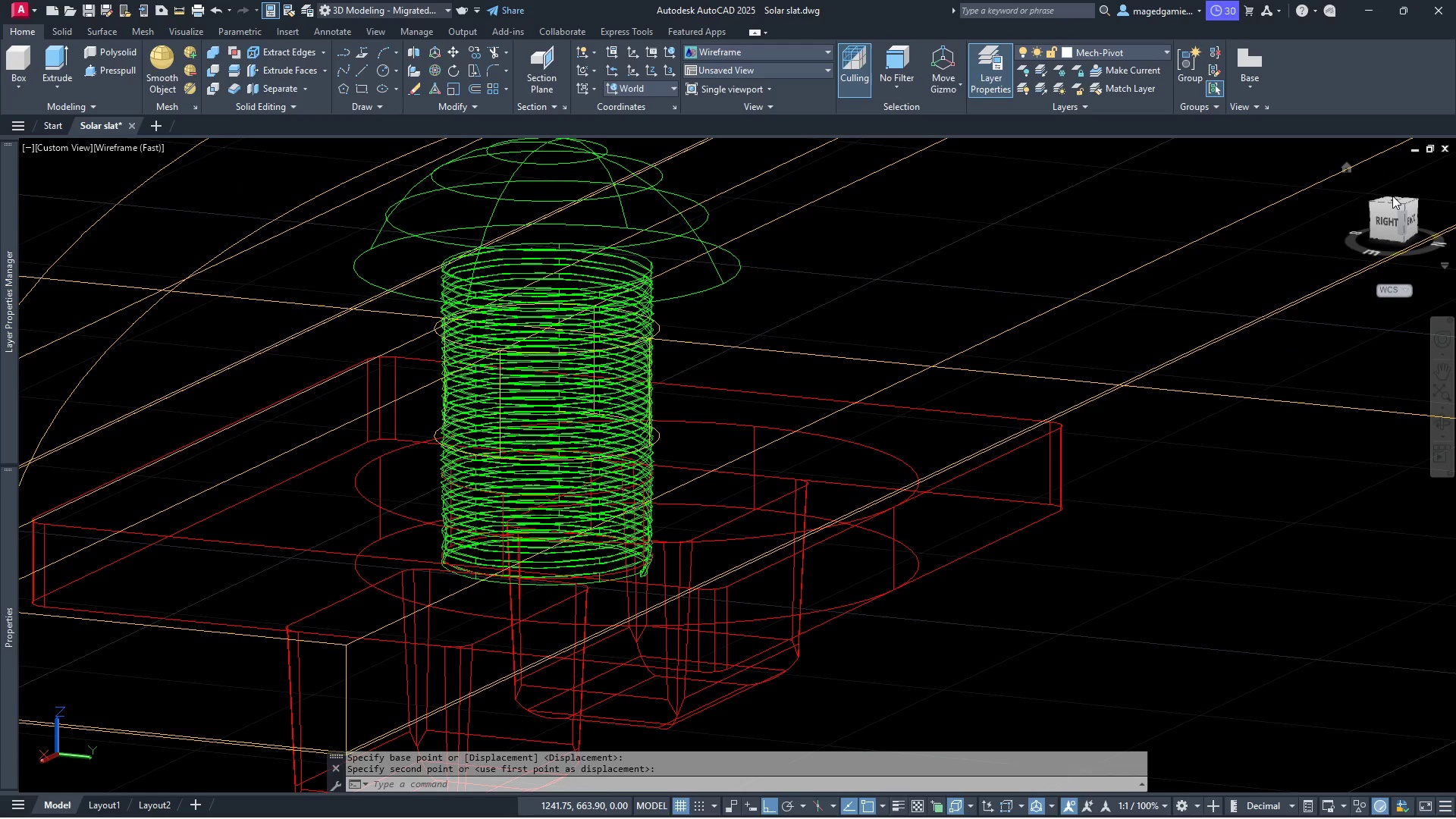 
left_click([1394, 200])
 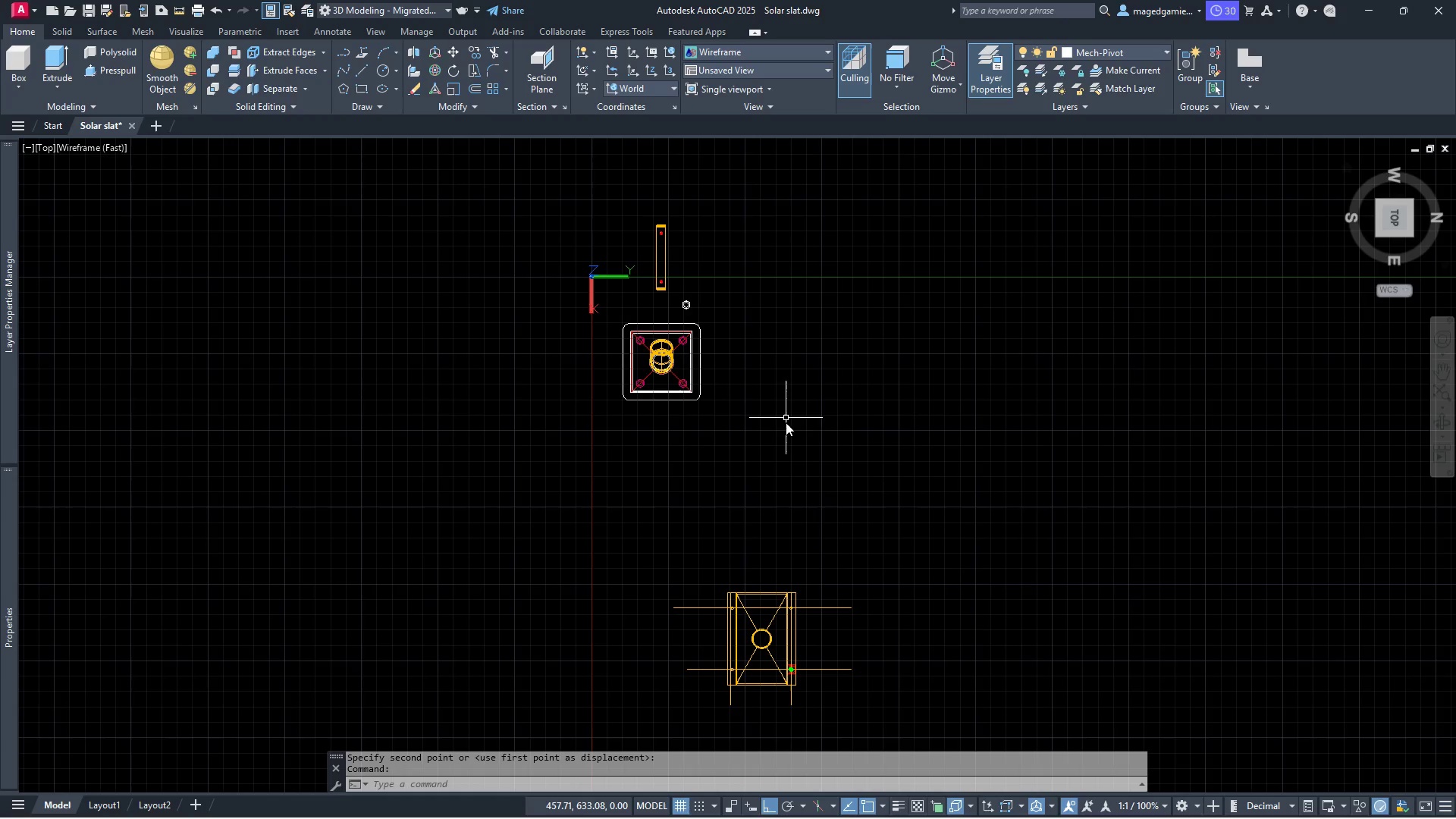 
scroll: coordinate [906, 536], scroll_direction: up, amount: 11.0
 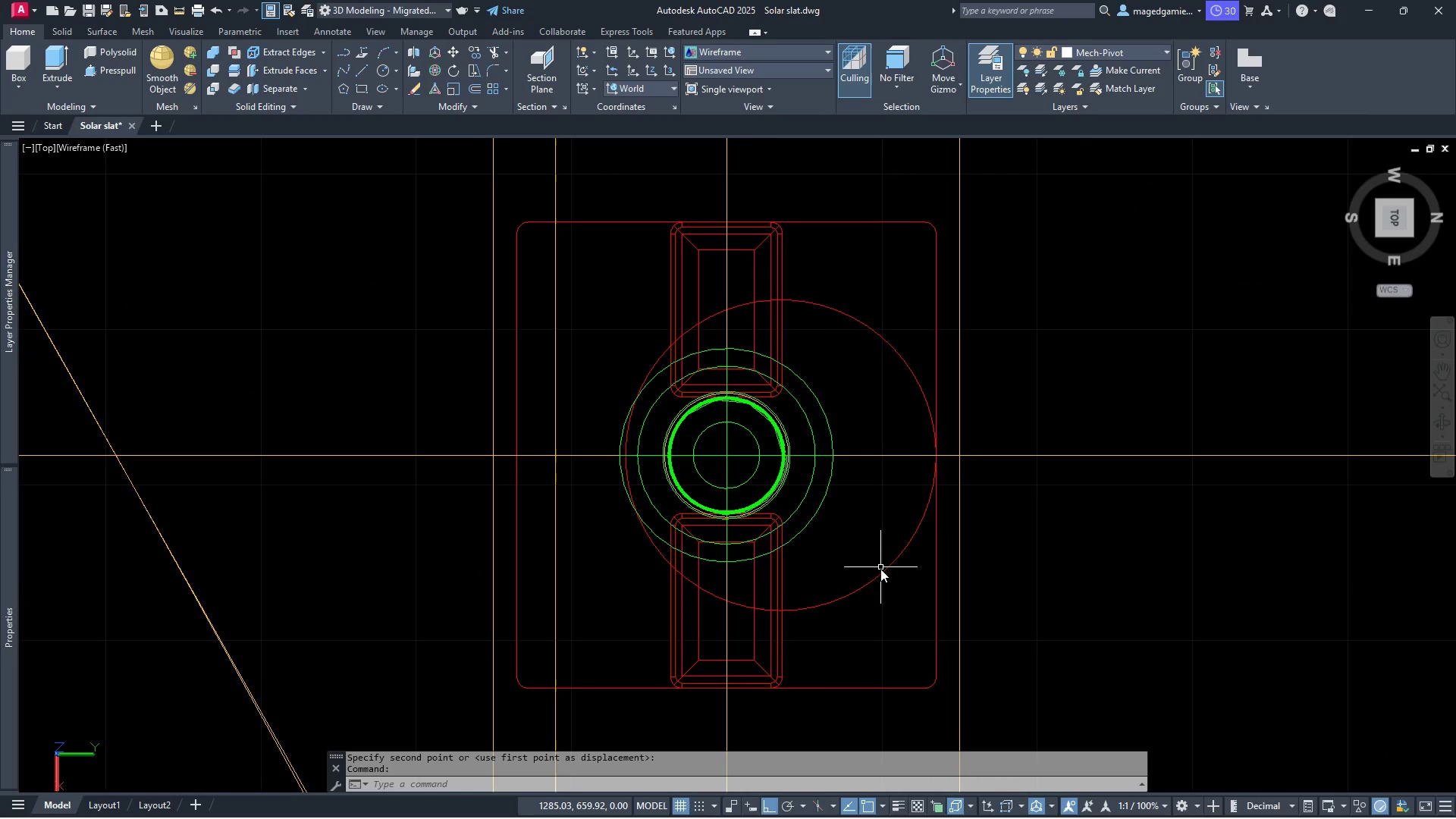 
left_click([880, 576])
 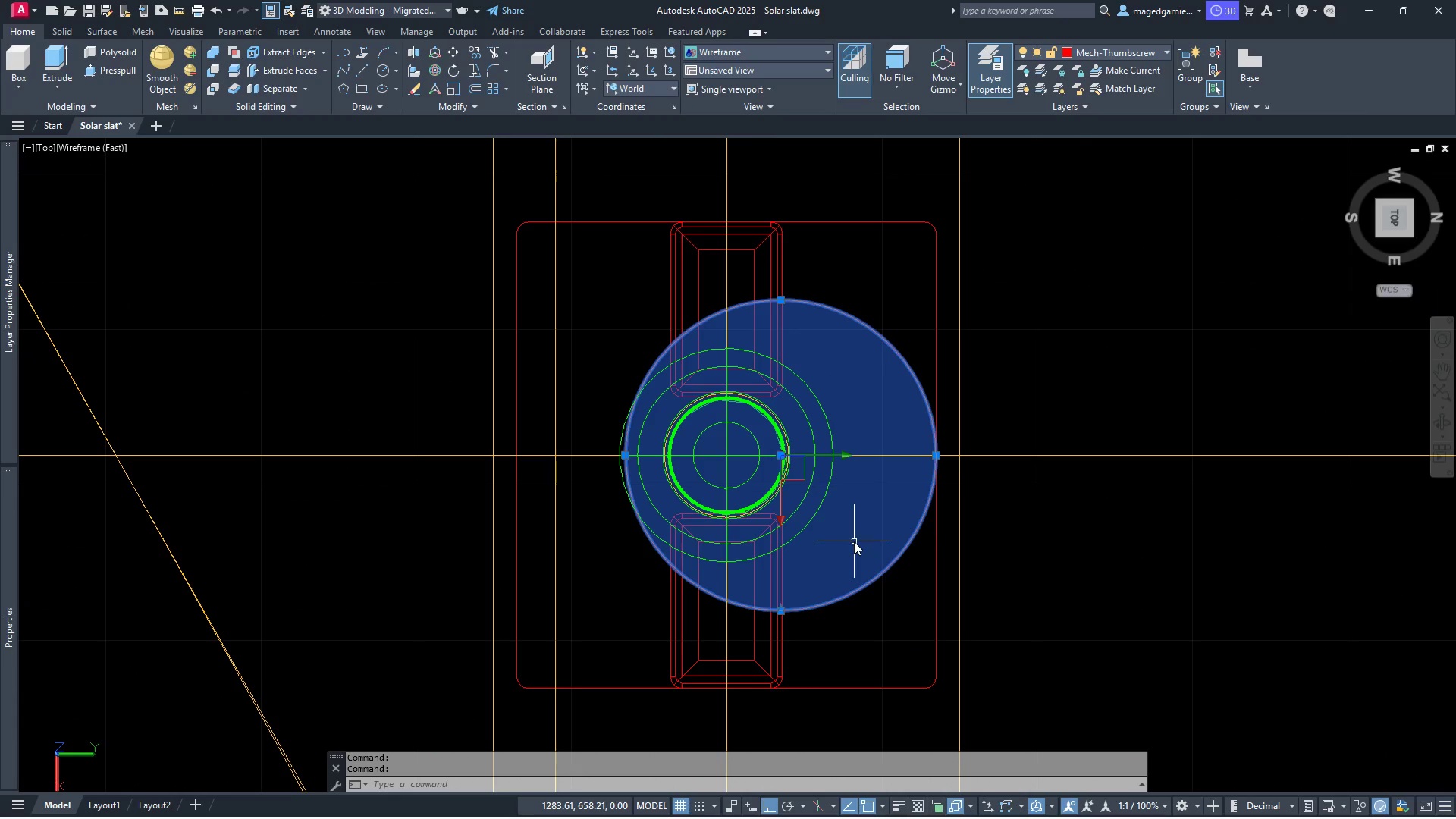 
scroll: coordinate [806, 513], scroll_direction: up, amount: 2.0
 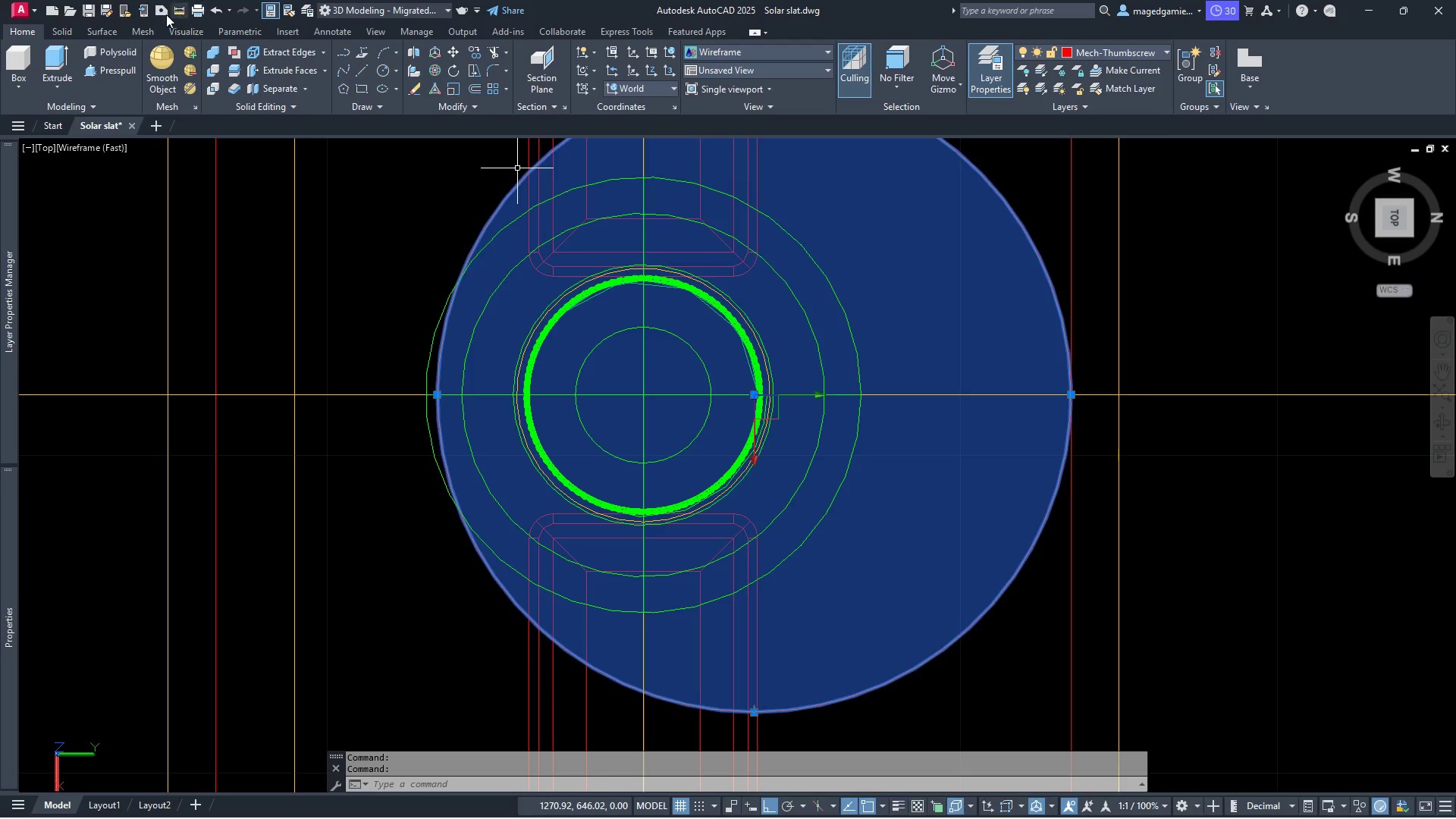 
left_click([180, 11])
 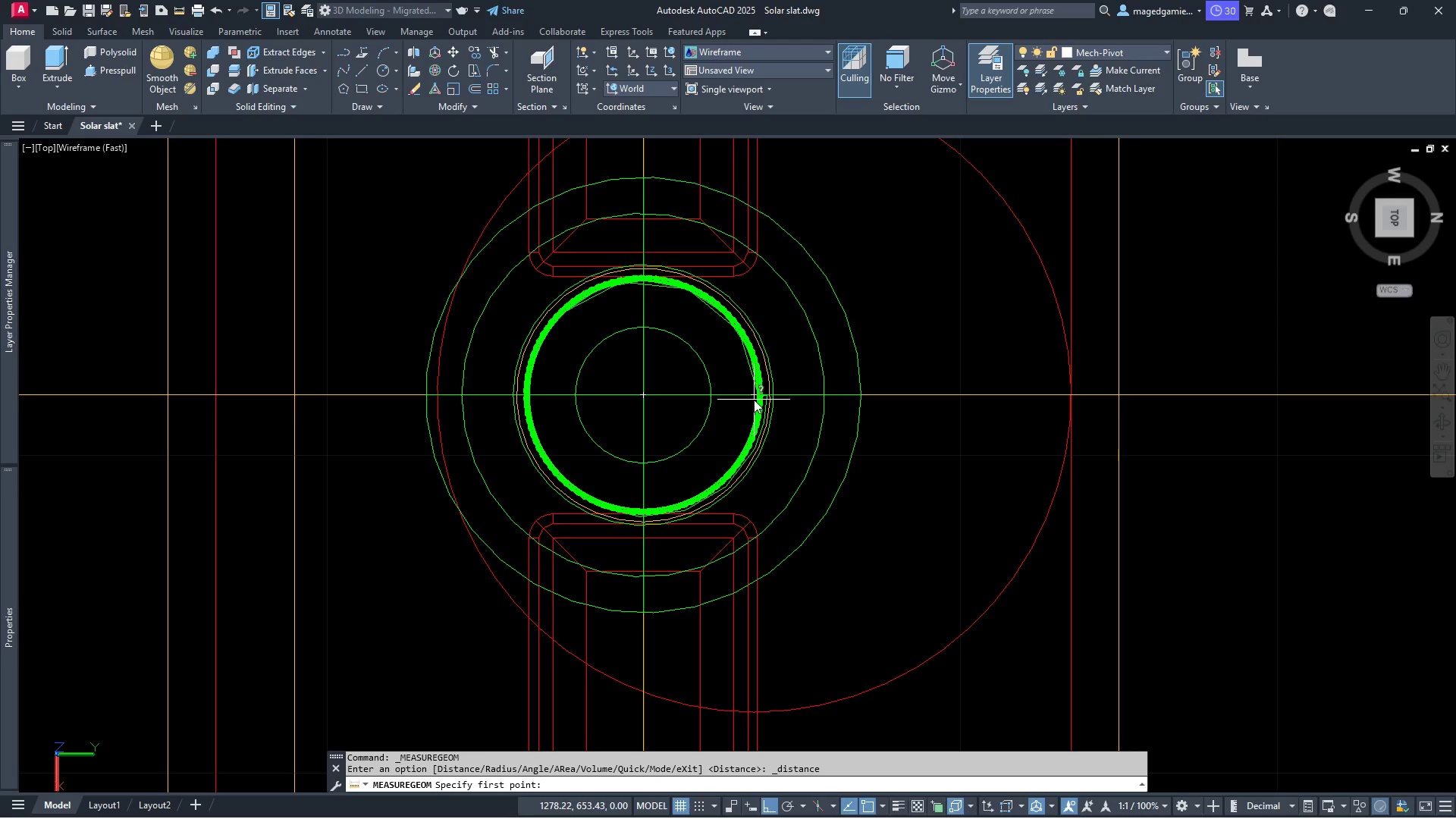 
wait(5.55)
 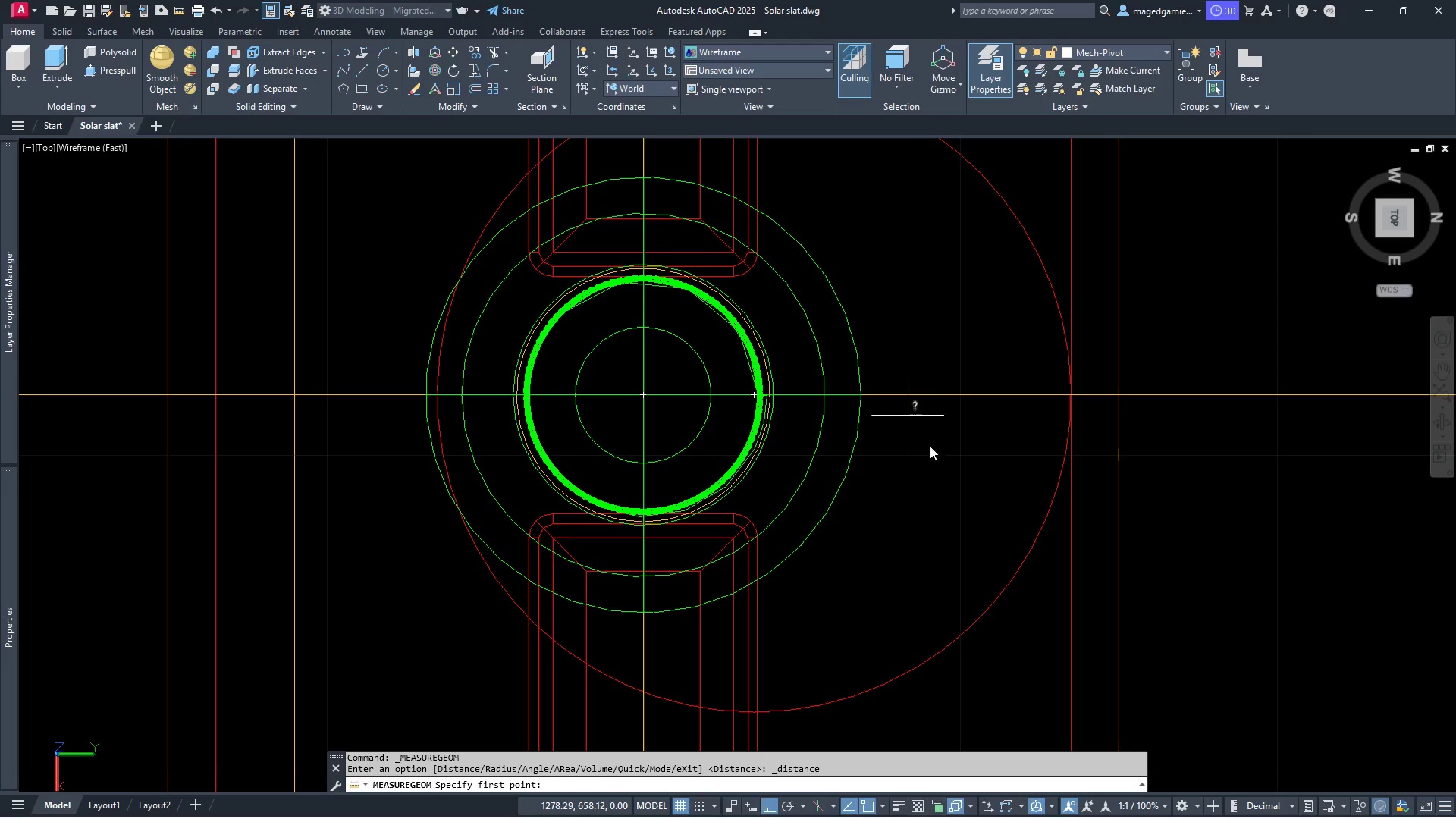 
mouse_move([865, 690])
 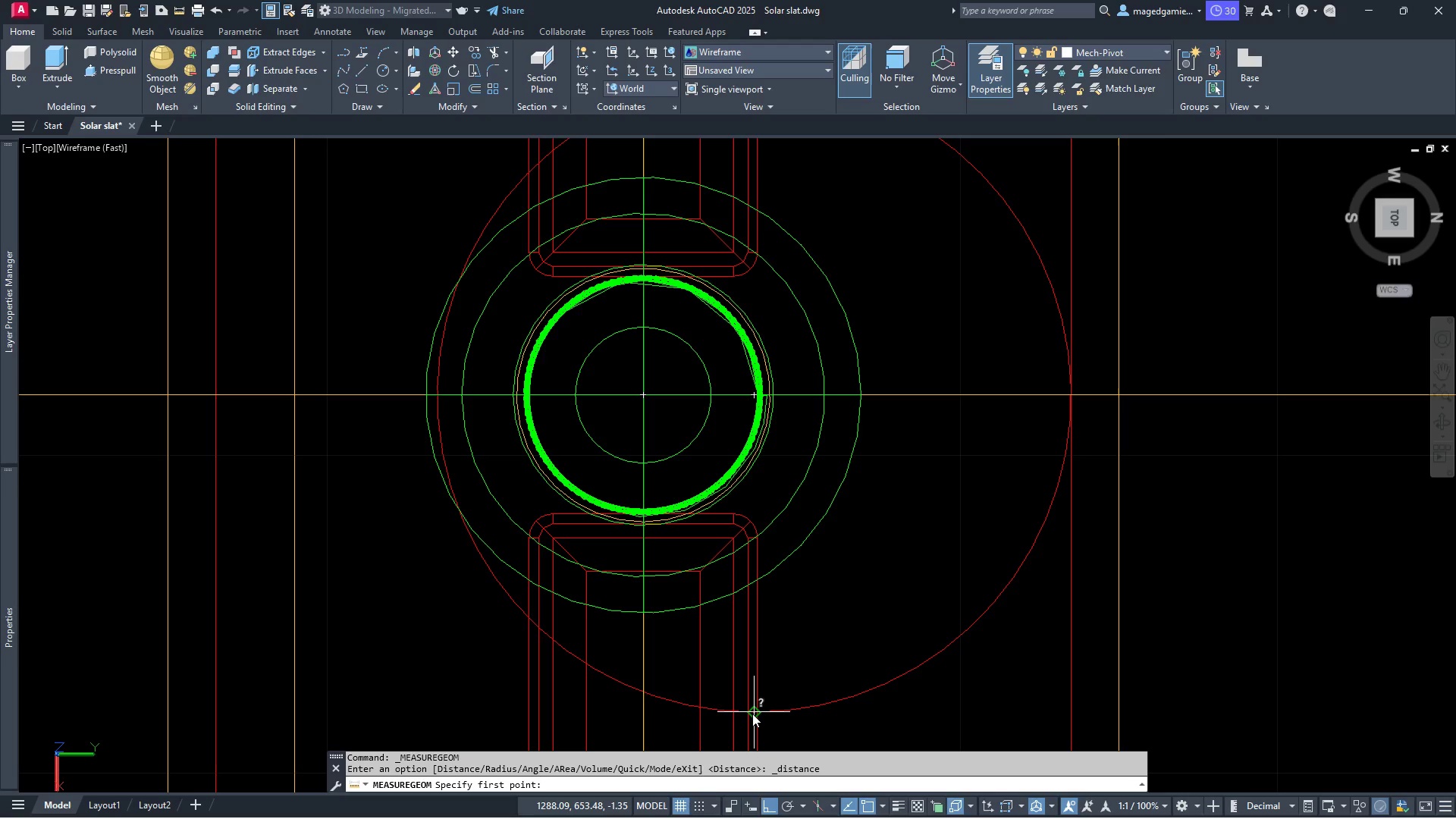 
left_click([752, 714])
 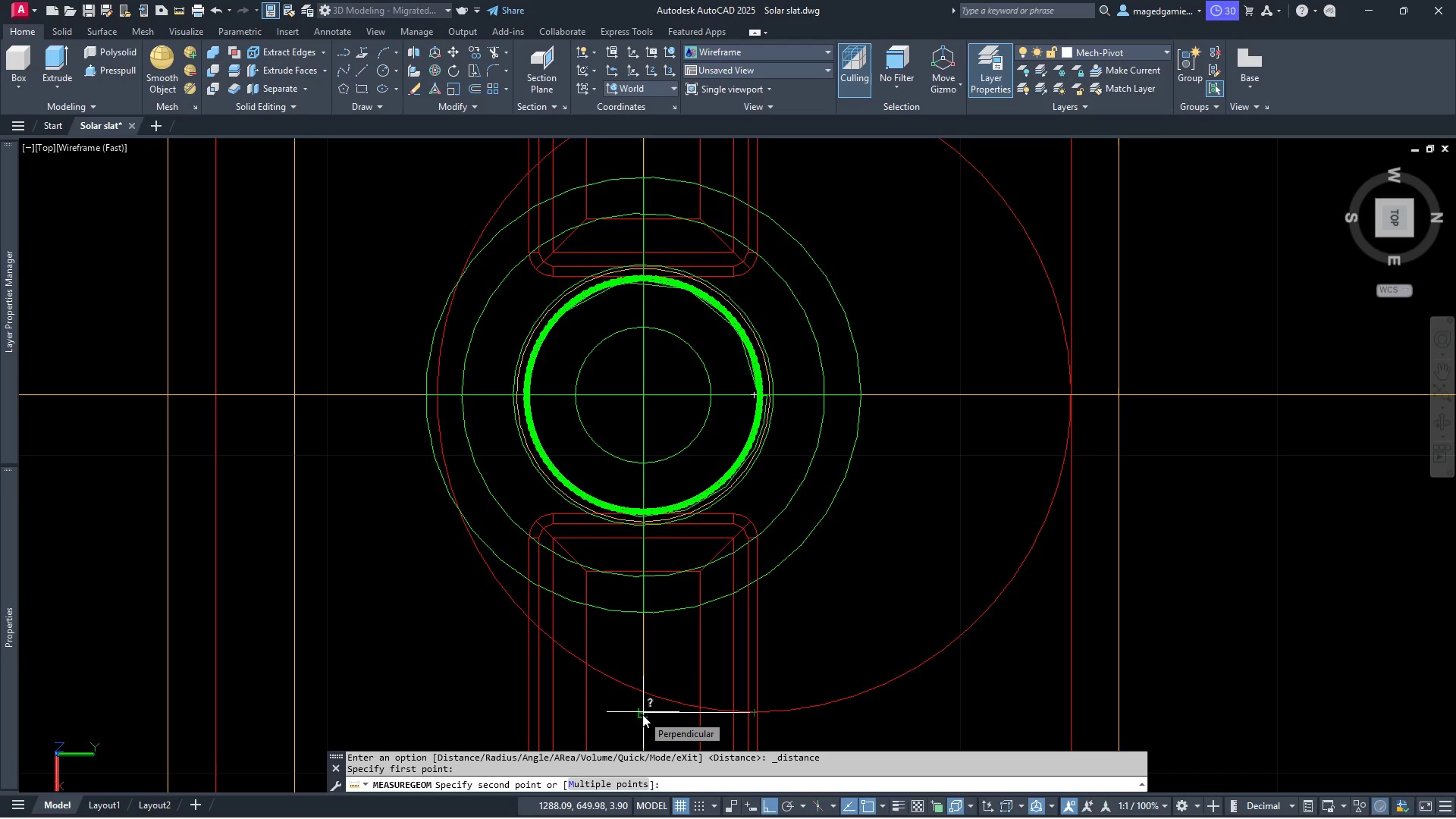 
left_click([642, 714])
 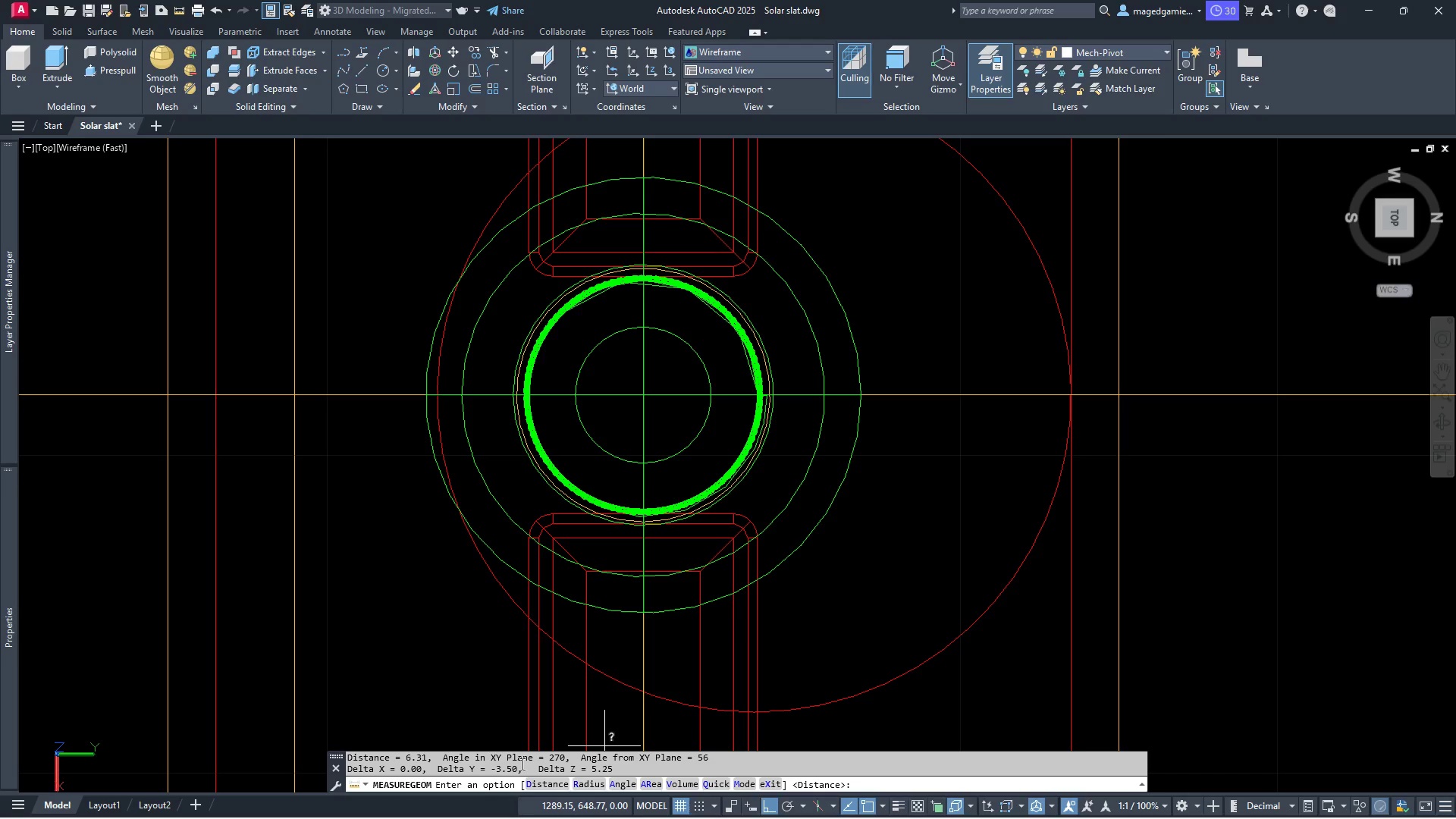 
wait(5.08)
 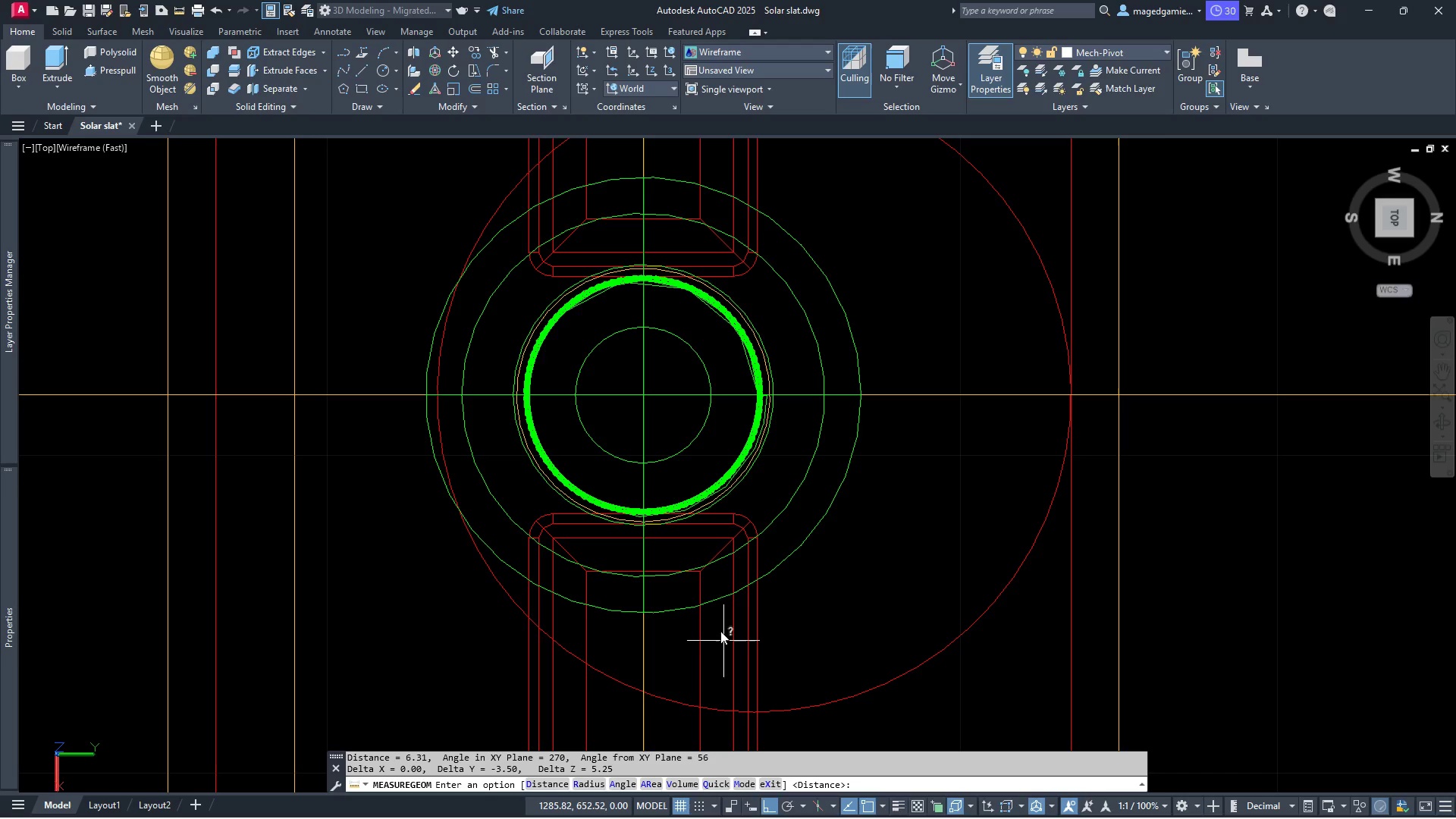 
key(Escape)
 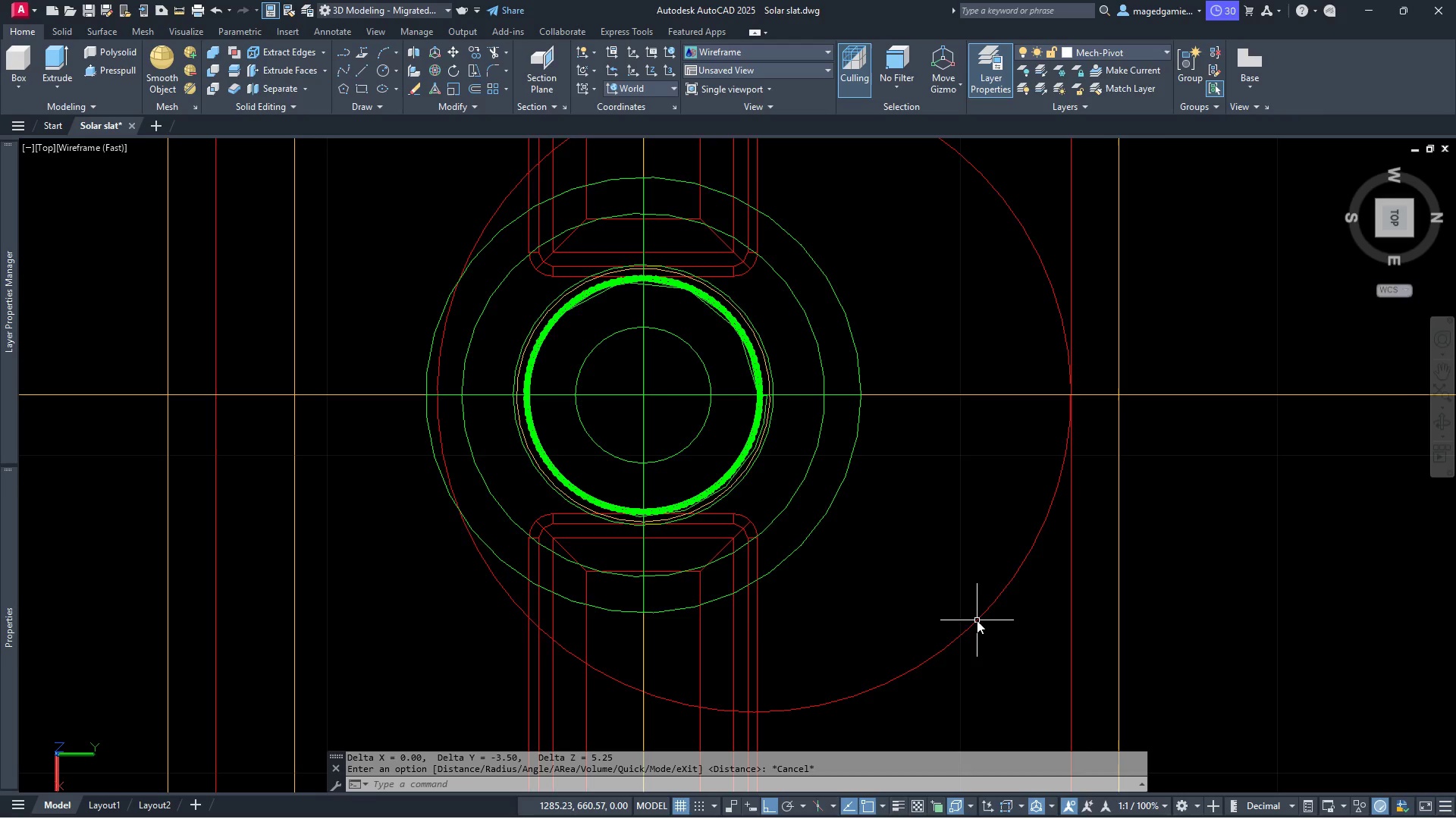 
left_click([977, 620])
 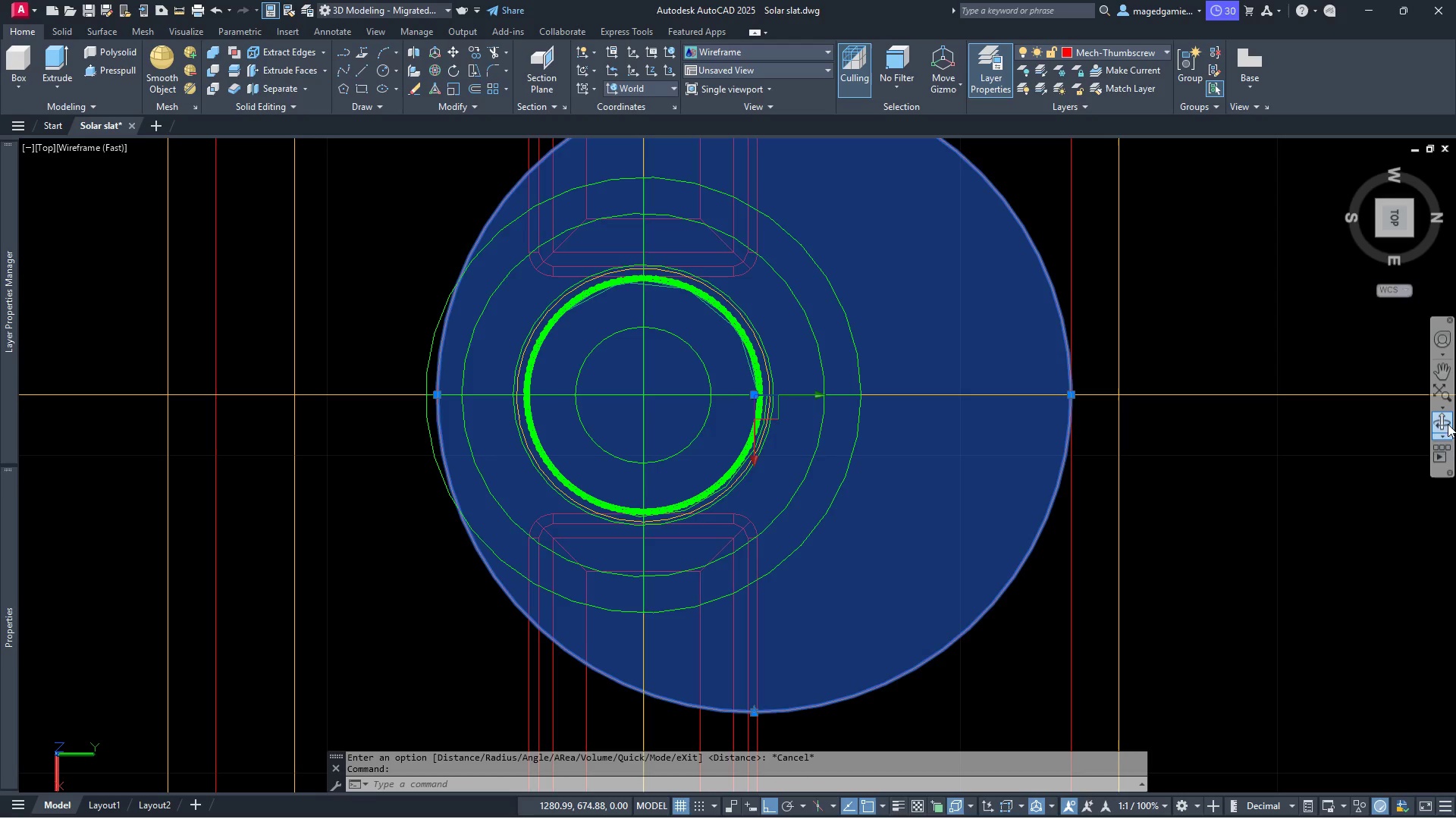 
left_click([1445, 424])
 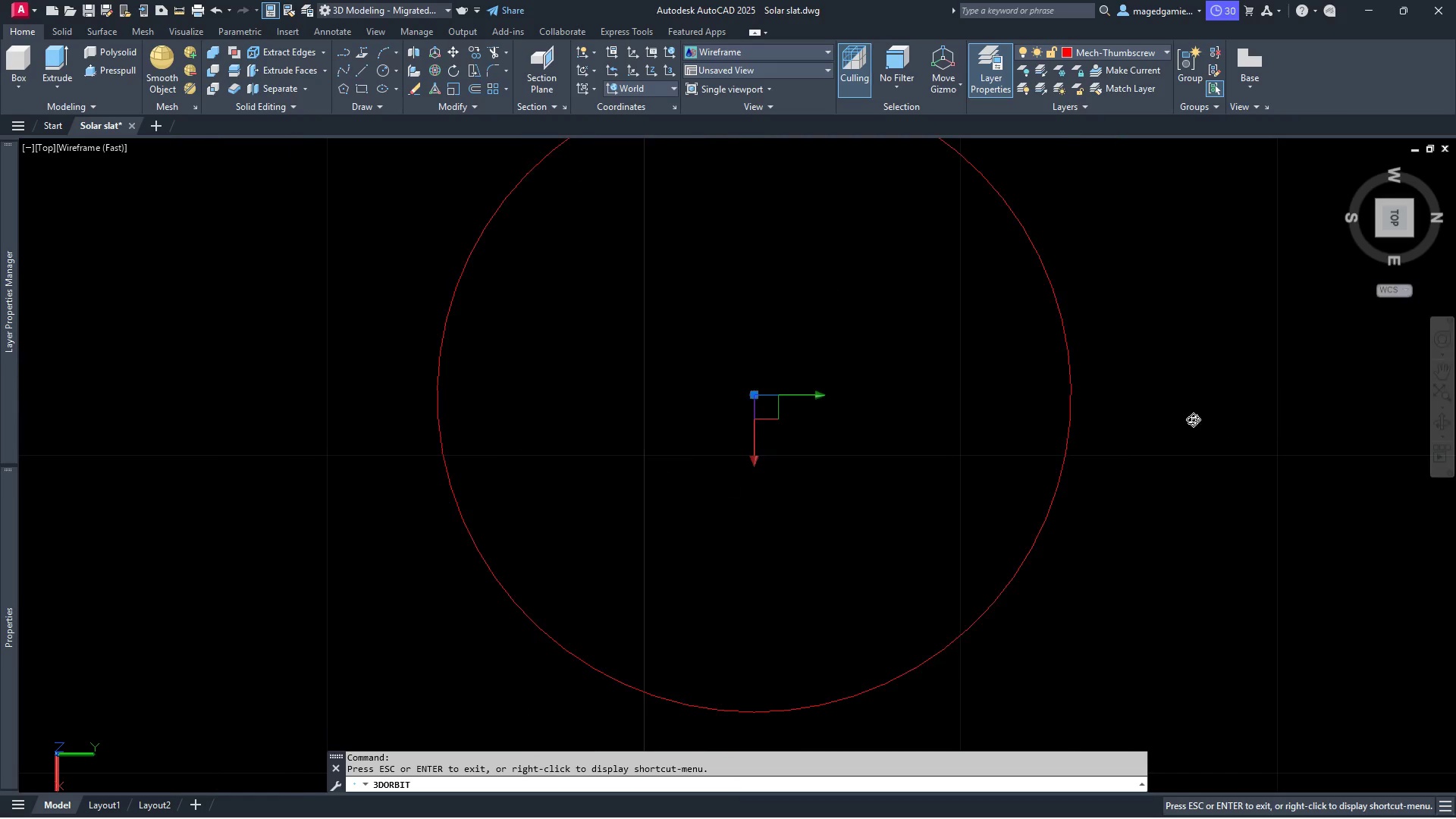 
left_click_drag(start_coordinate=[1179, 409], to_coordinate=[1116, 298])
 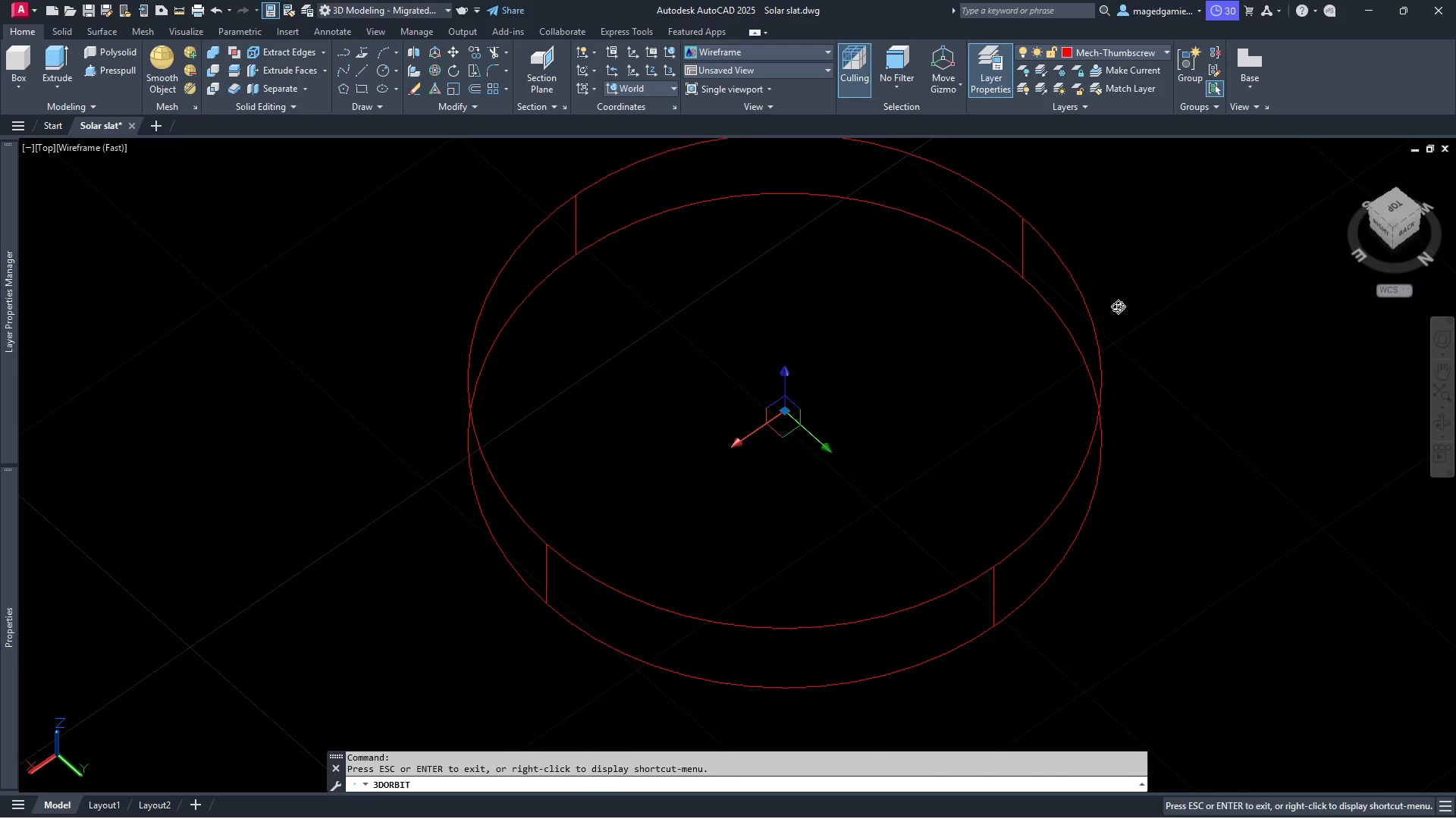 
key(Escape)
 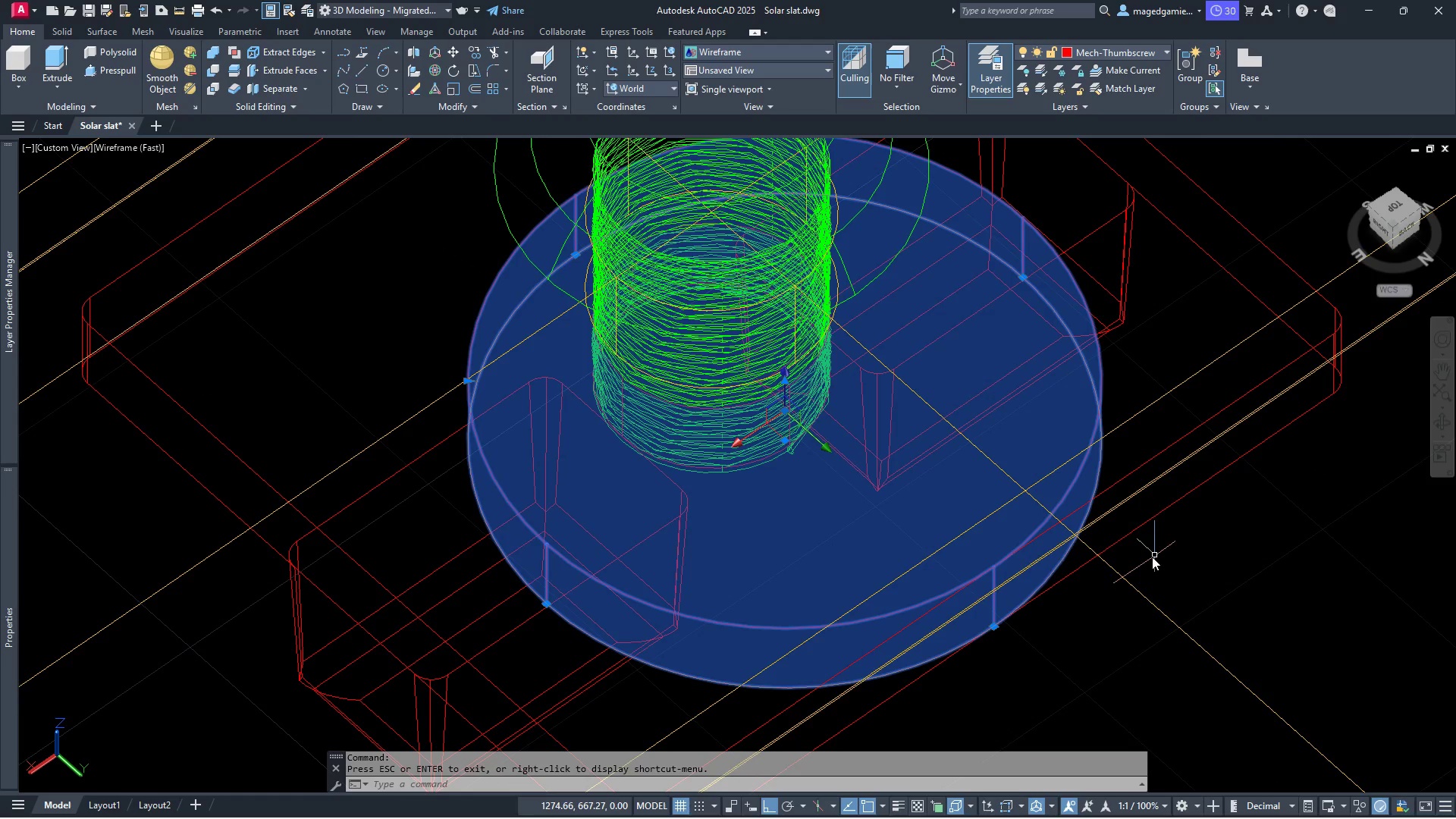 
scroll: coordinate [1120, 503], scroll_direction: down, amount: 3.0
 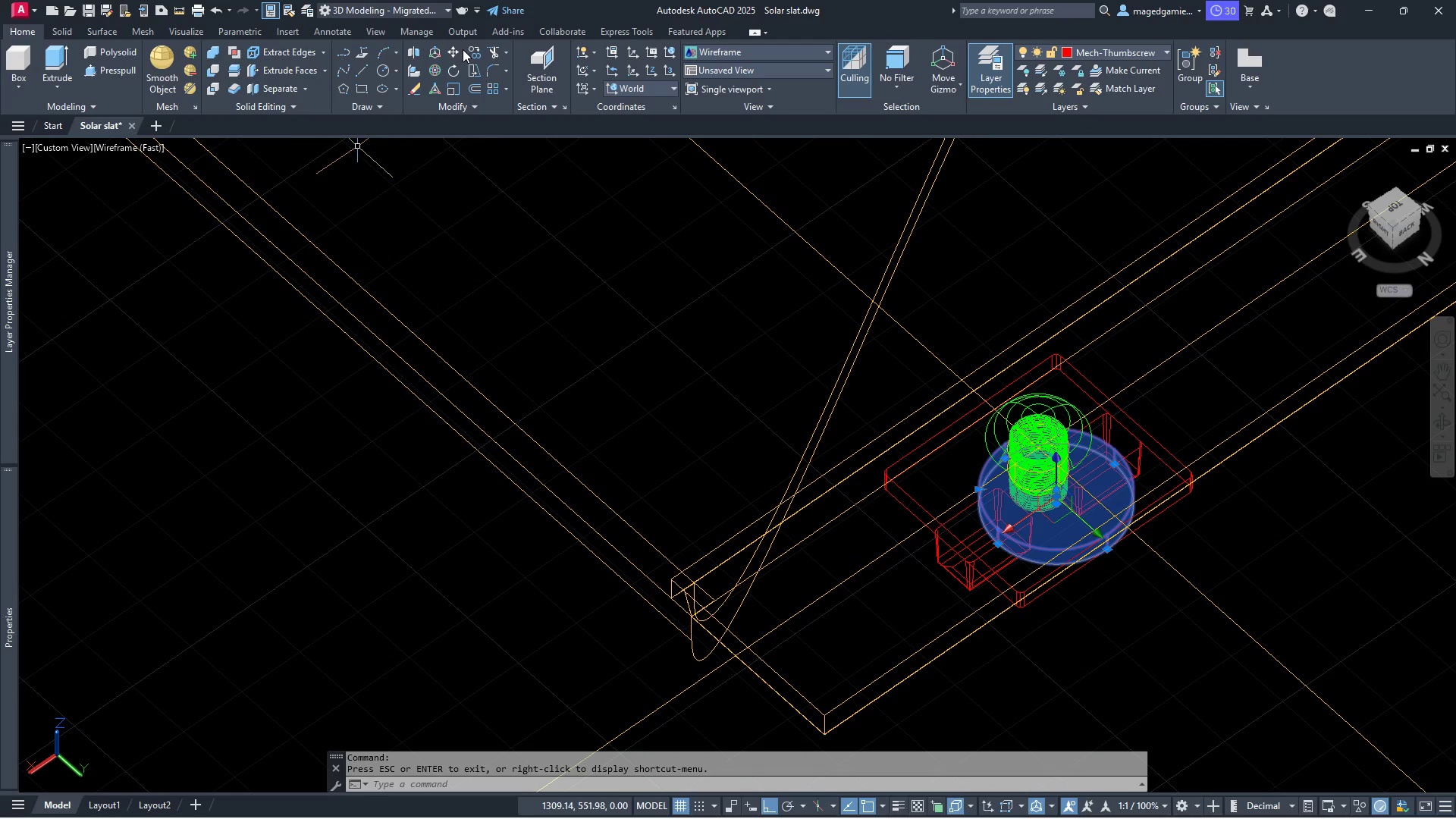 
left_click([453, 50])
 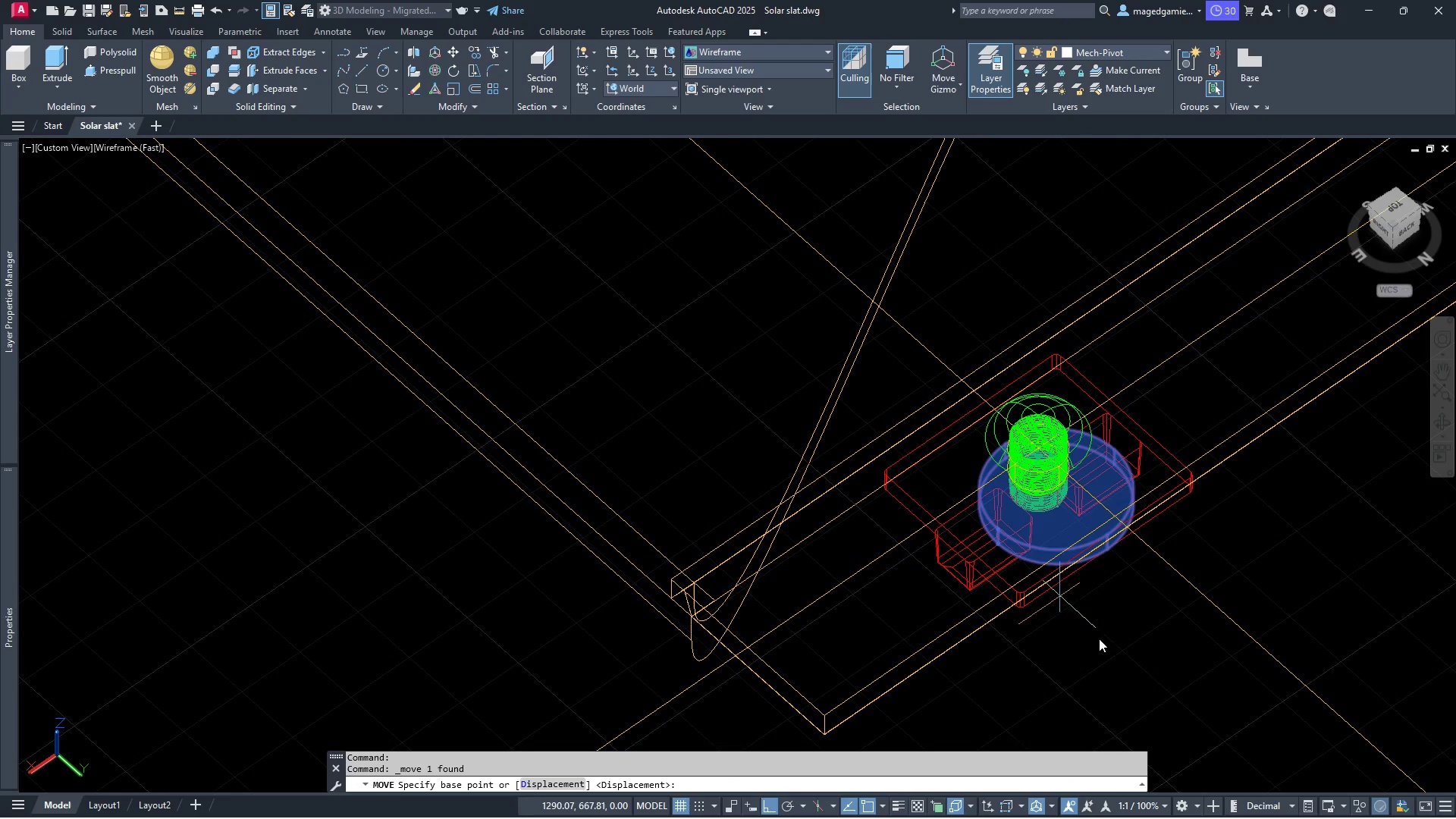 
mouse_move([1172, 680])
 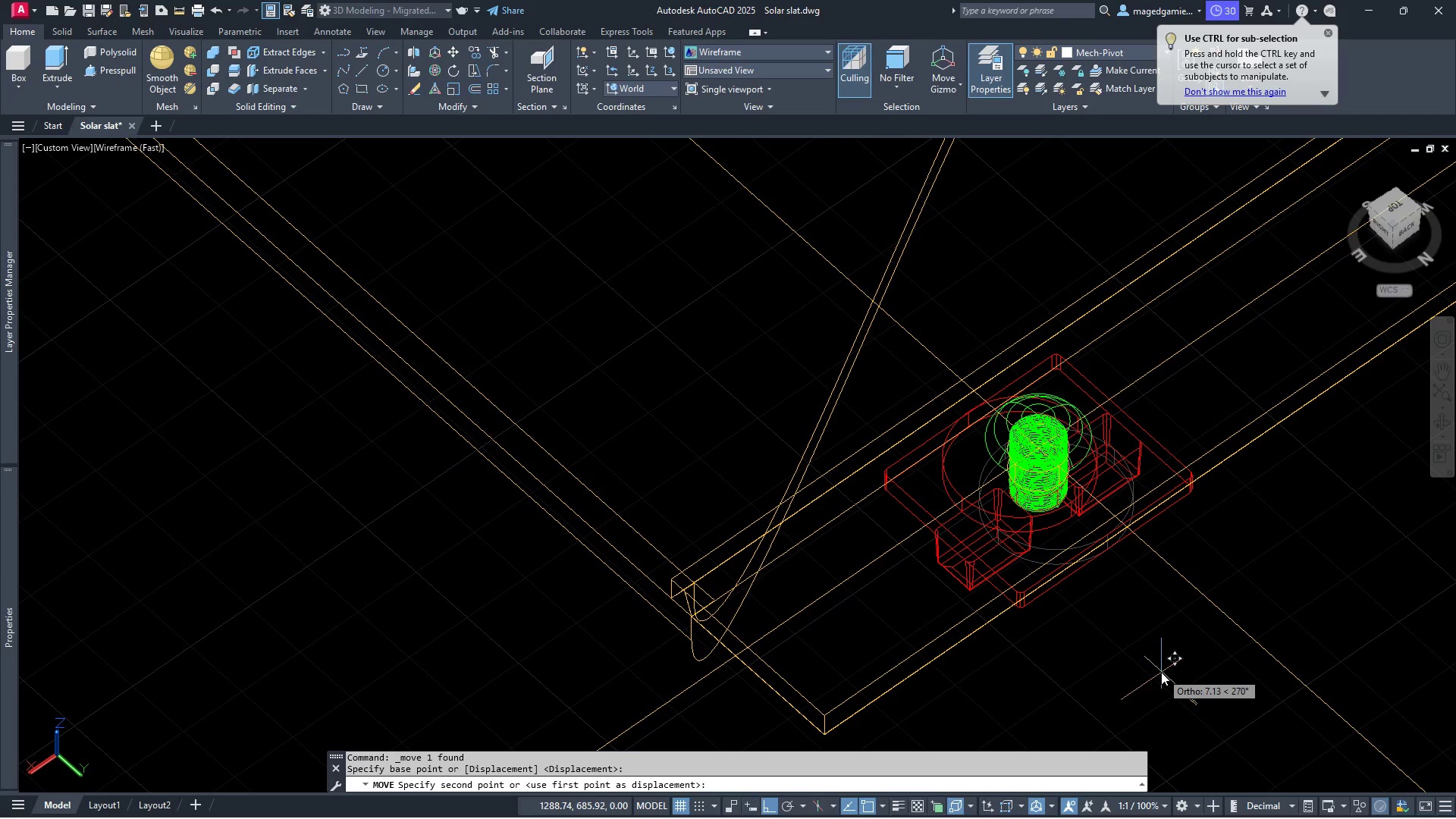 
key(3)
 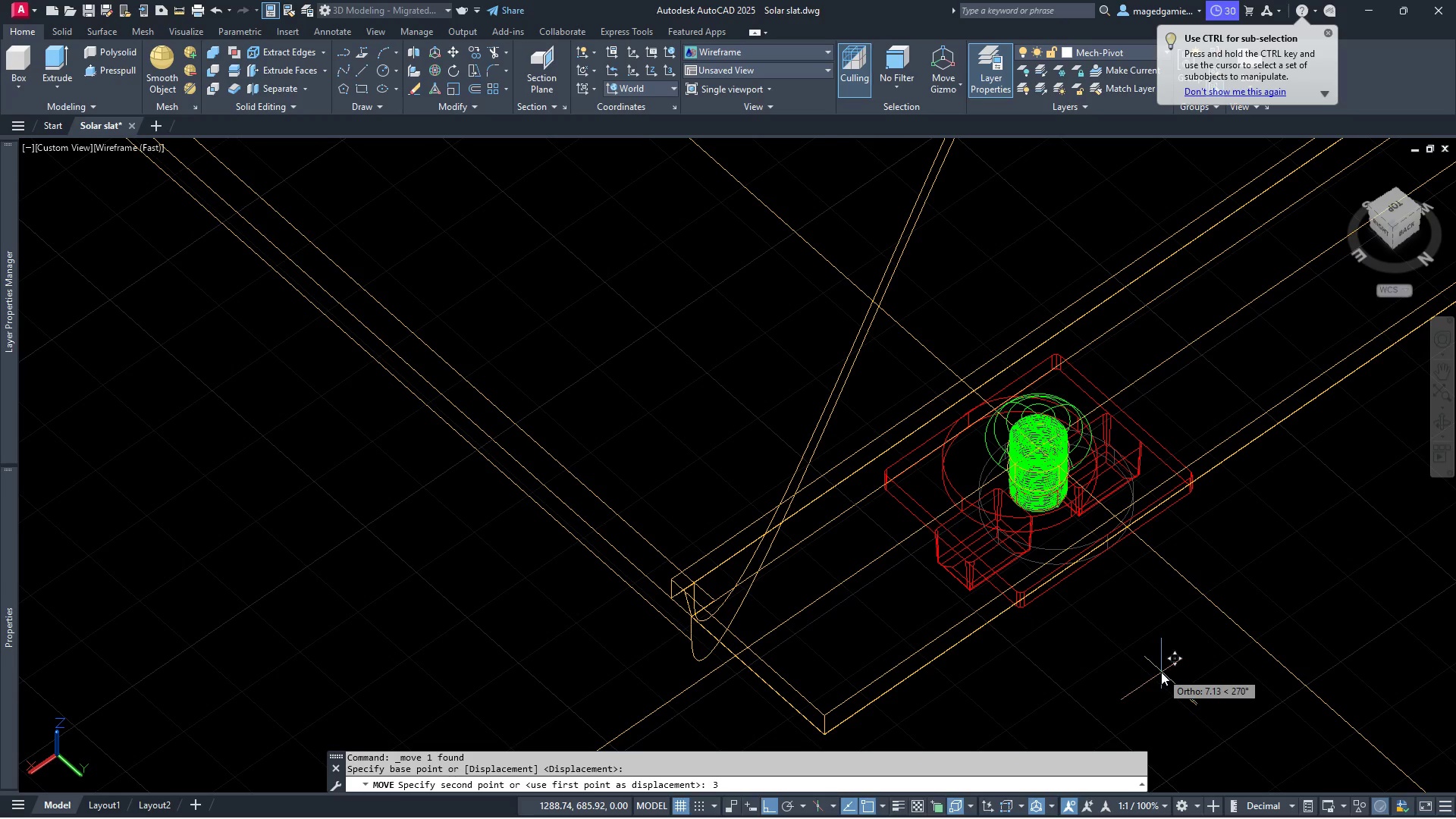 
key(Period)
 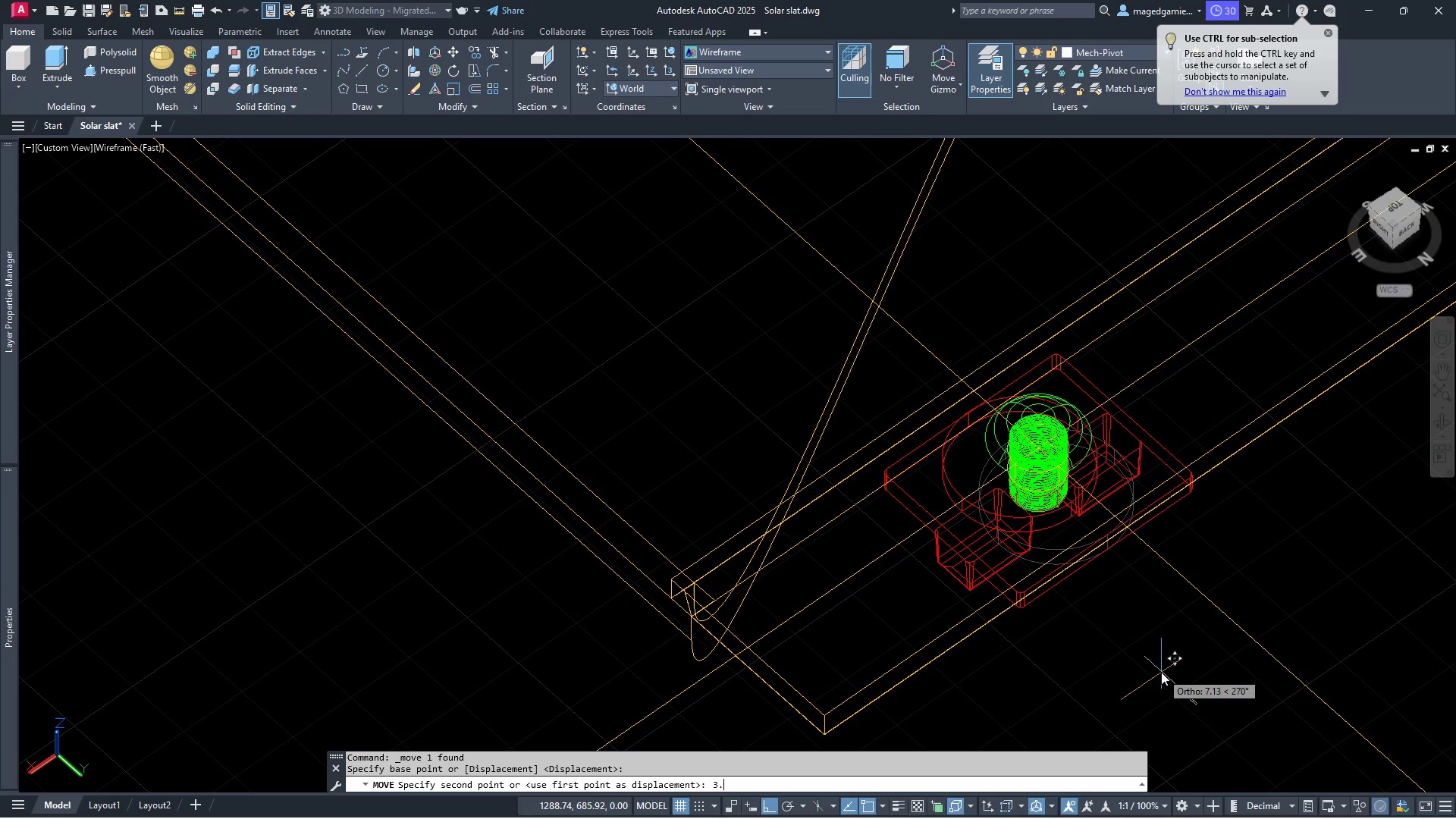 
key(5)
 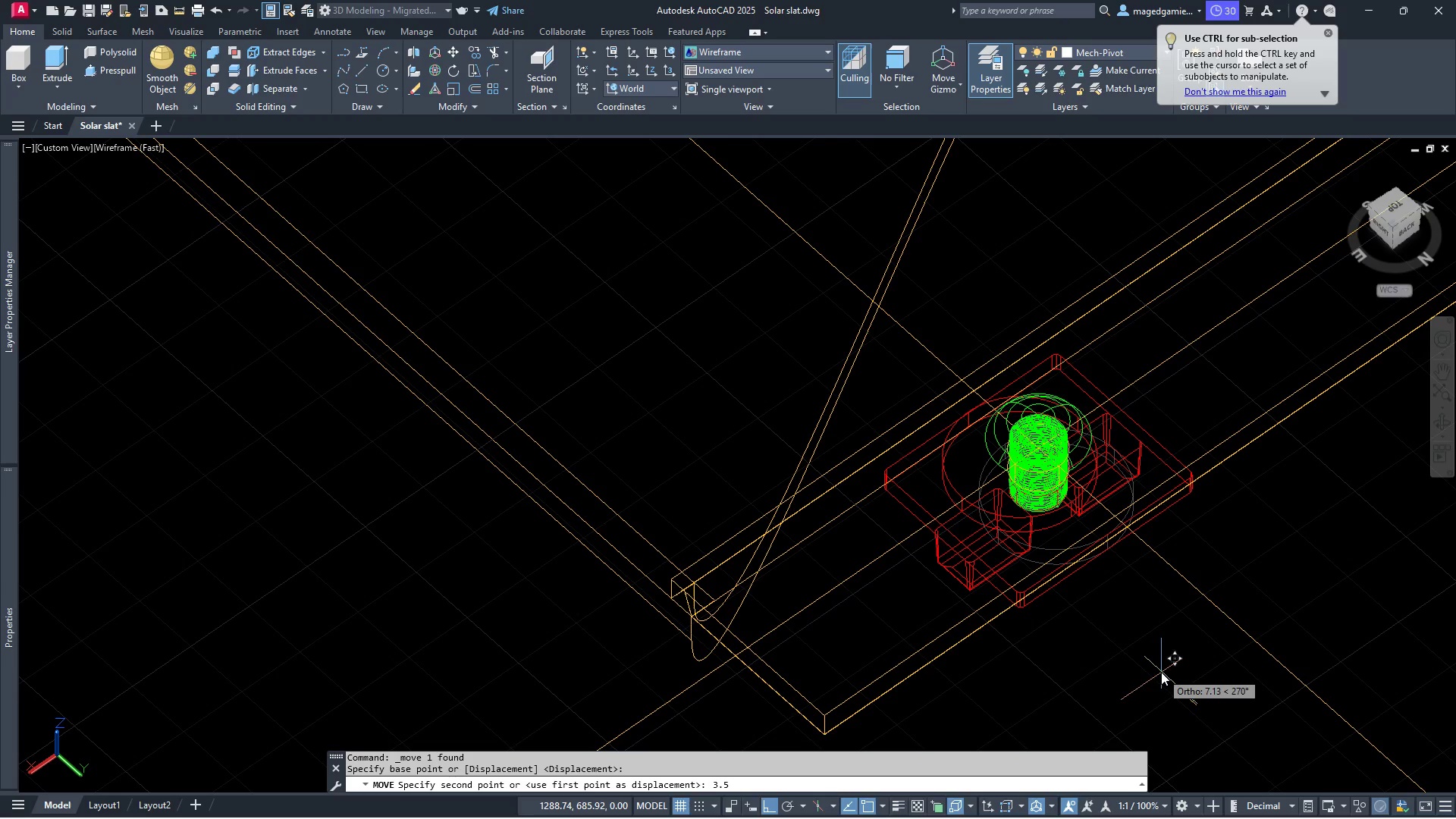 
key(Enter)
 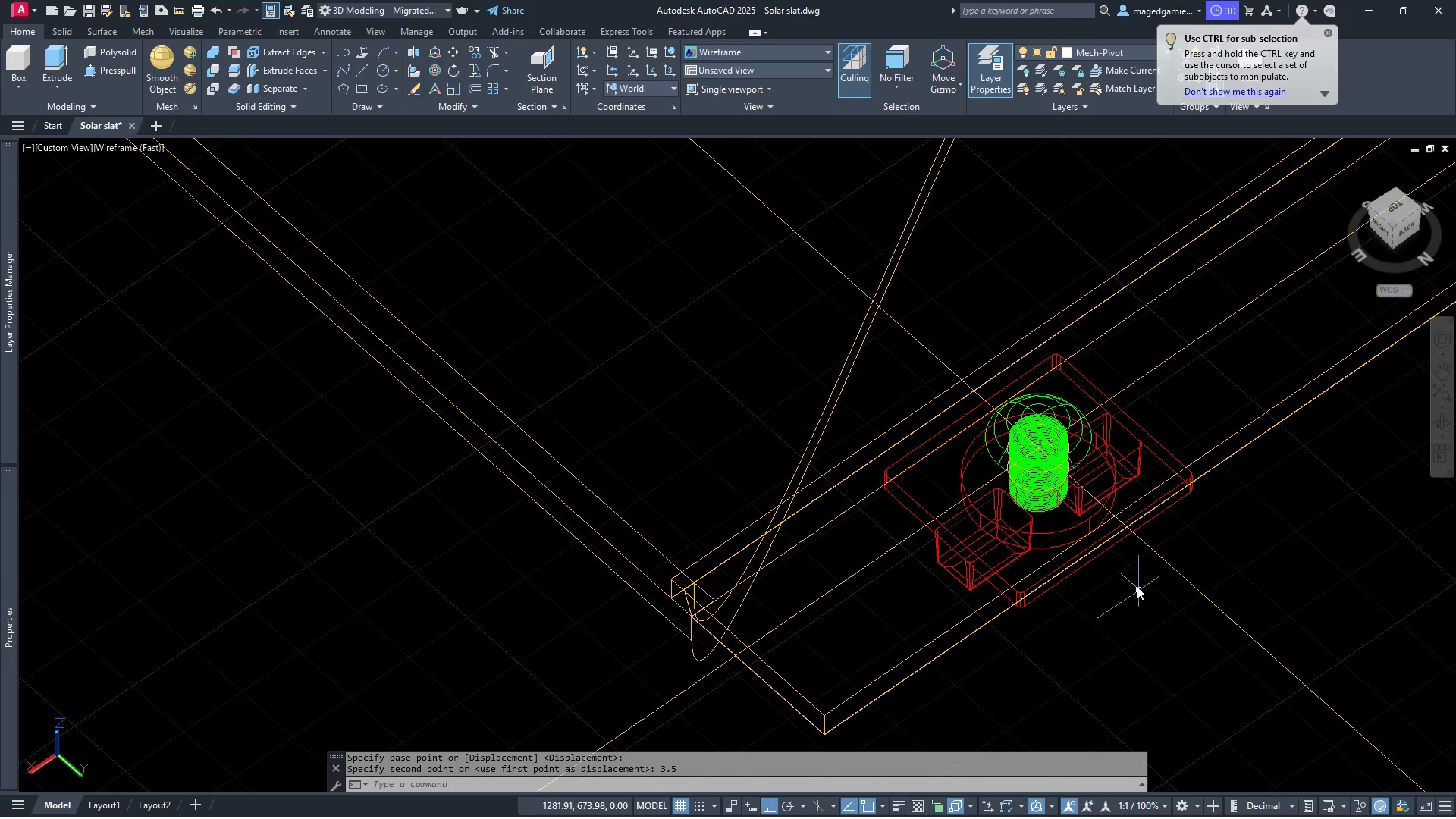 
scroll: coordinate [1137, 576], scroll_direction: up, amount: 1.0
 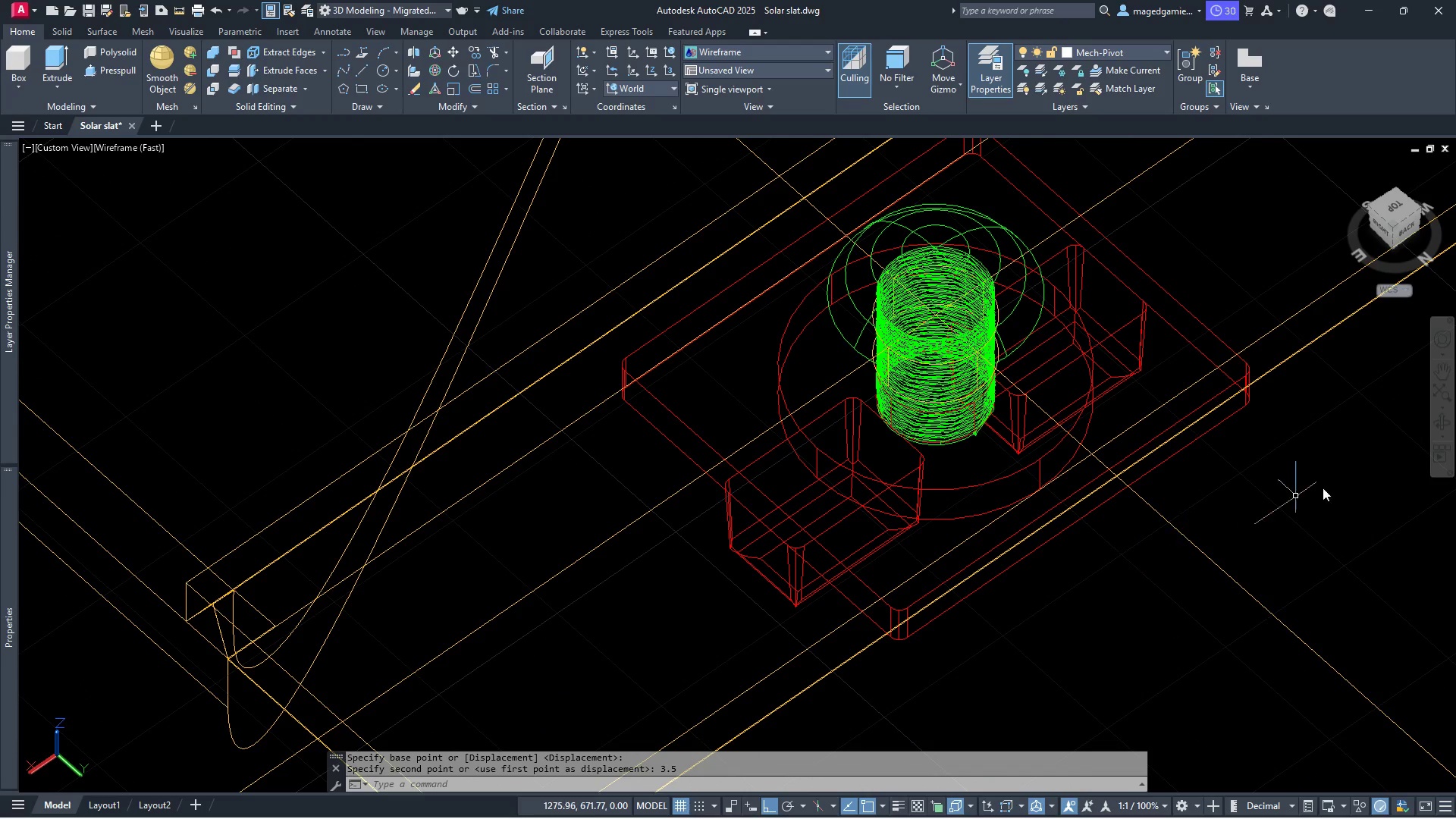 
left_click([1448, 422])
 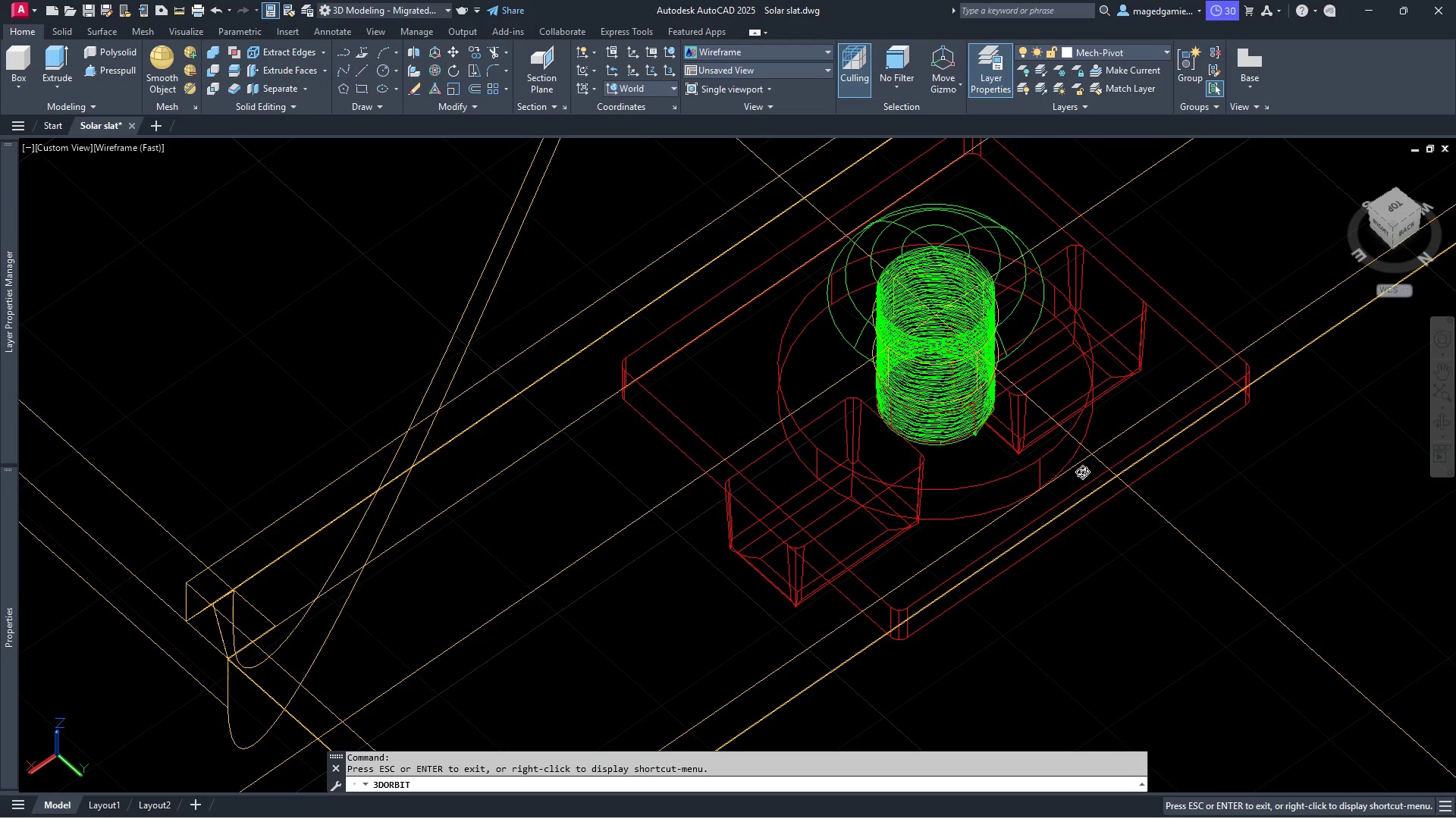 
left_click_drag(start_coordinate=[1095, 472], to_coordinate=[974, 324])
 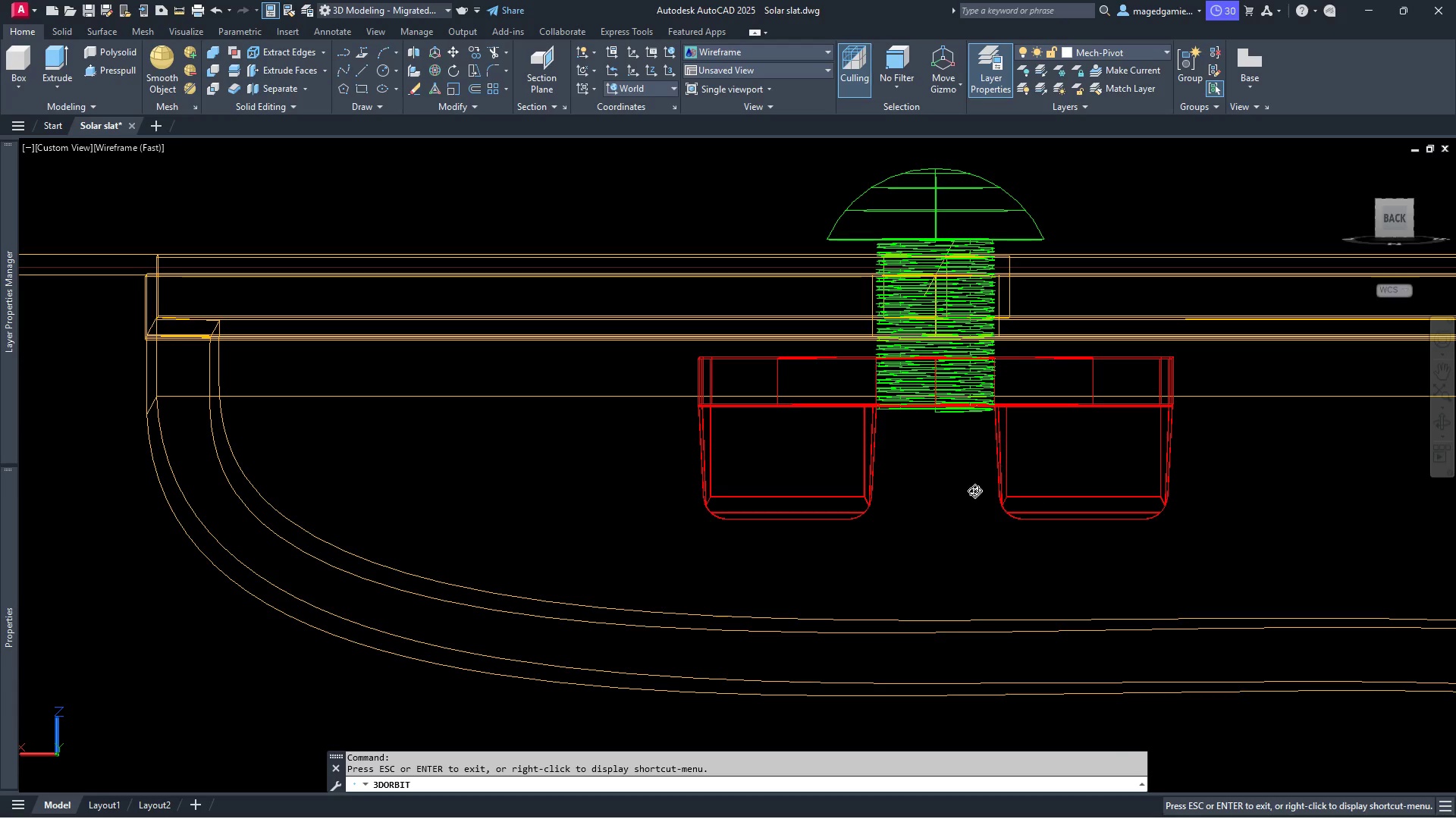 
left_click_drag(start_coordinate=[952, 507], to_coordinate=[984, 519])
 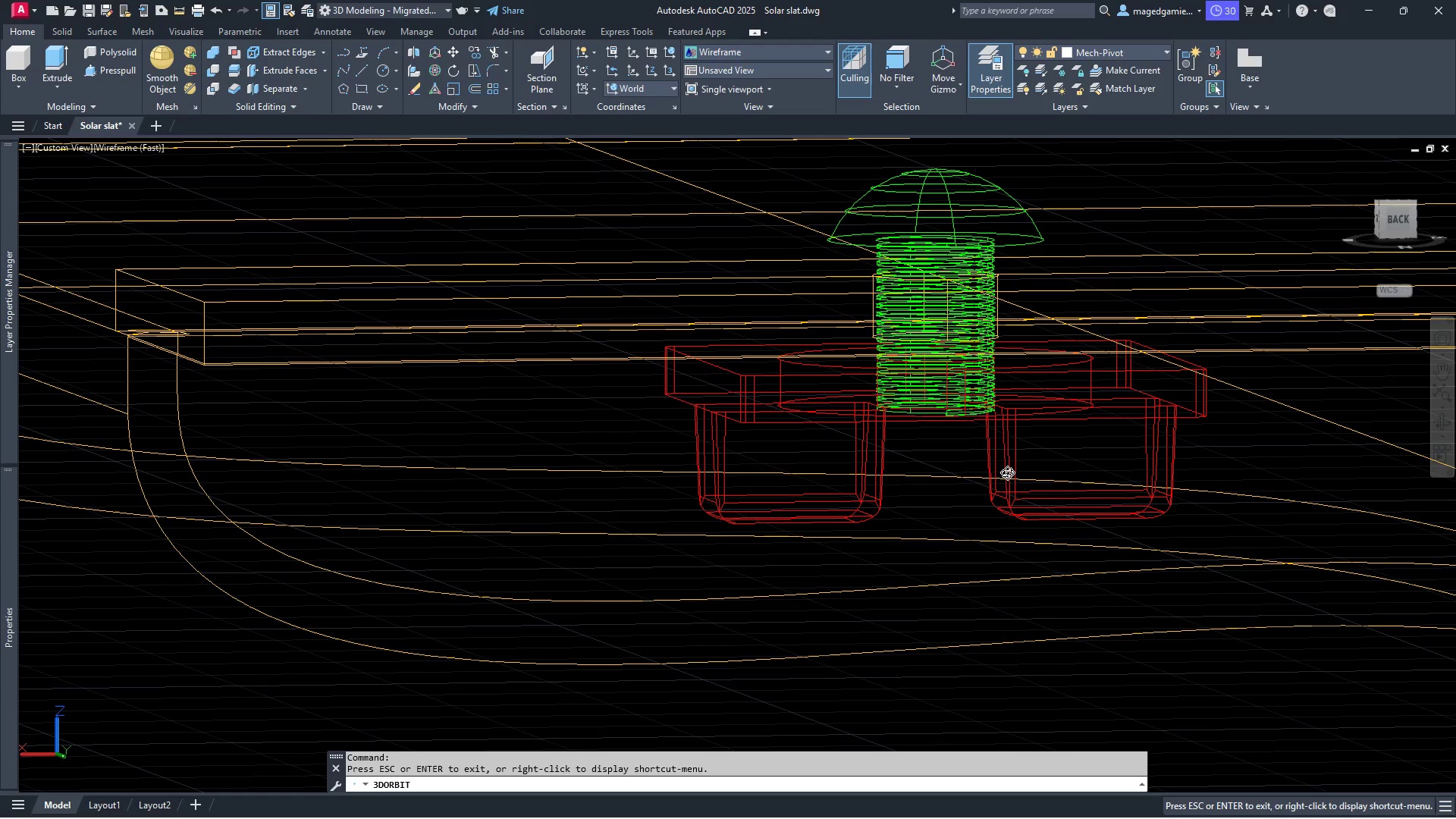 
wait(7.59)
 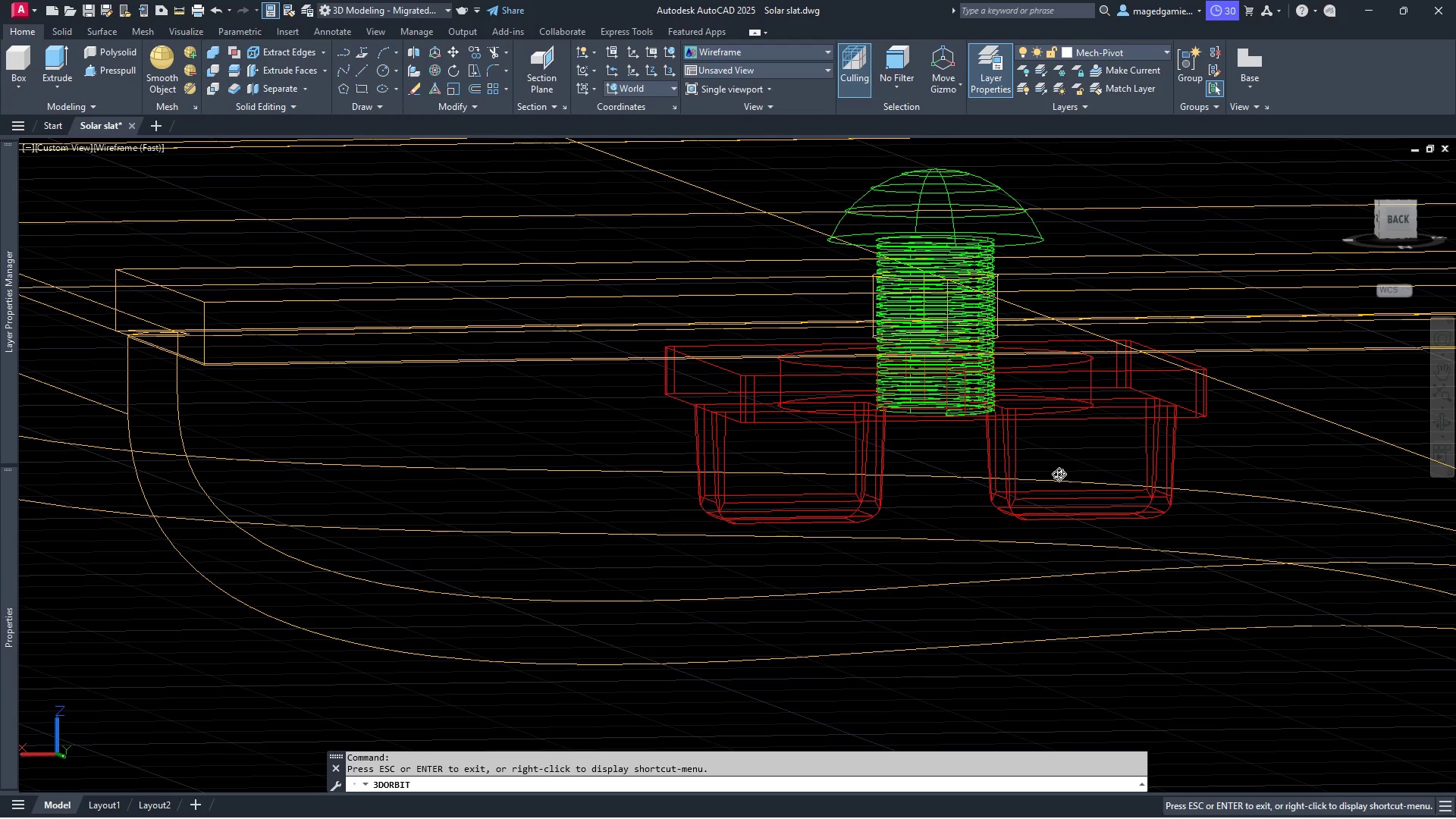 
key(Escape)
 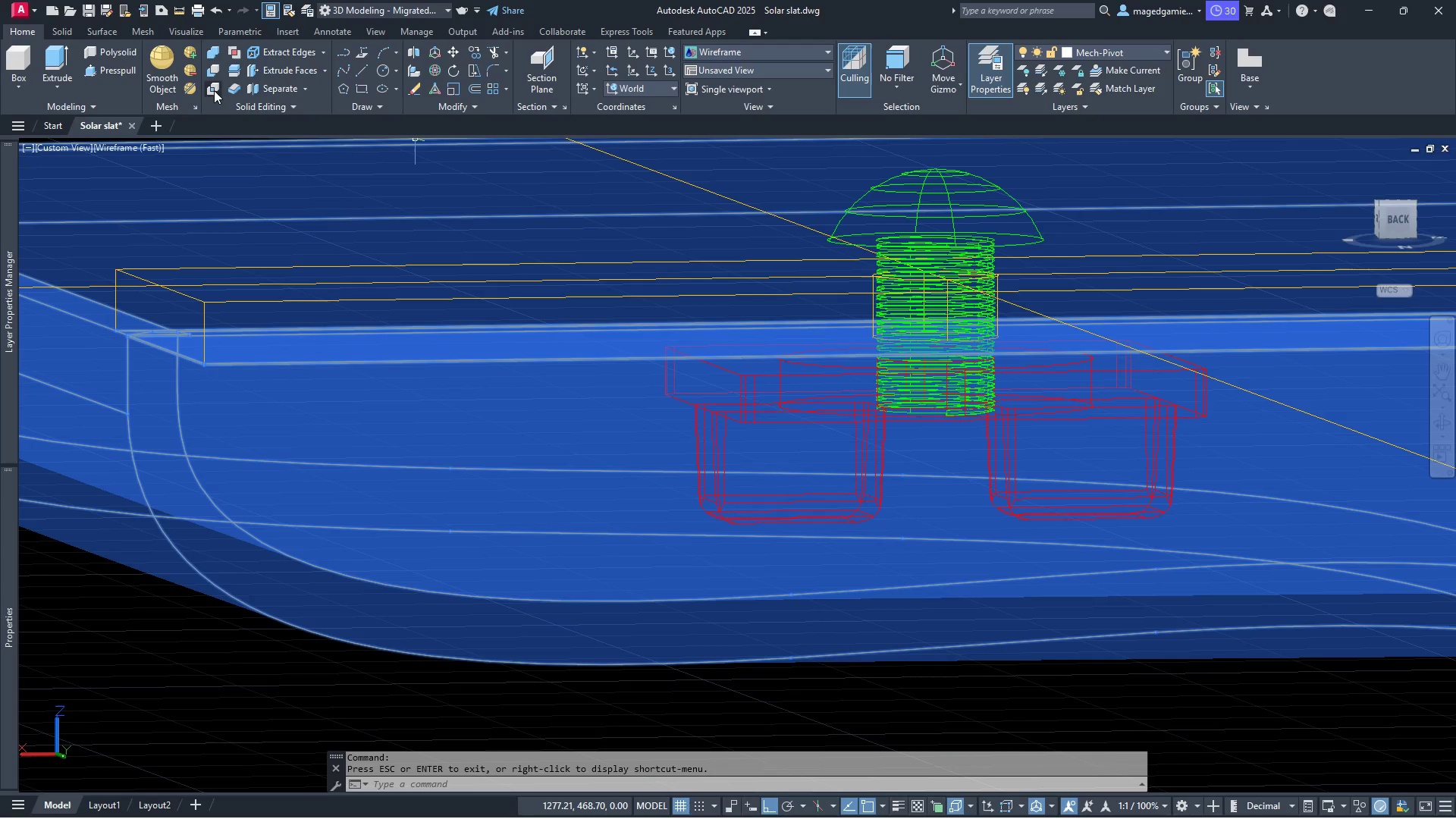 
wait(8.11)
 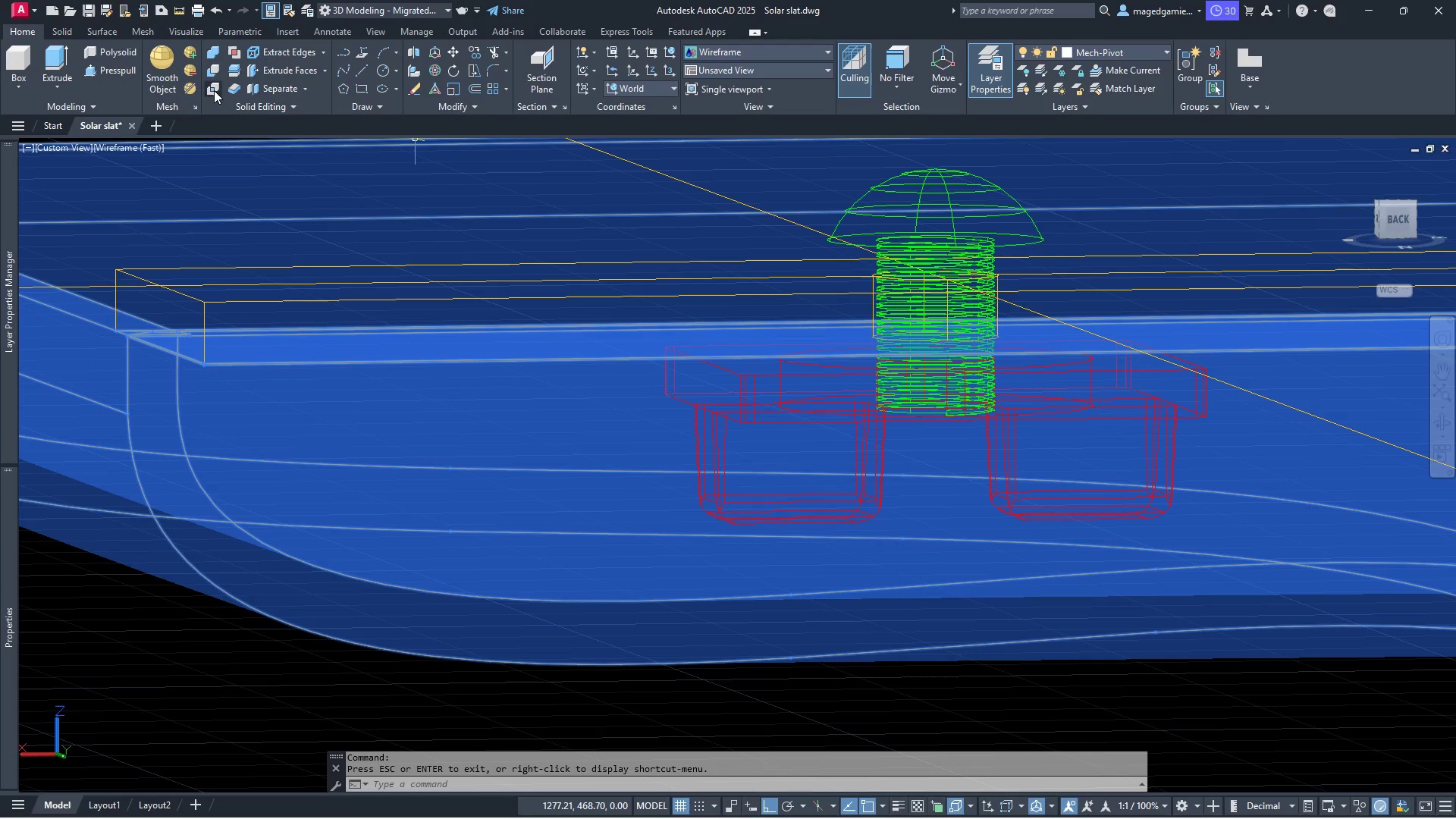 
left_click([212, 86])
 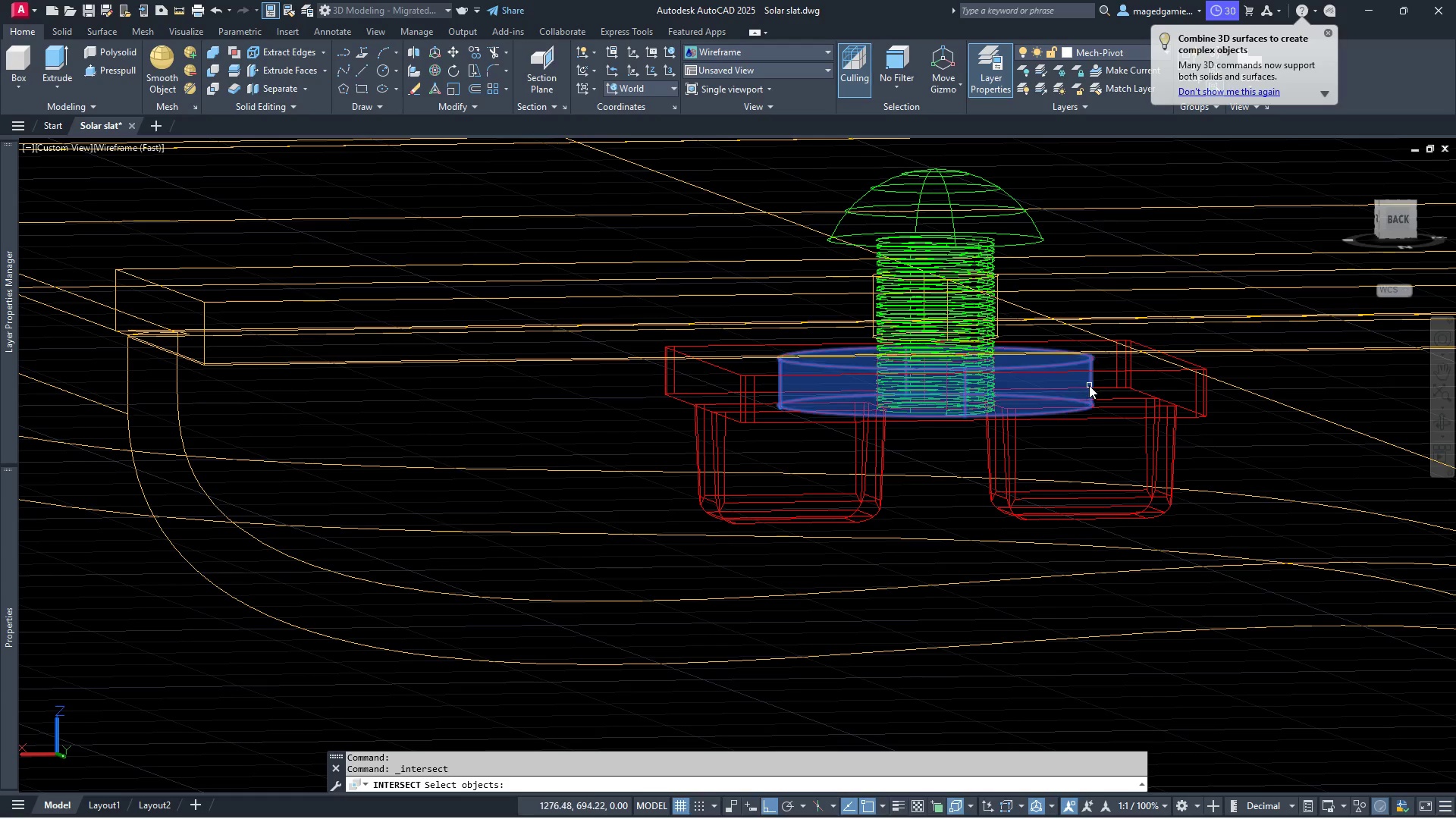 
left_click([1092, 384])
 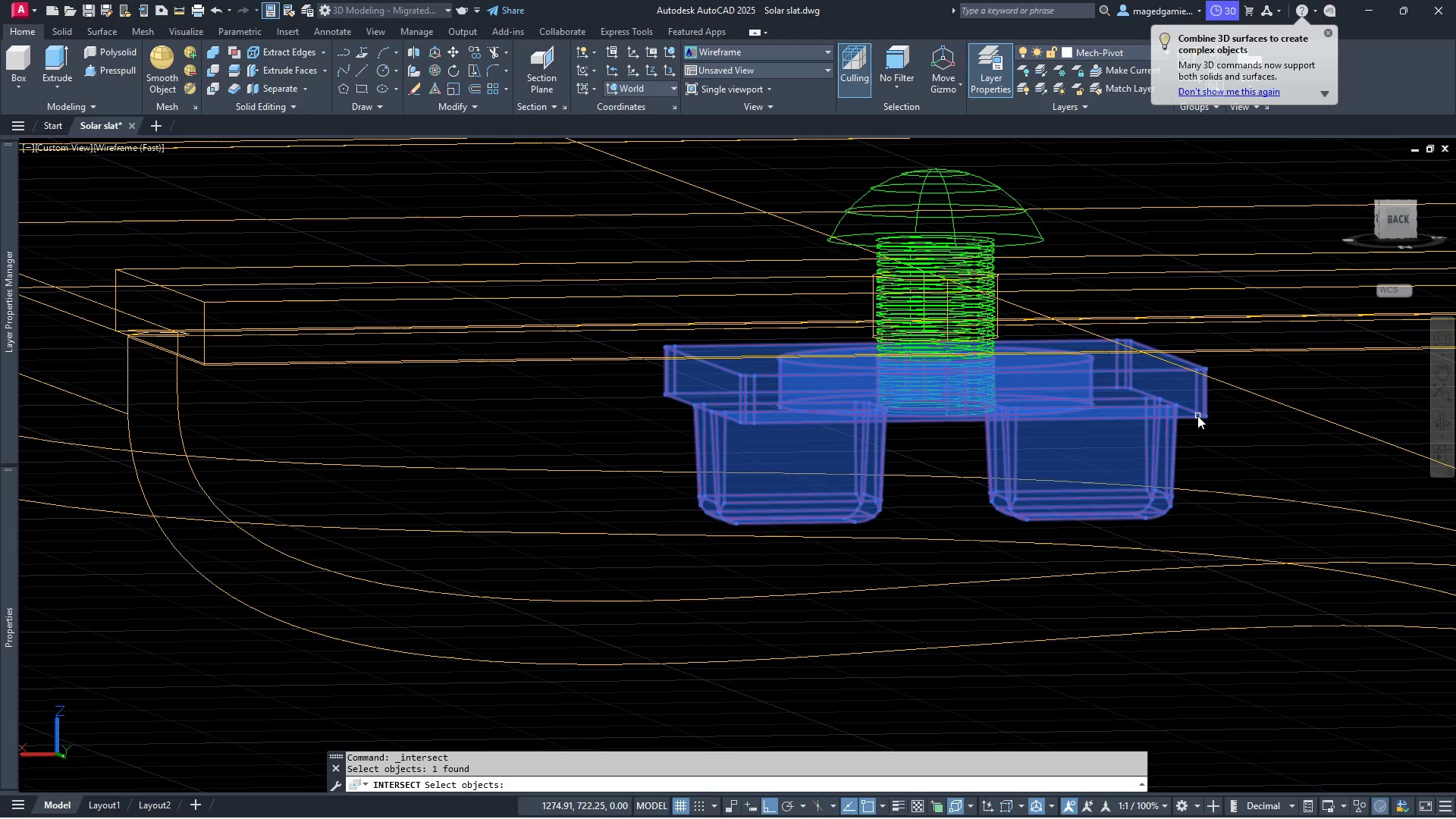 
left_click([1197, 416])
 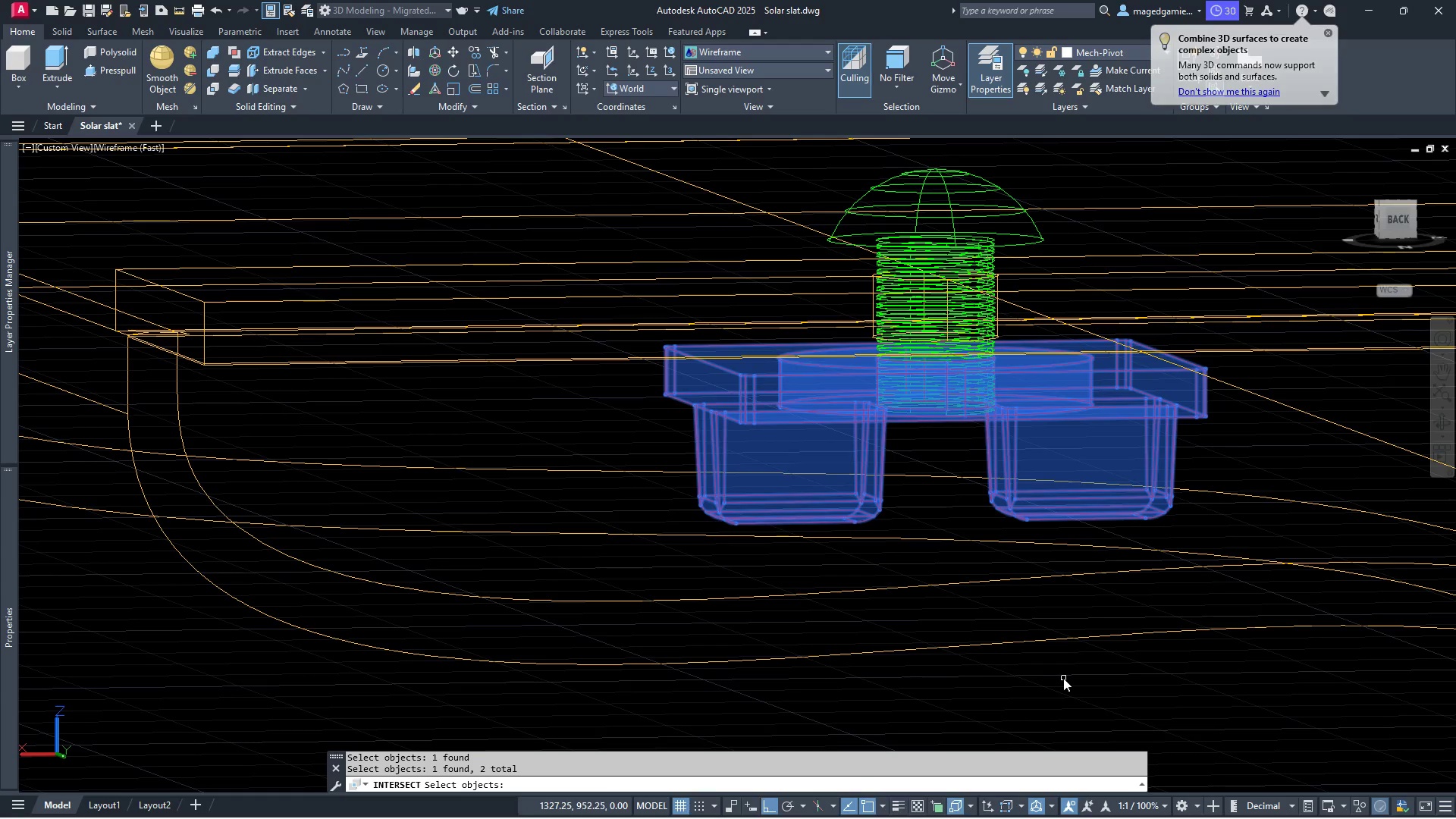 
right_click([1063, 678])
 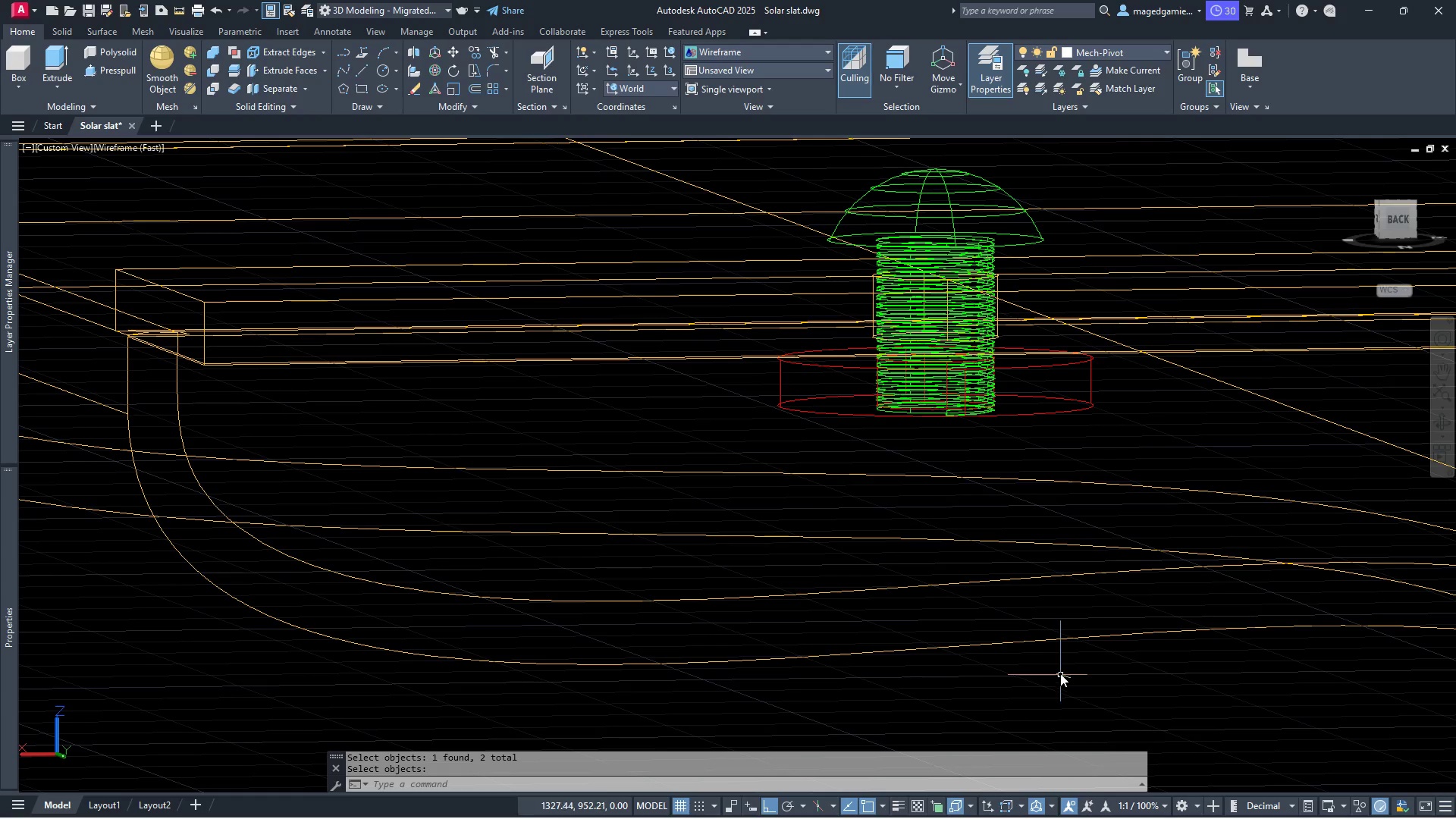 
wait(6.03)
 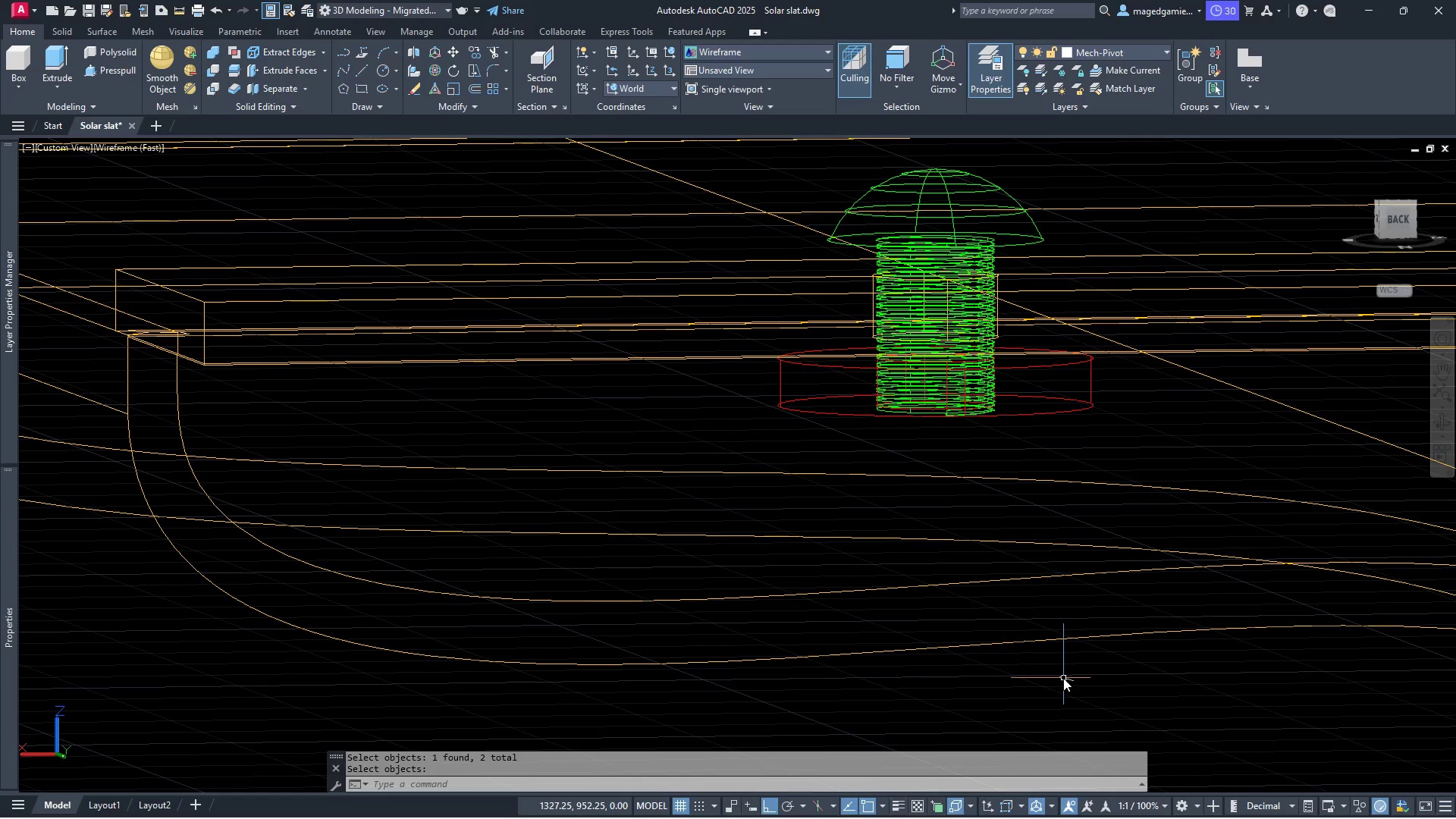 
left_click([1449, 422])
 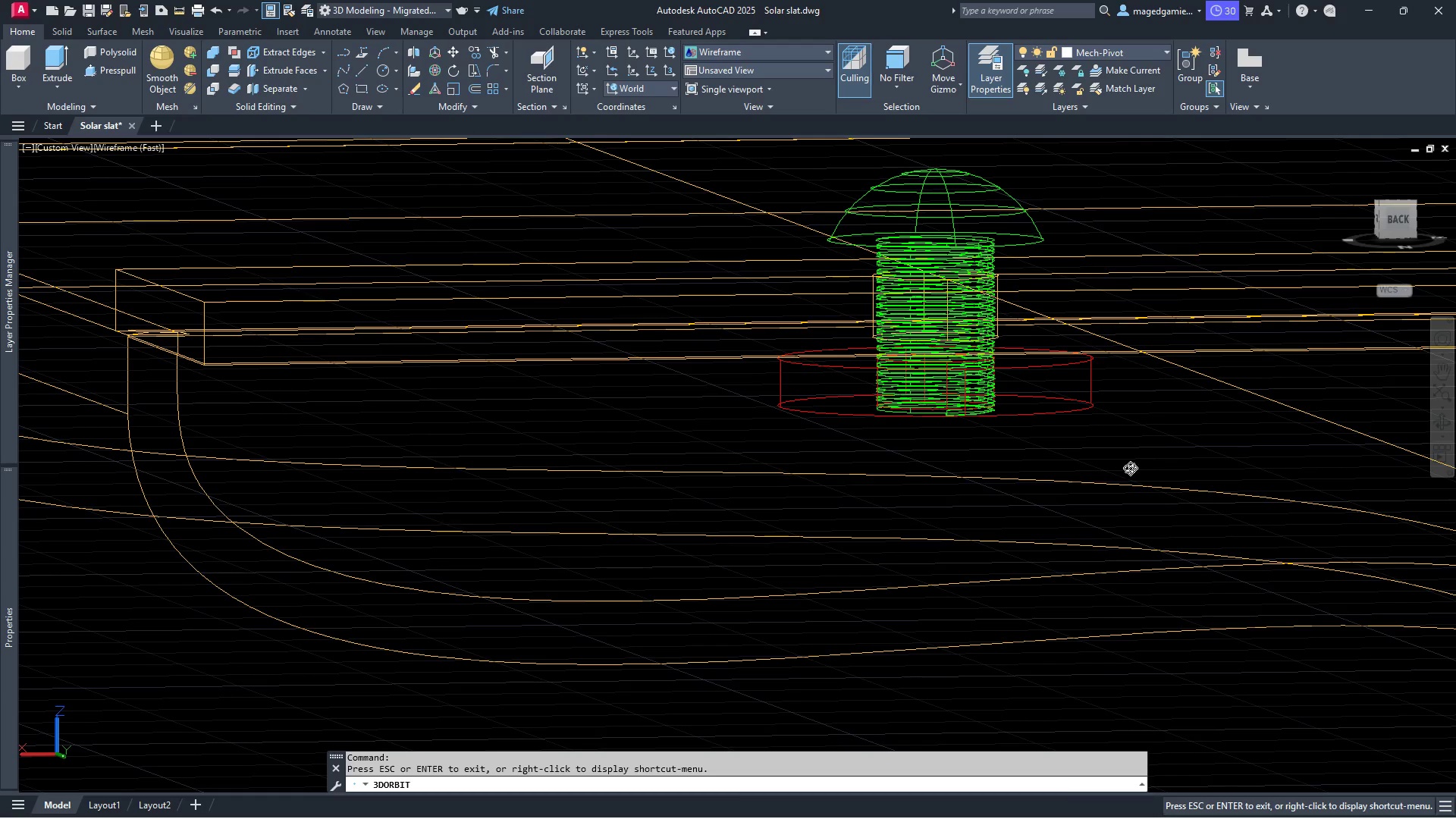 
left_click_drag(start_coordinate=[1130, 468], to_coordinate=[1175, 484])
 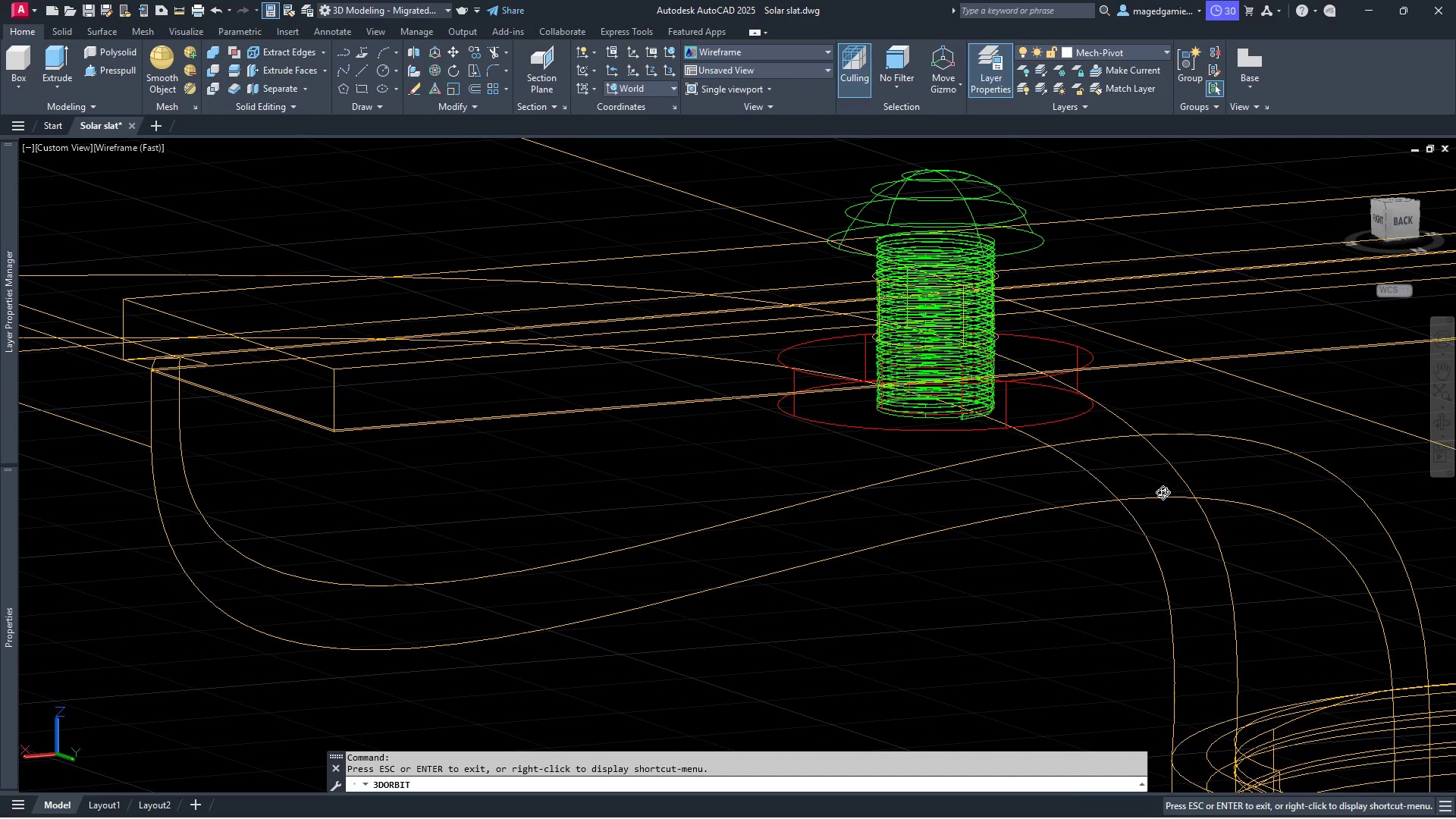 
key(Escape)
 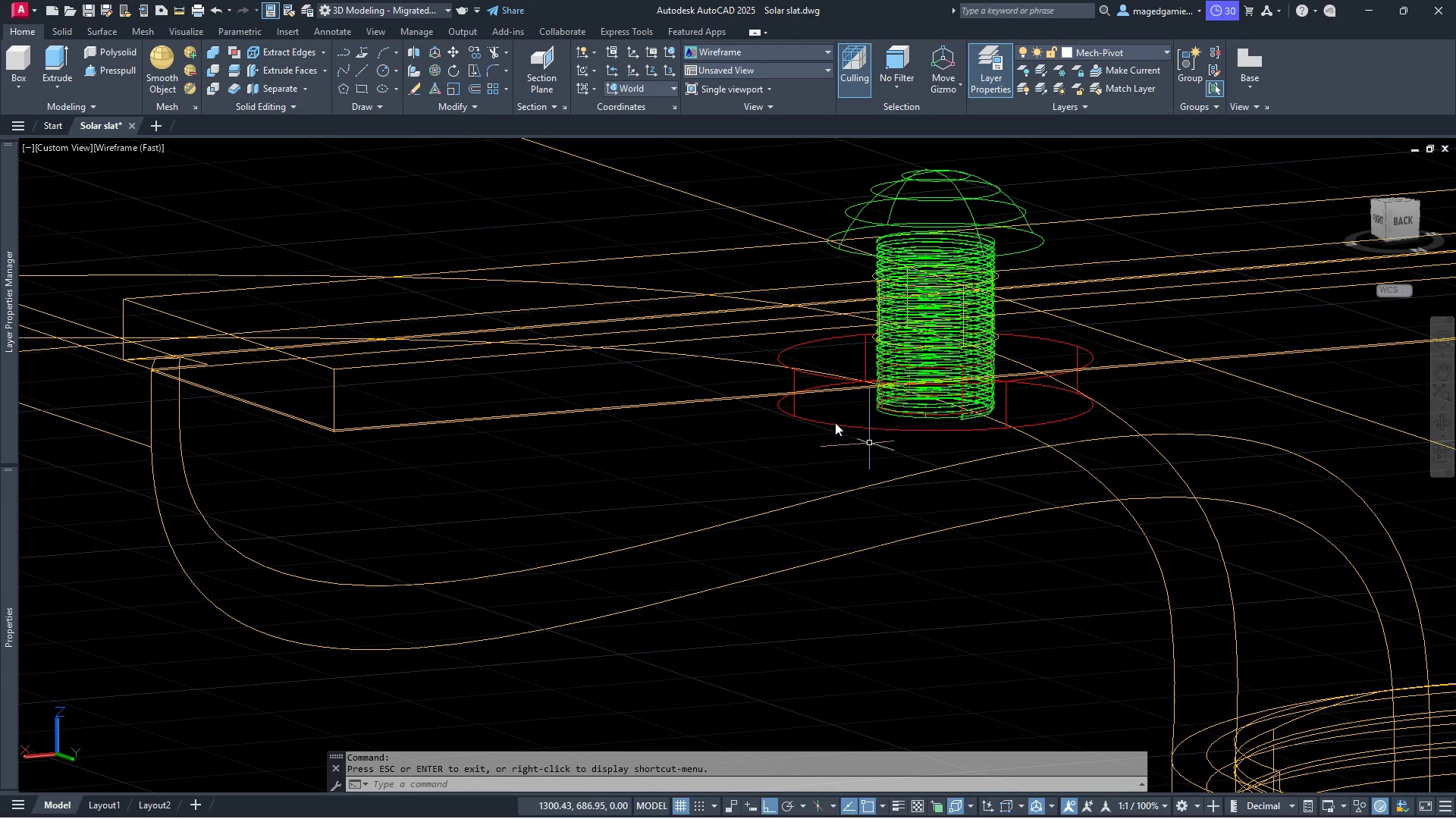 
wait(5.88)
 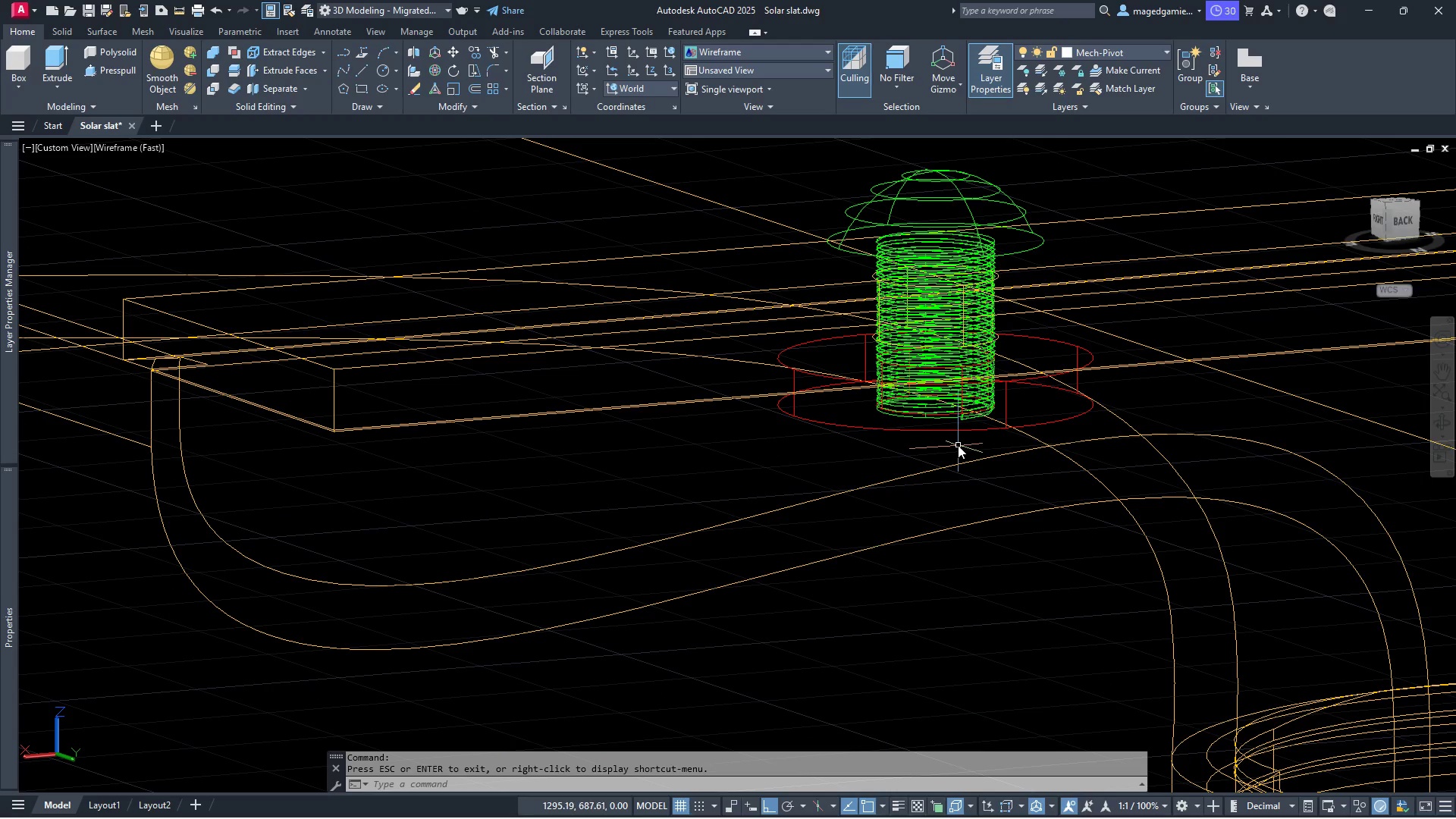 
left_click([215, 10])
 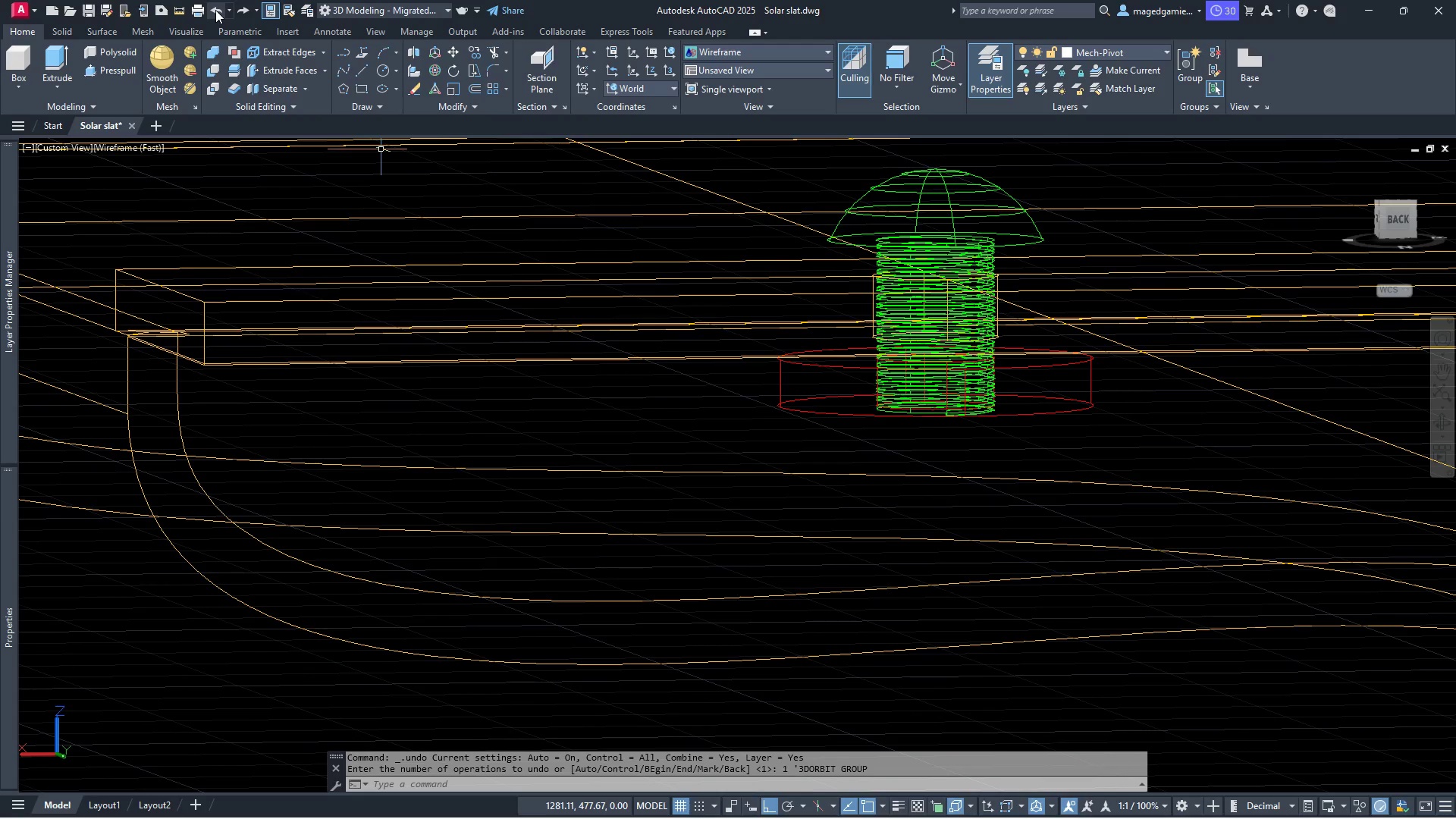 
left_click([215, 10])
 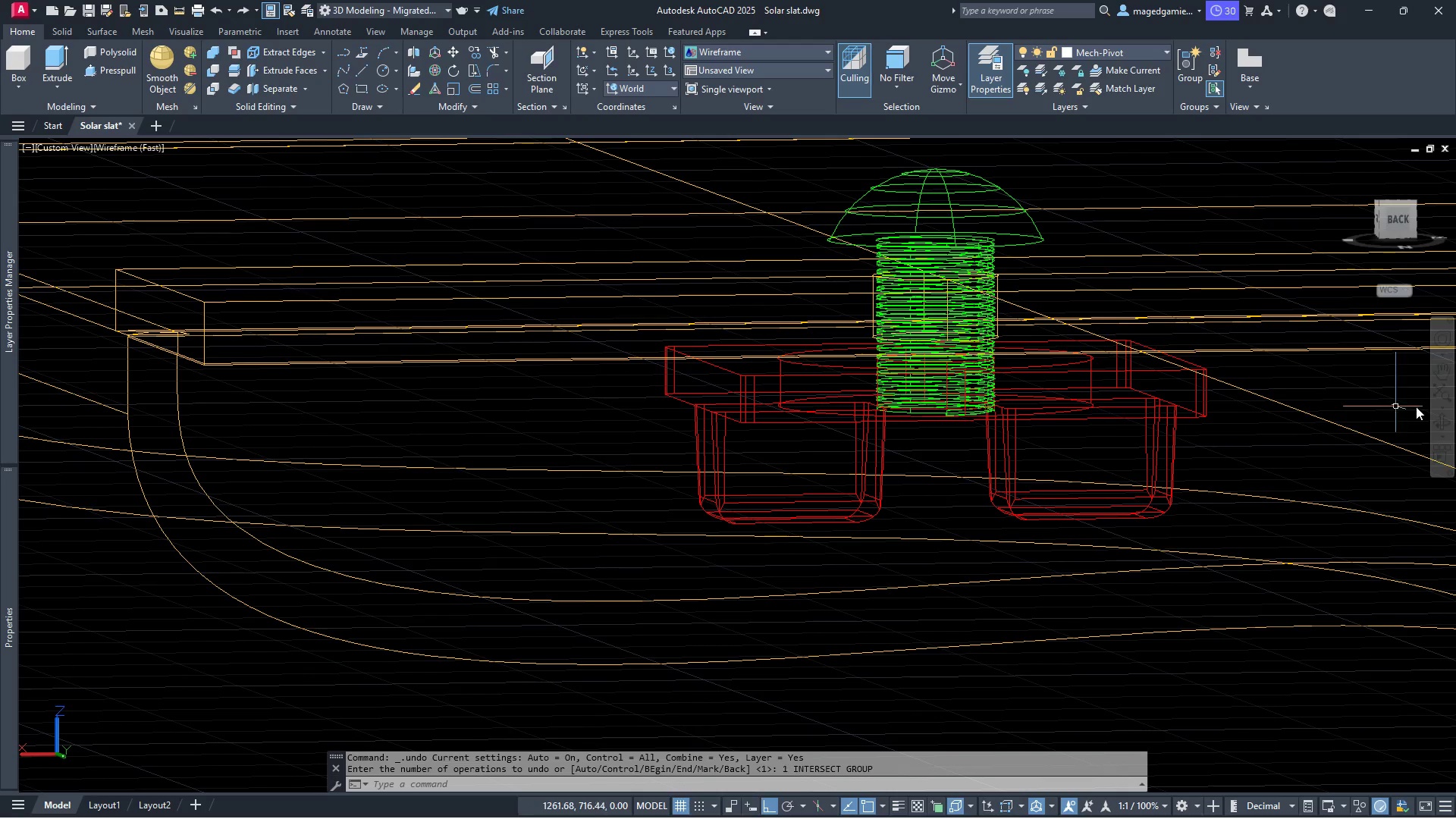 
left_click([1448, 419])
 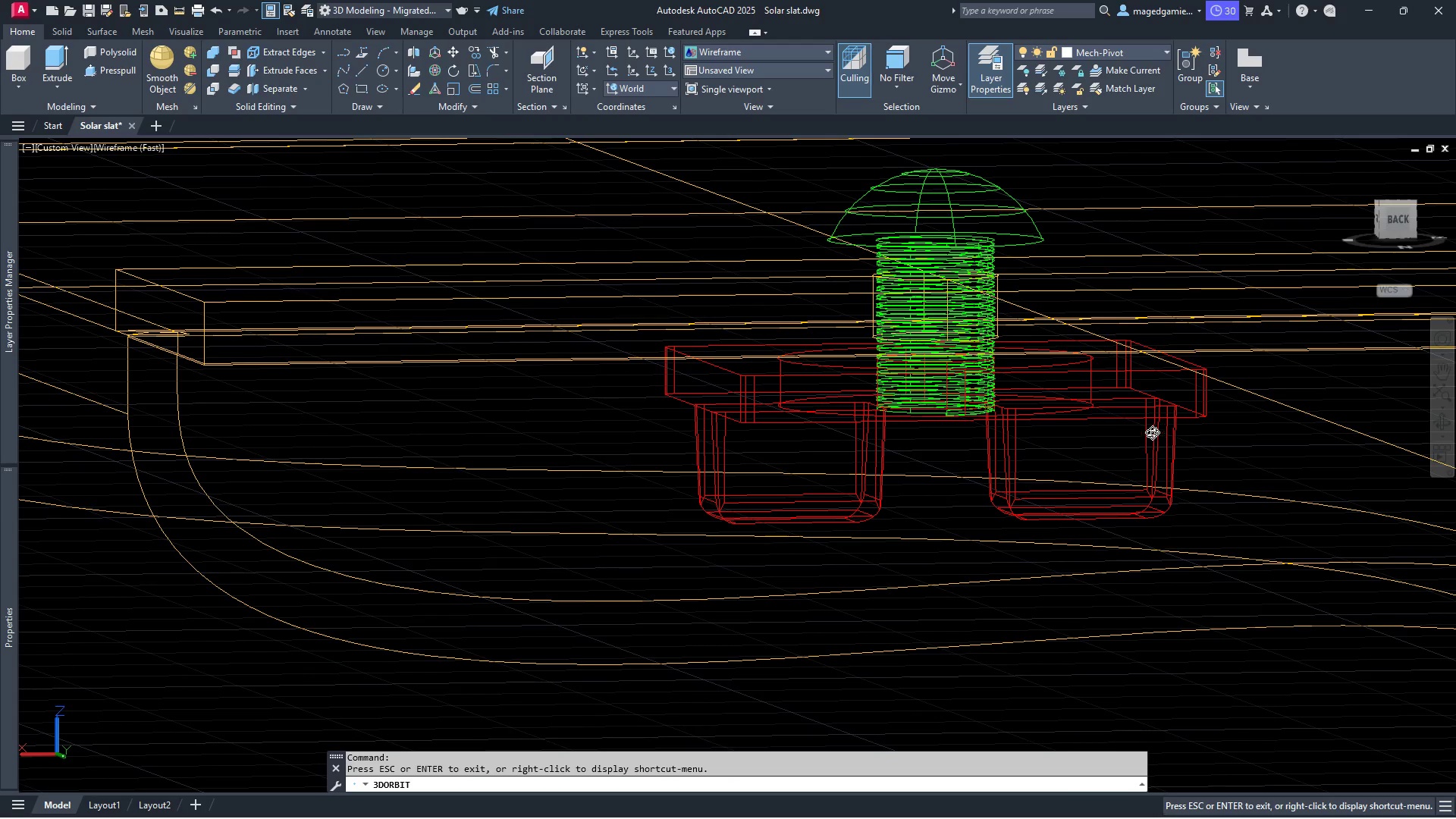 
left_click_drag(start_coordinate=[1150, 432], to_coordinate=[1327, 634])
 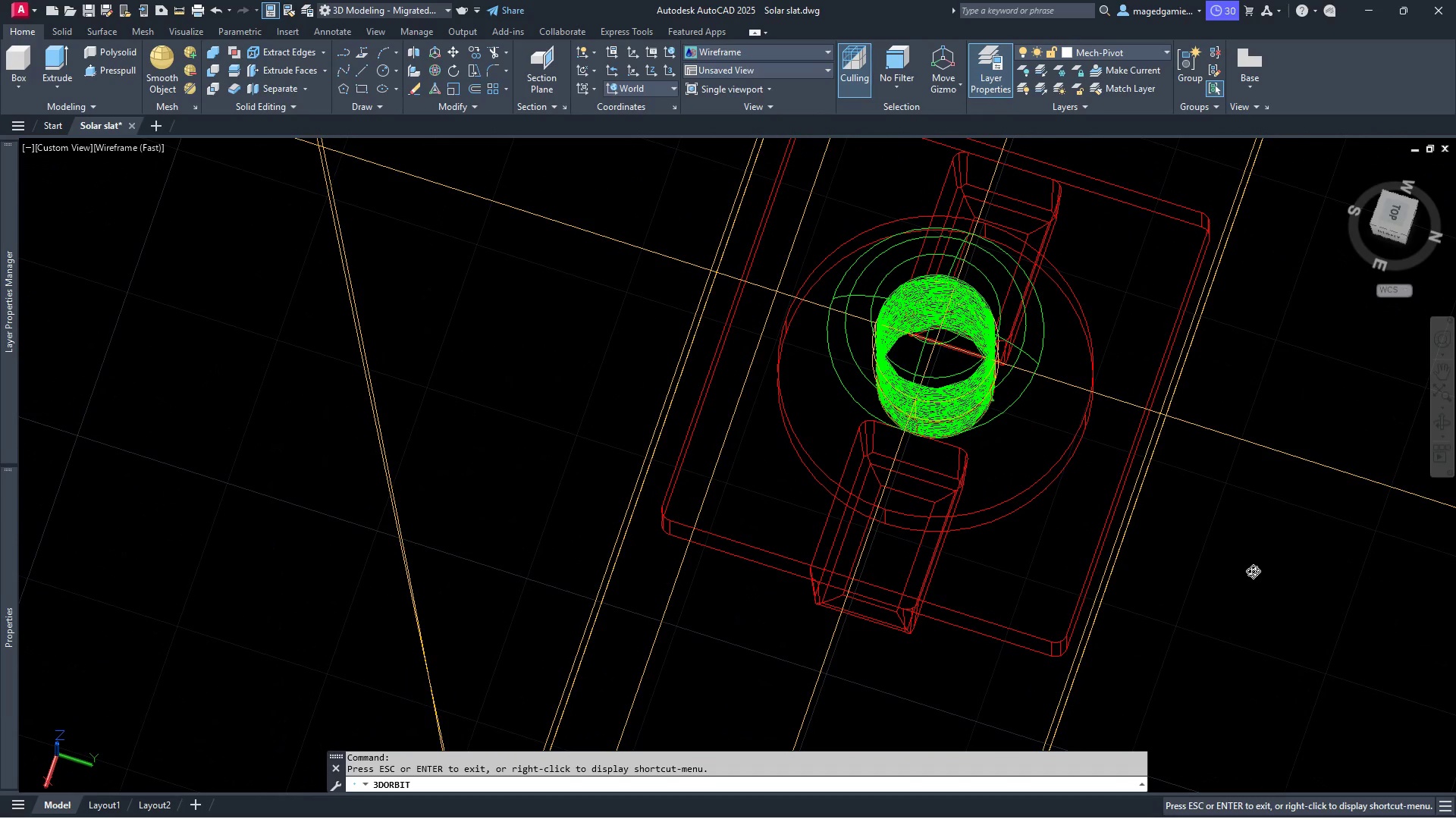 
left_click_drag(start_coordinate=[1244, 559], to_coordinate=[1241, 482])
 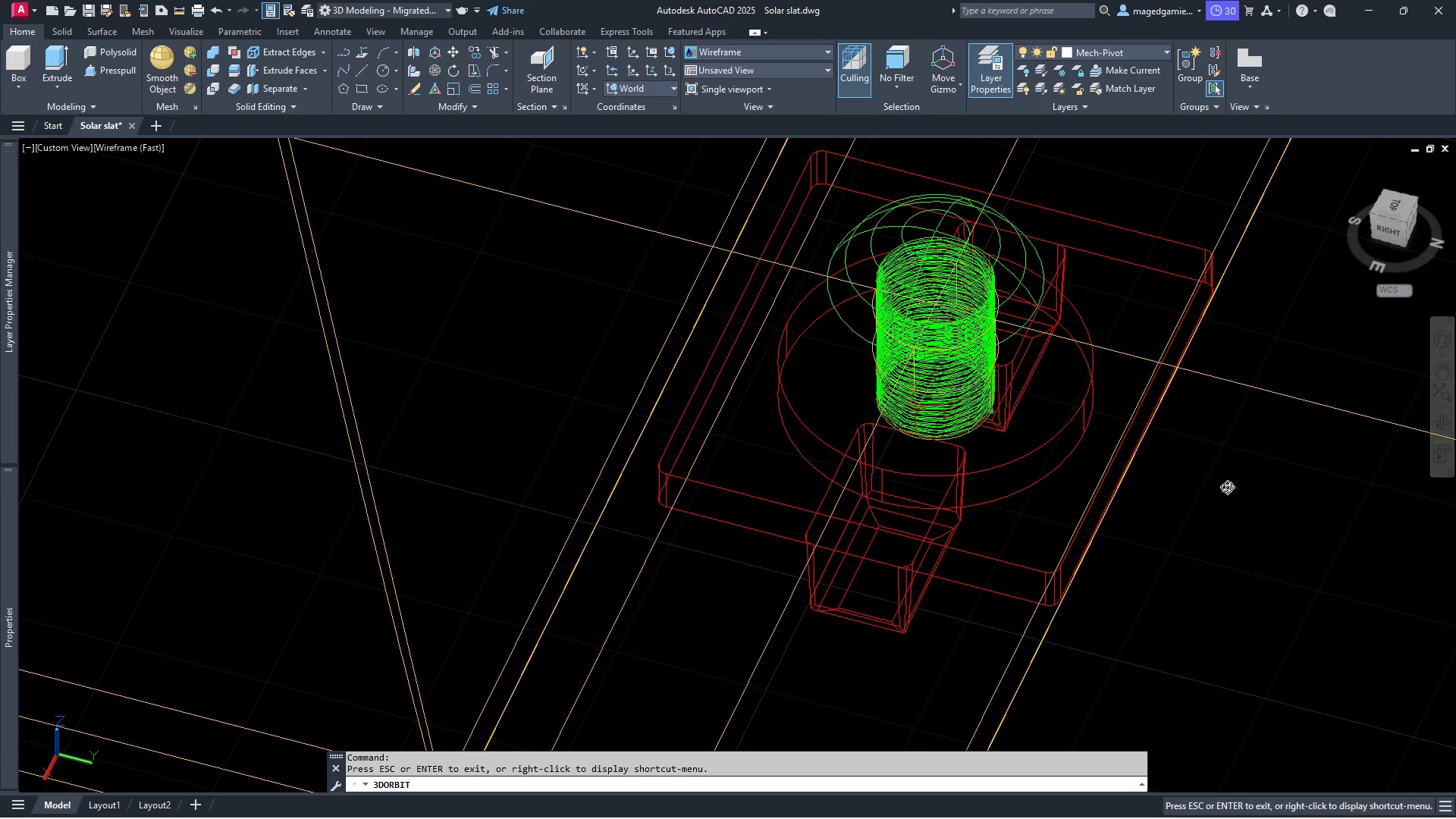 
key(Escape)
 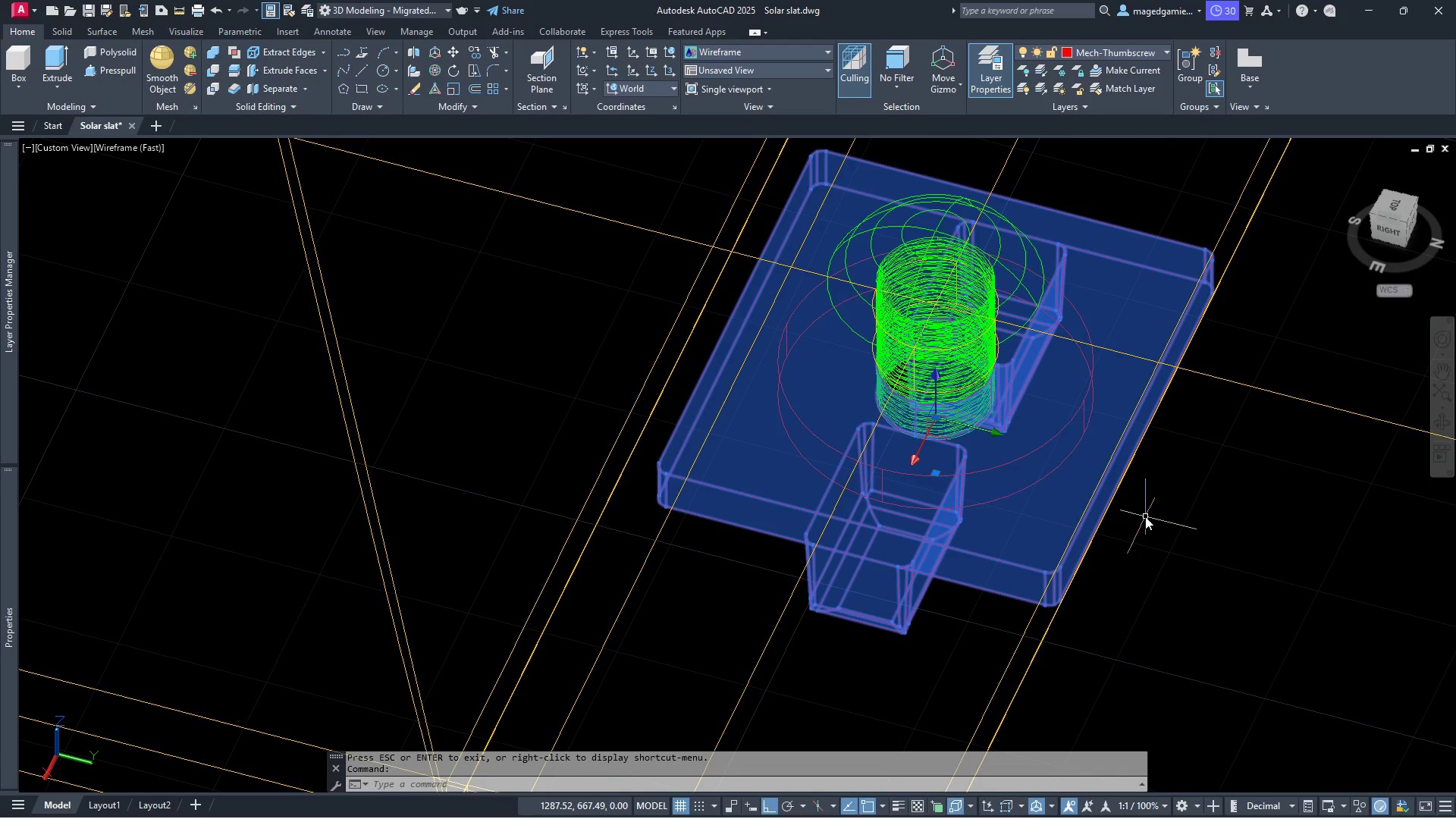 
wait(13.75)
 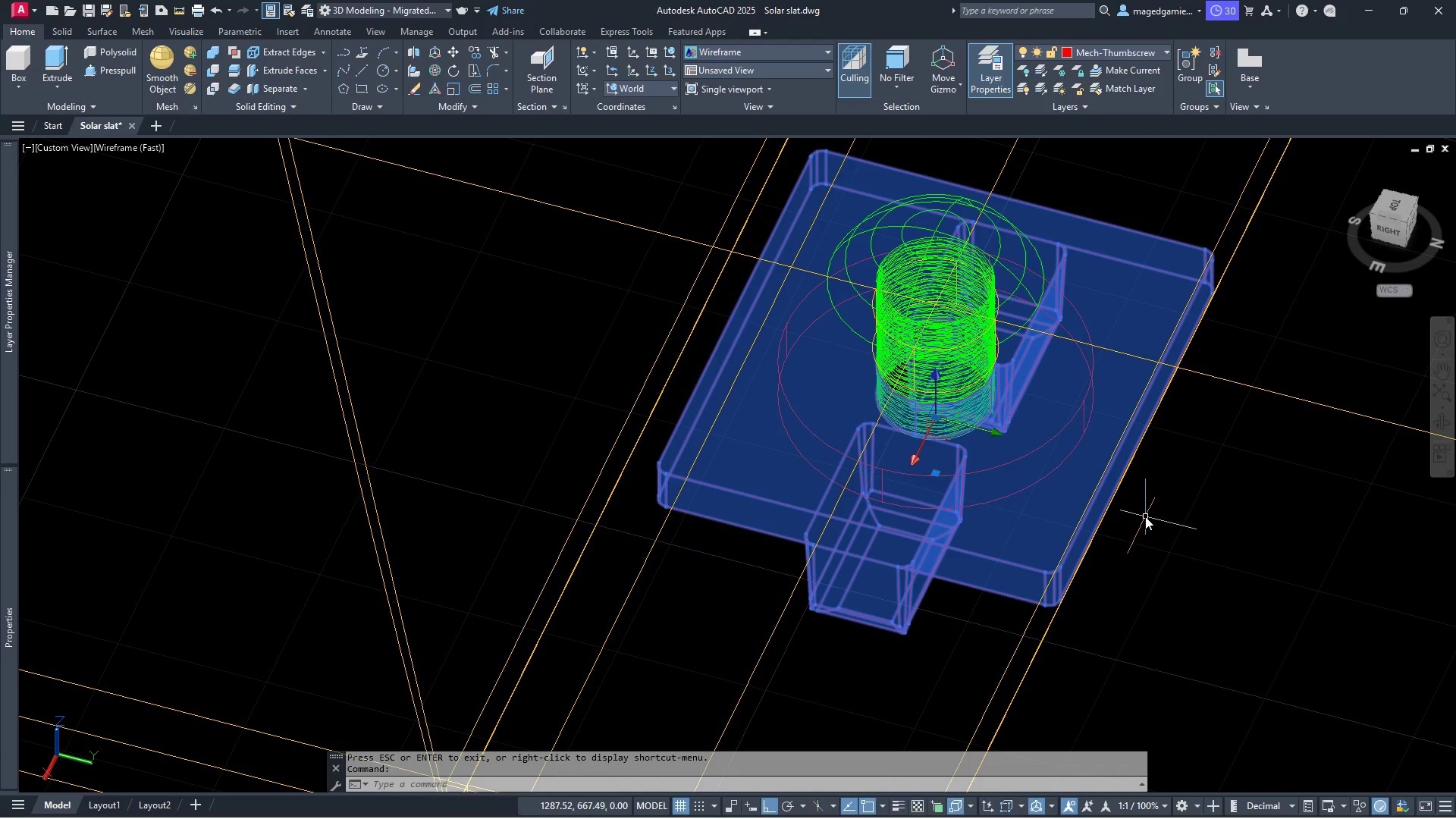 
key(Escape)
 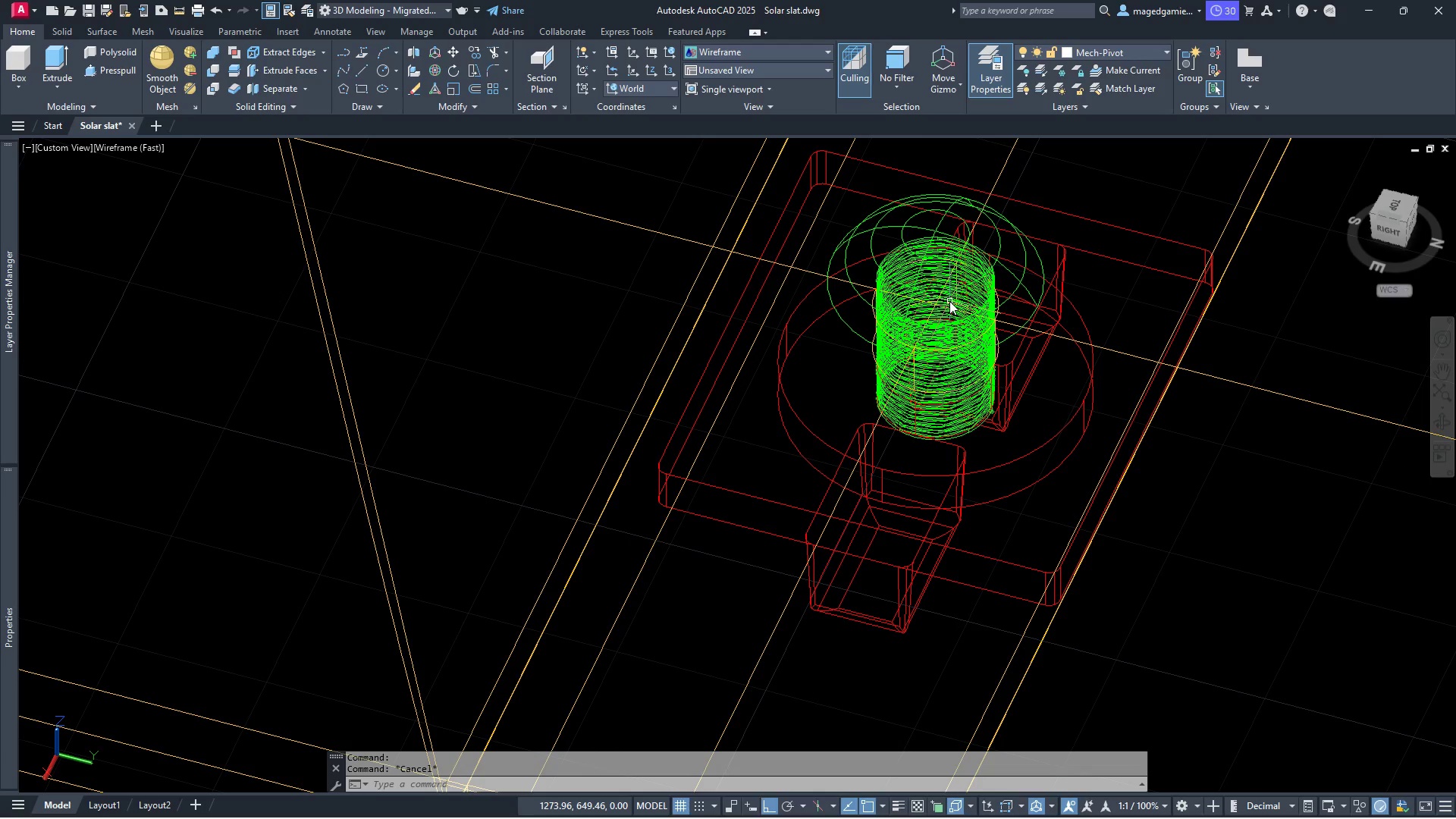 
left_click([949, 301])
 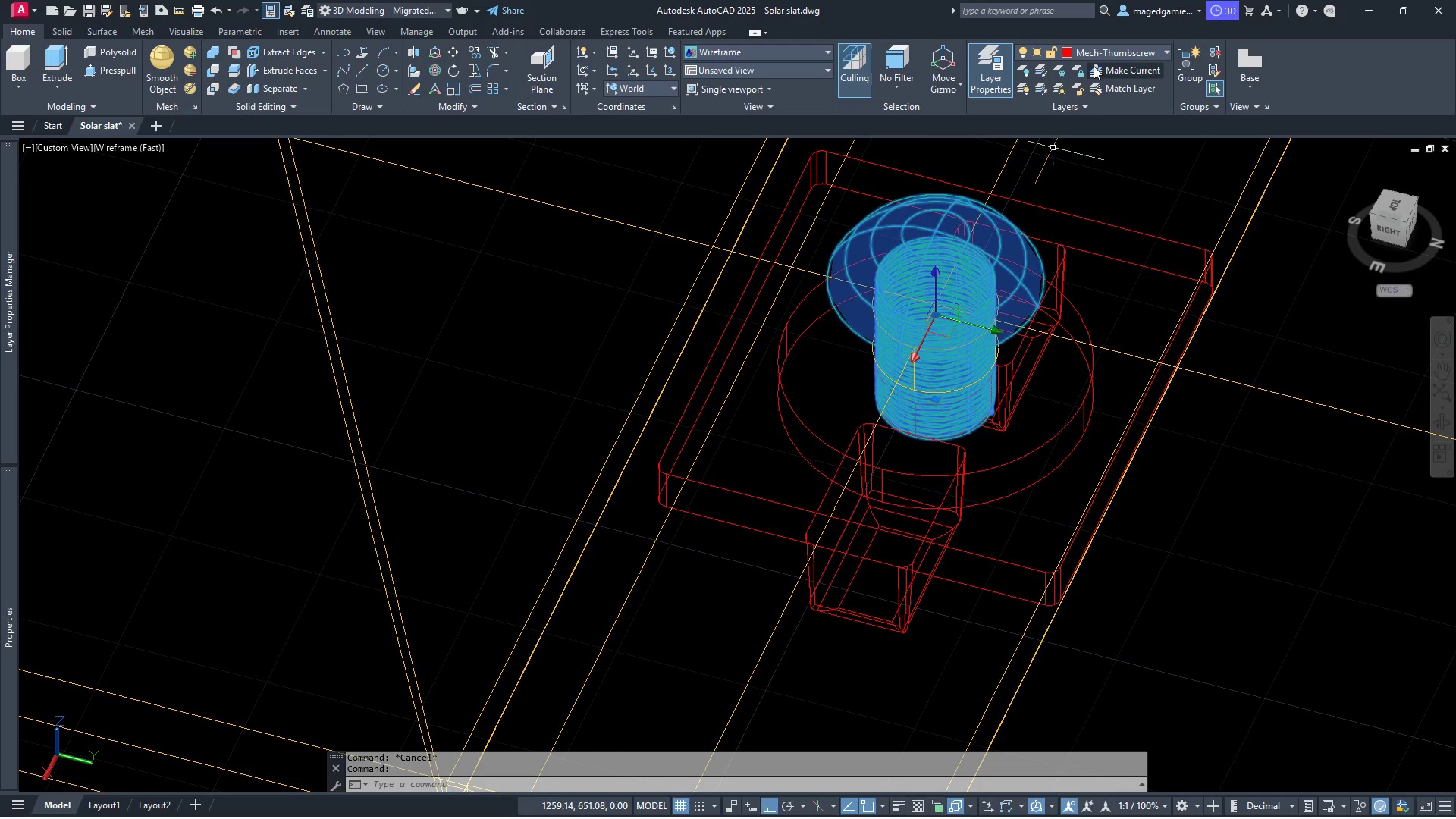 
left_click([1131, 52])
 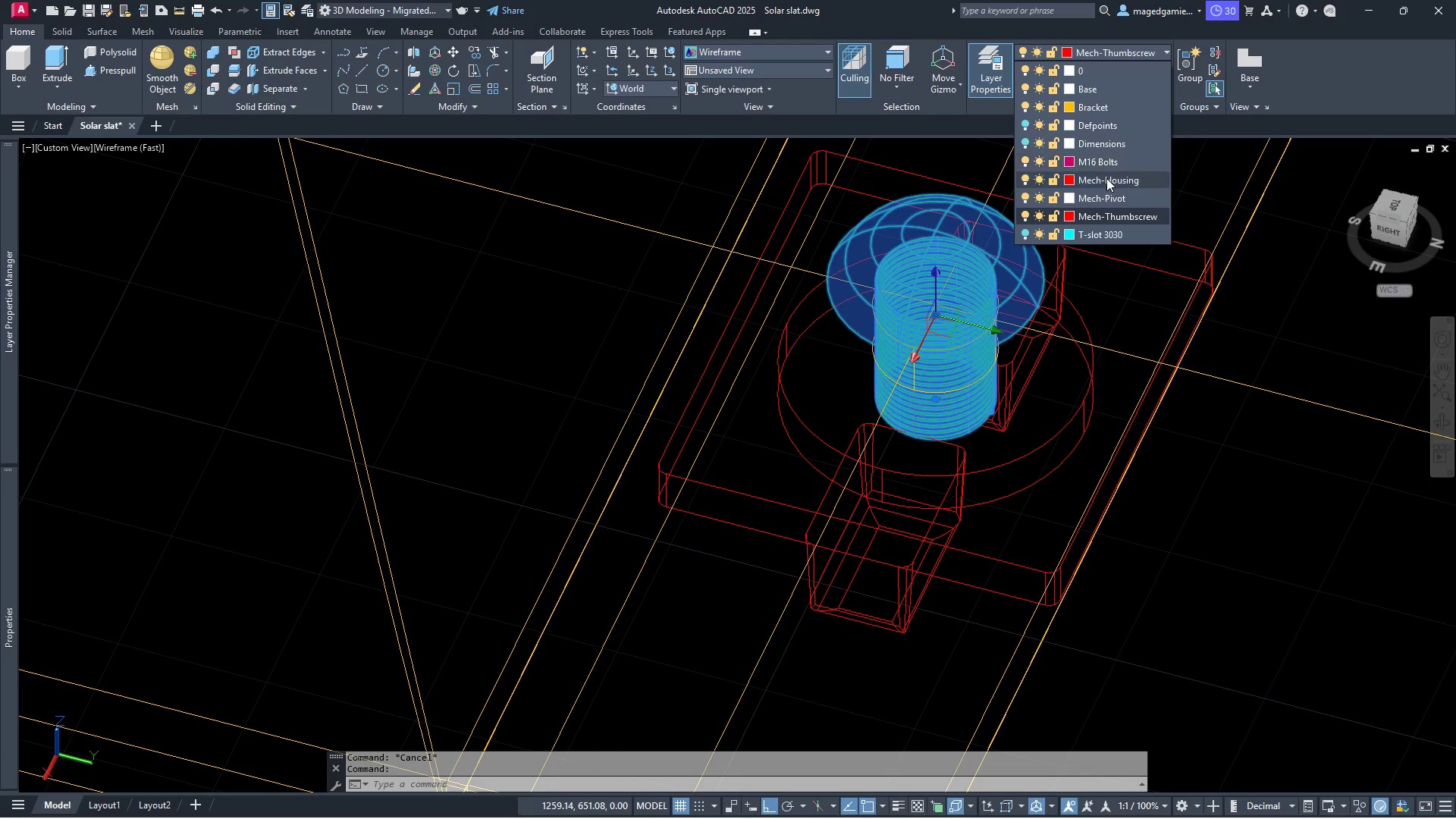 
wait(8.53)
 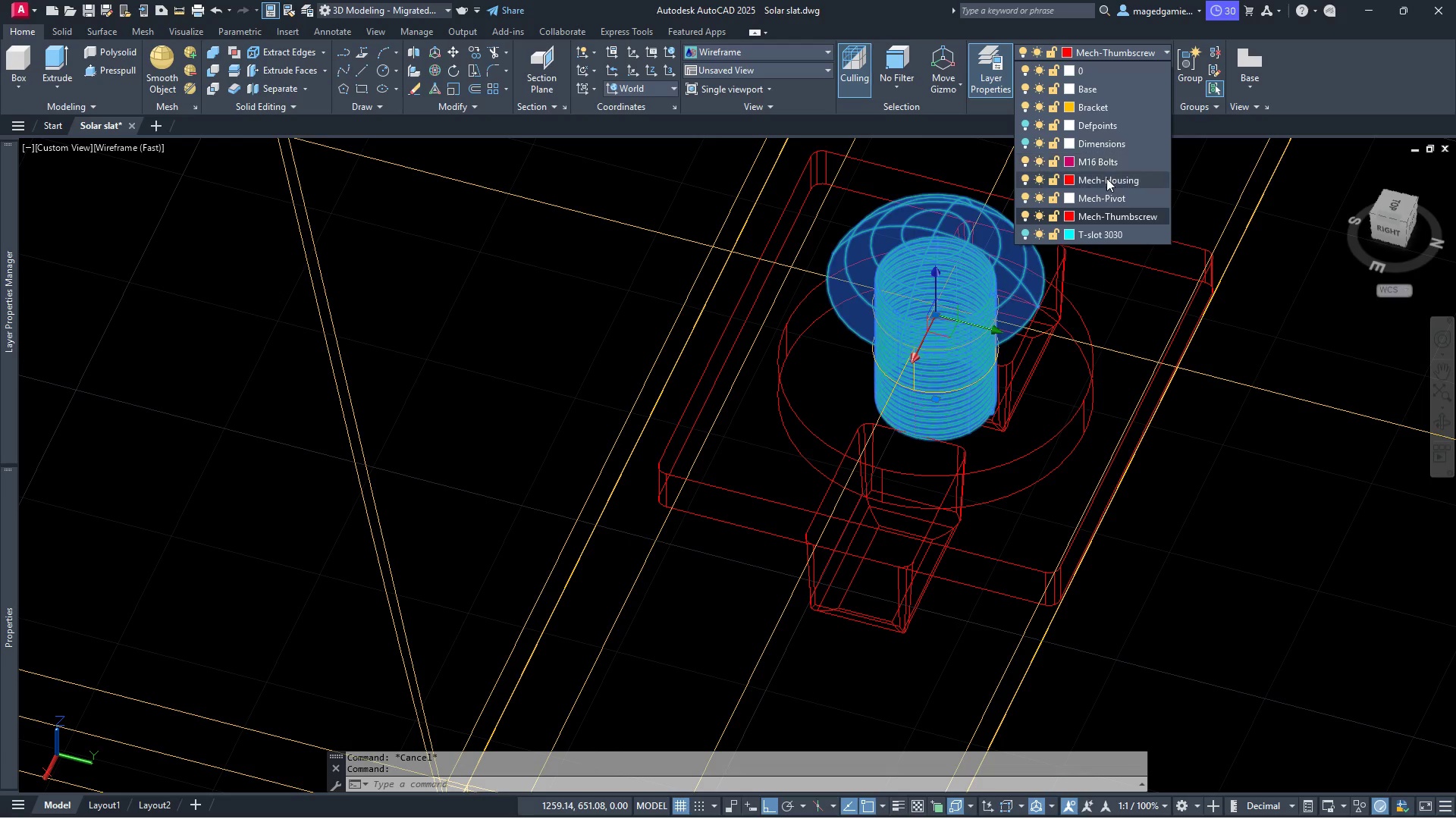 
left_click([1106, 180])
 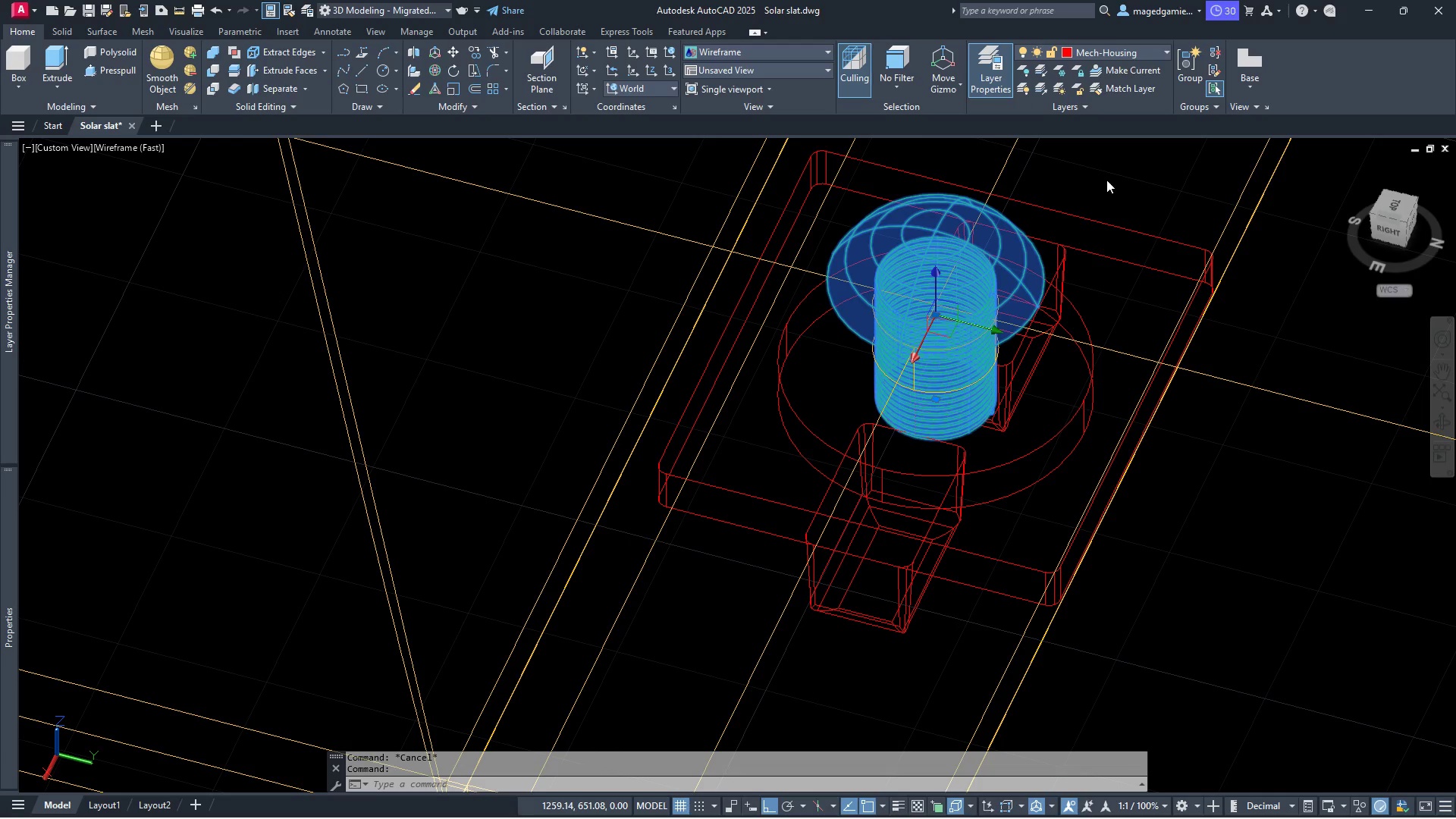 
key(Escape)
 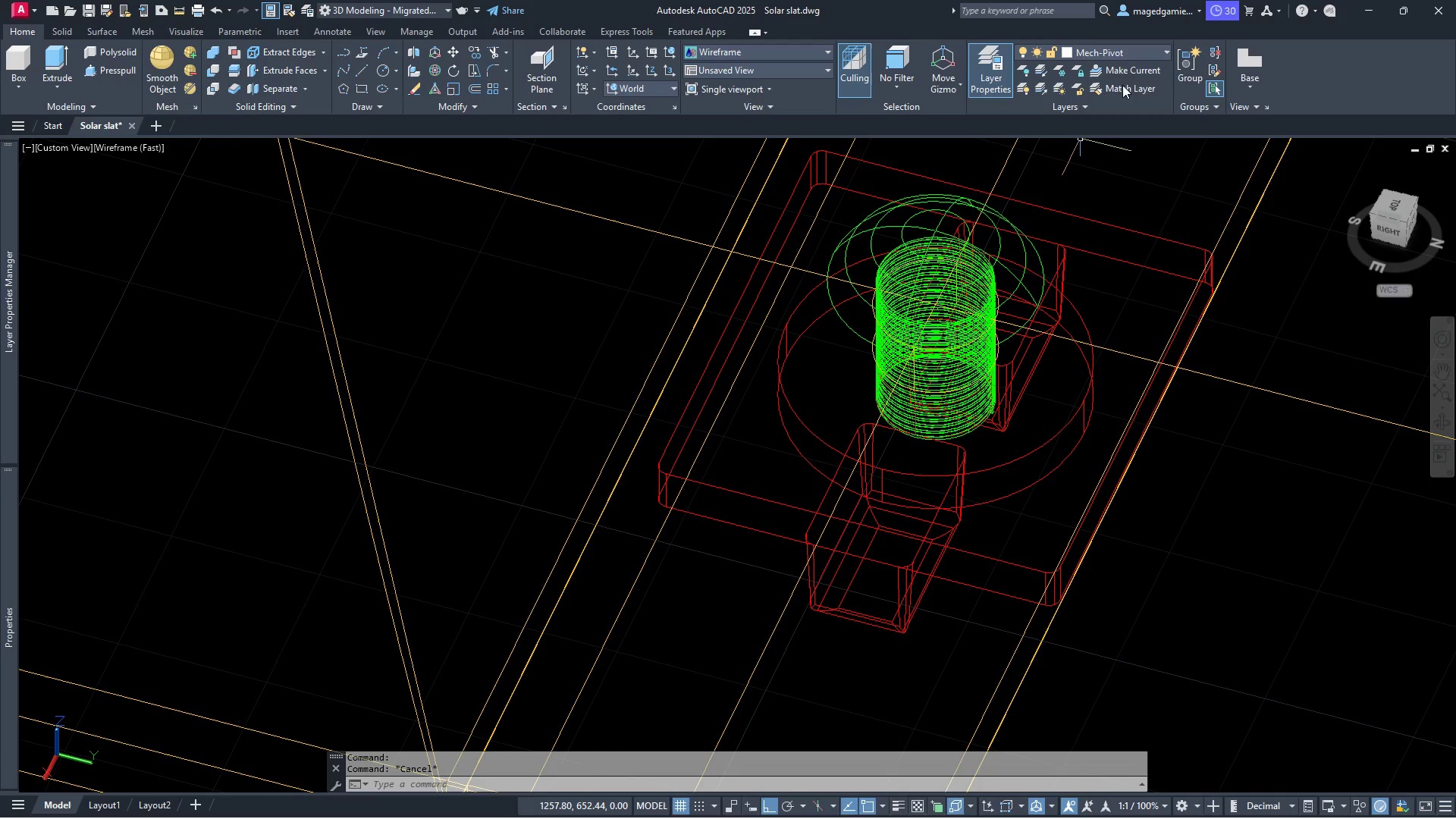 
left_click([1148, 54])
 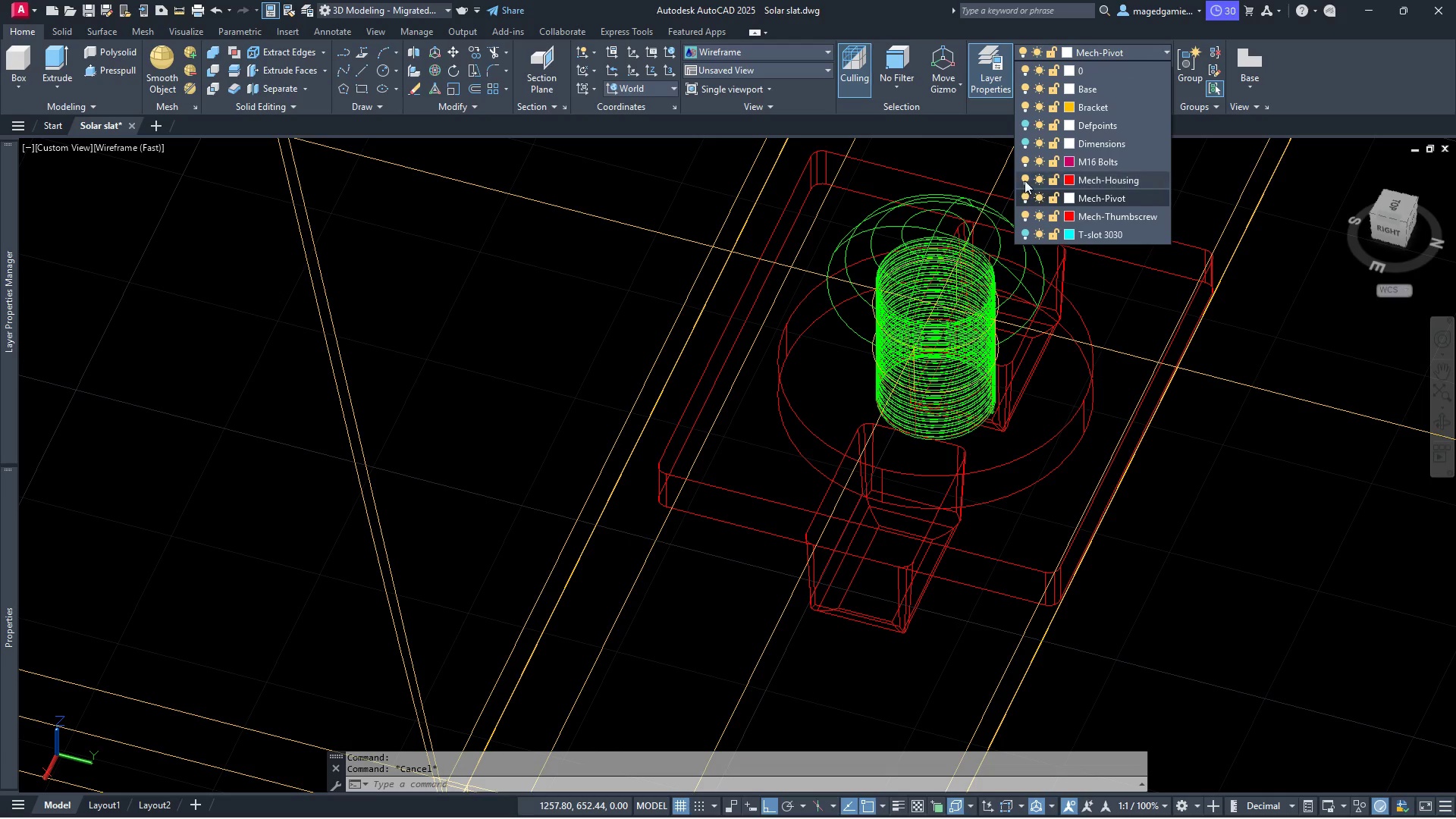 
left_click([1025, 177])
 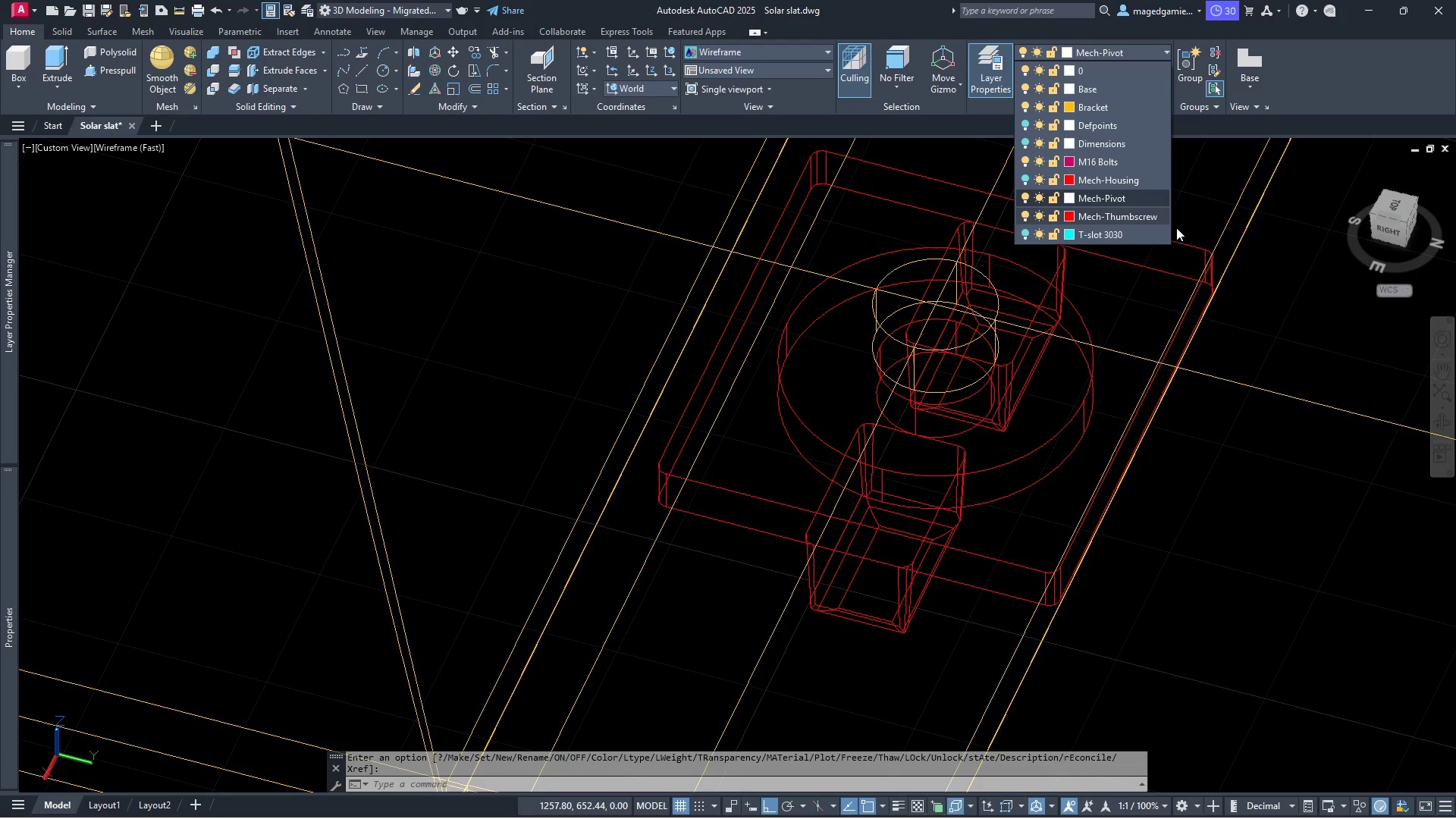 
key(Escape)
 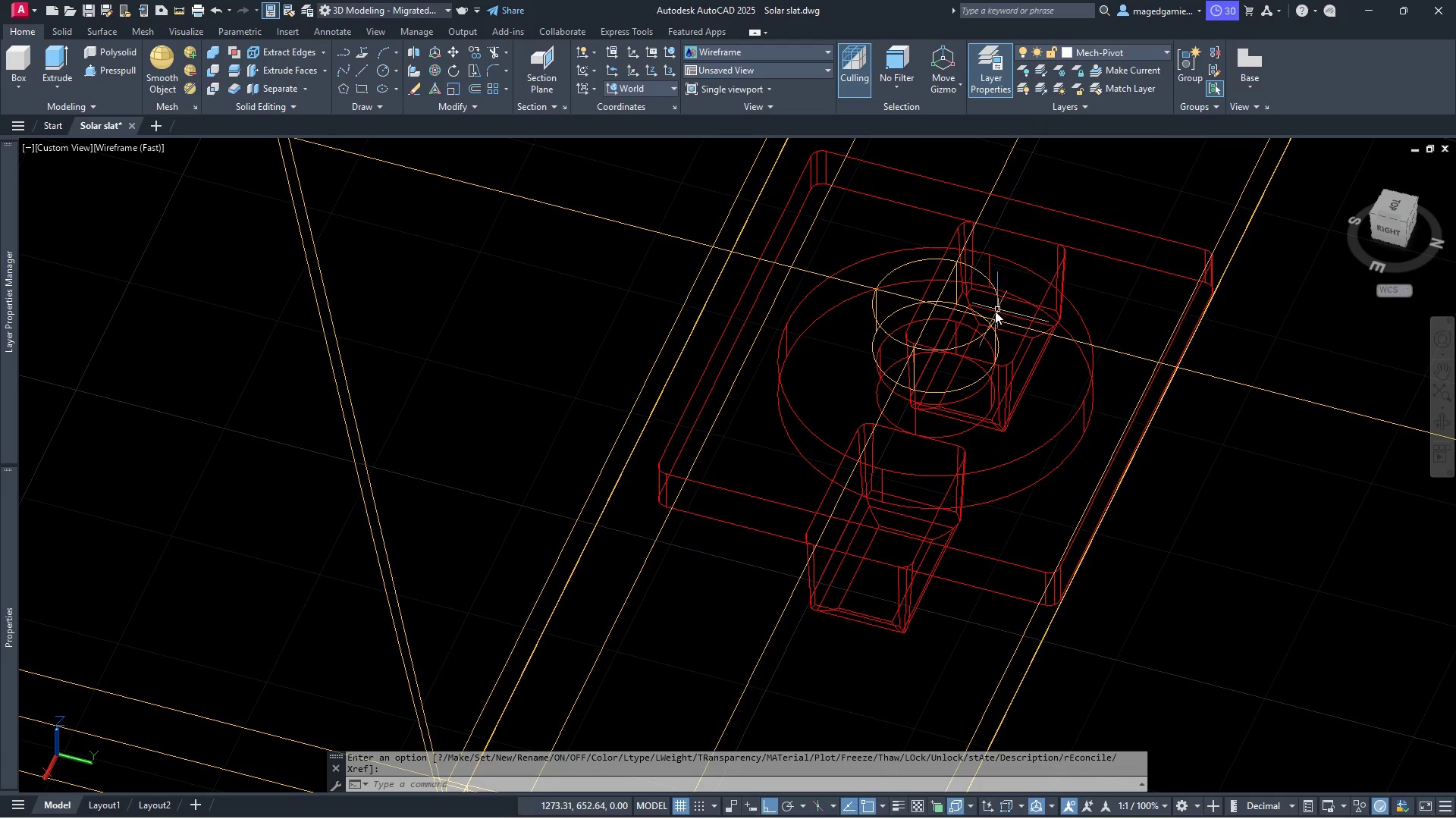 
mouse_move([1002, 334])
 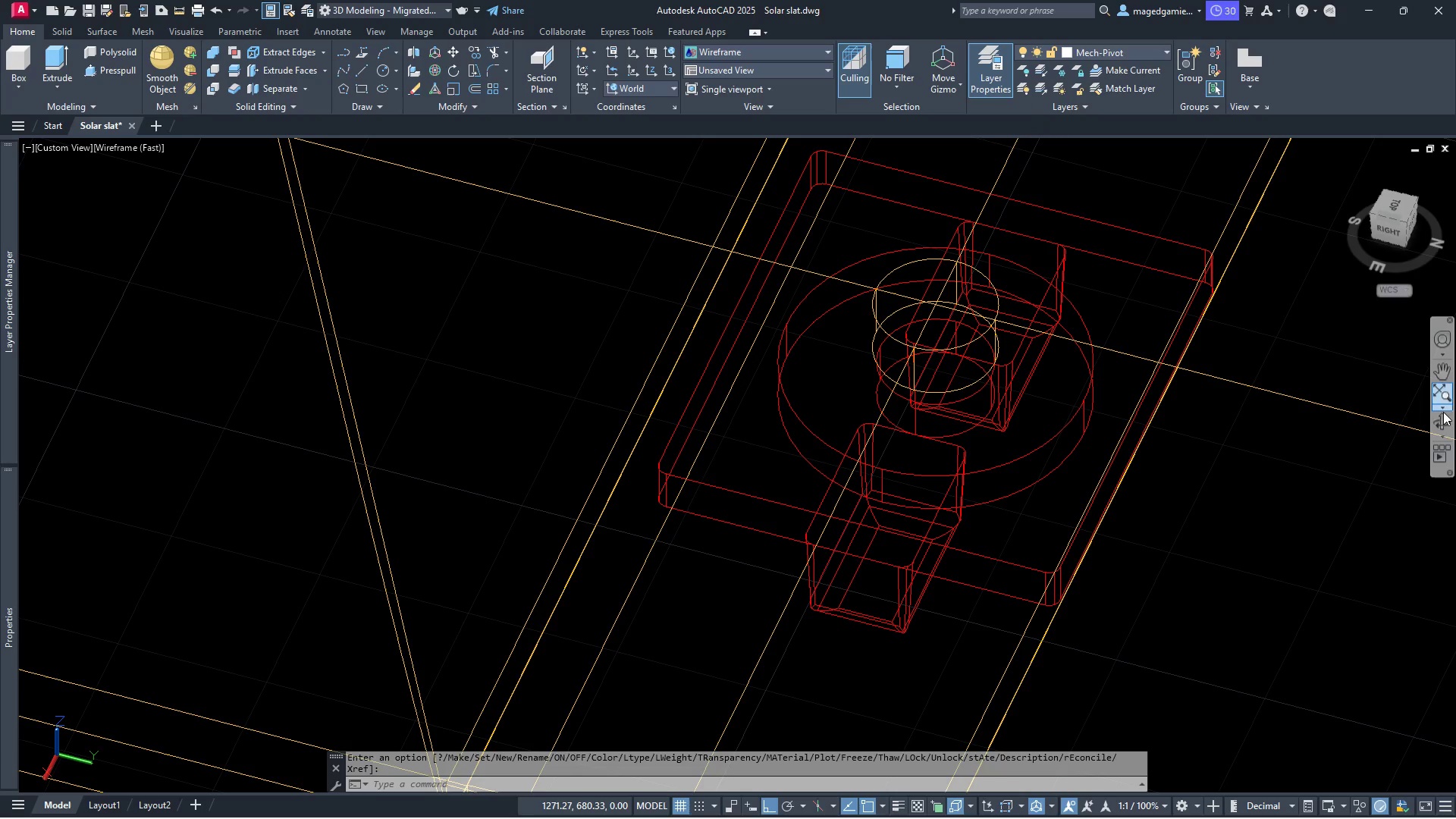 
left_click([1448, 420])
 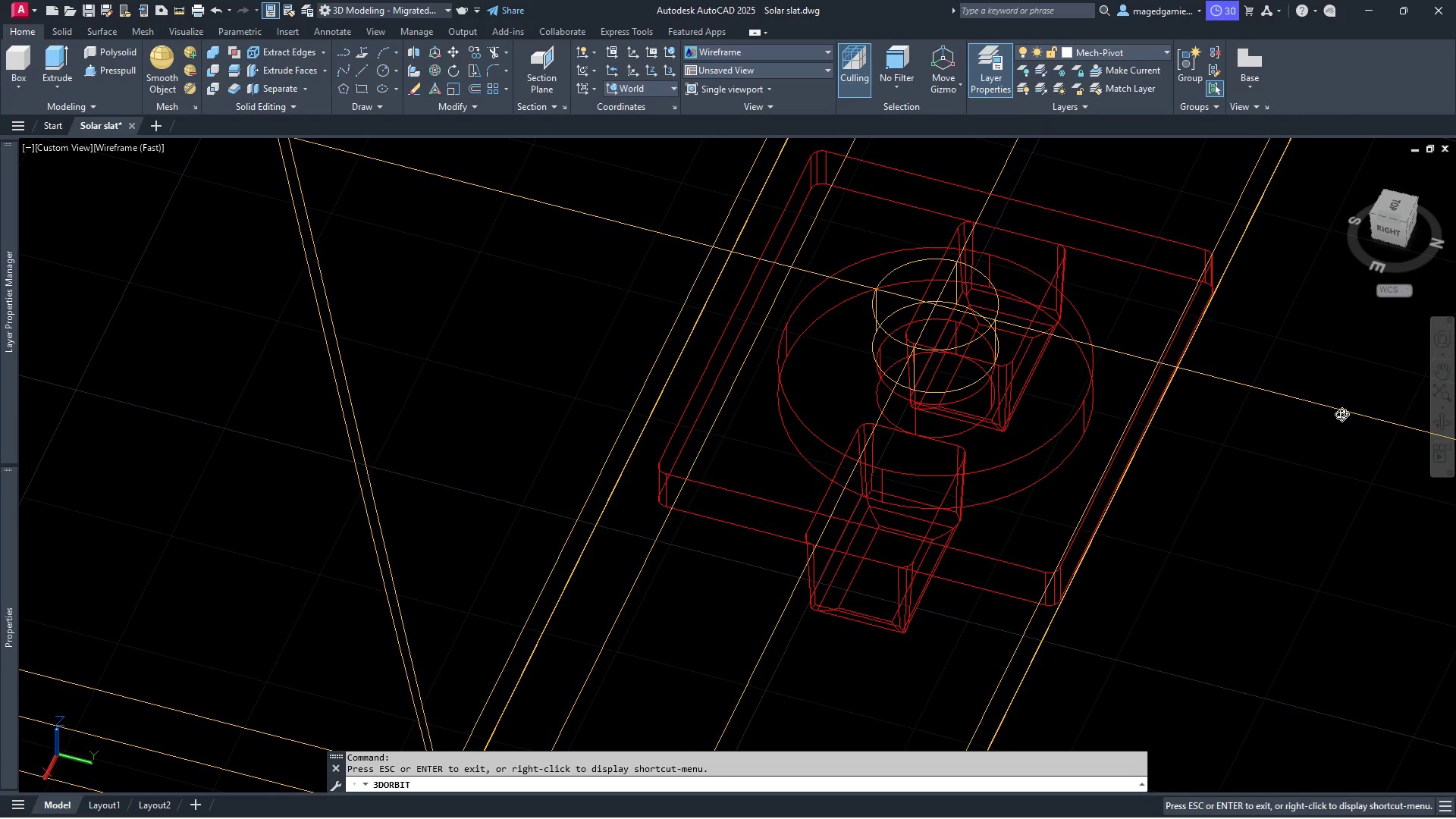 
left_click_drag(start_coordinate=[1341, 414], to_coordinate=[1348, 362])
 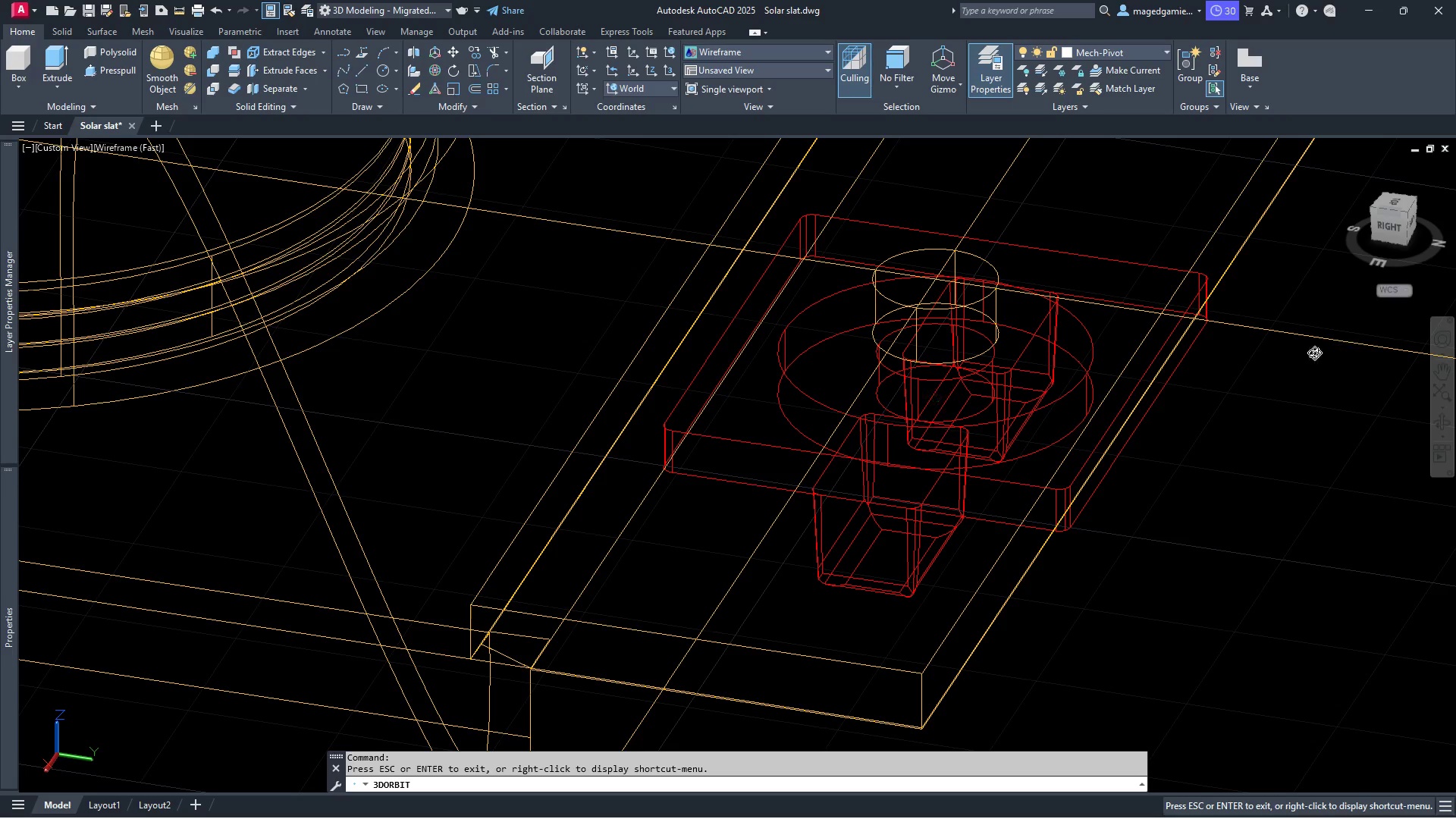 
key(Escape)
 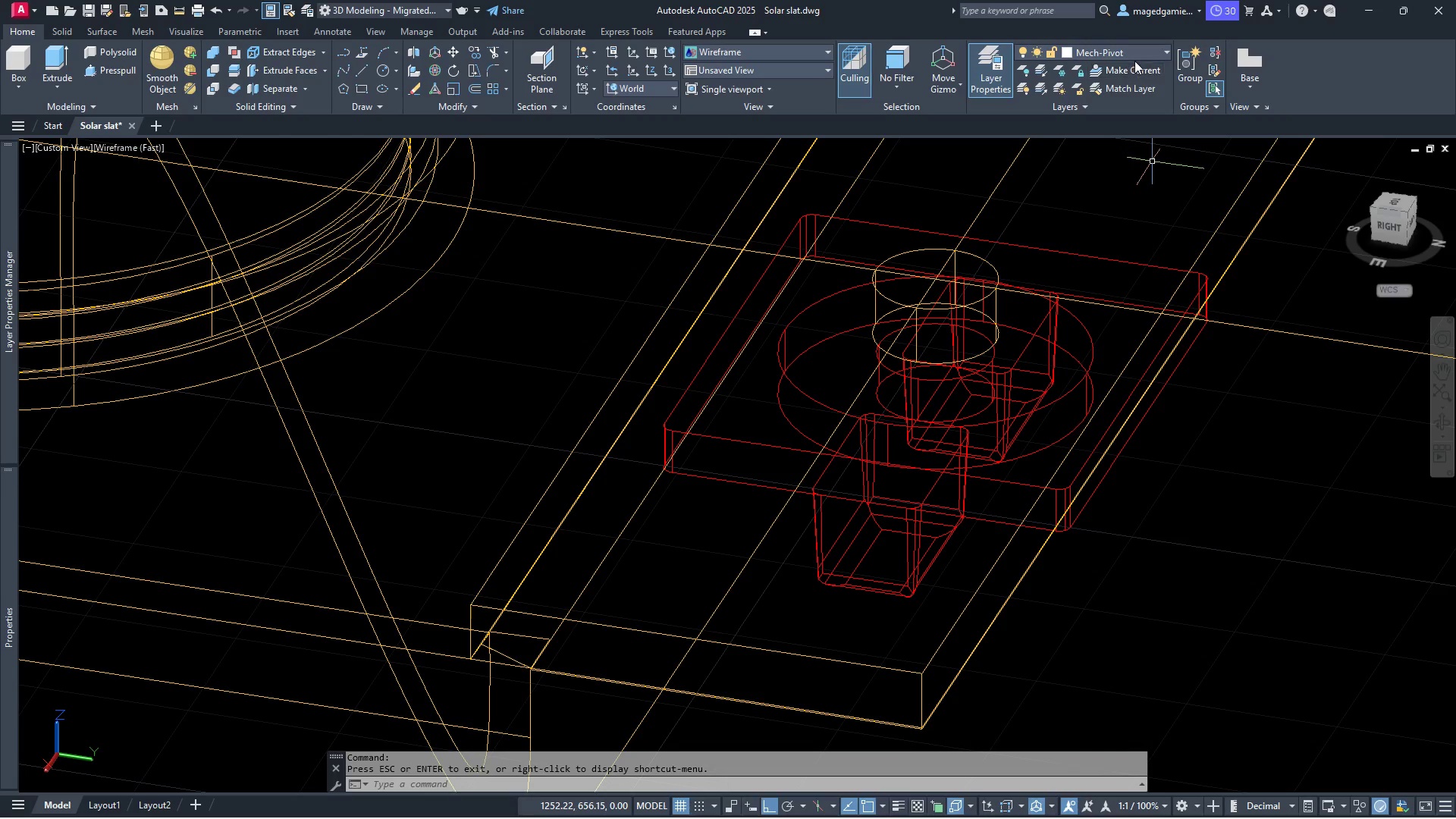 
left_click([1141, 51])
 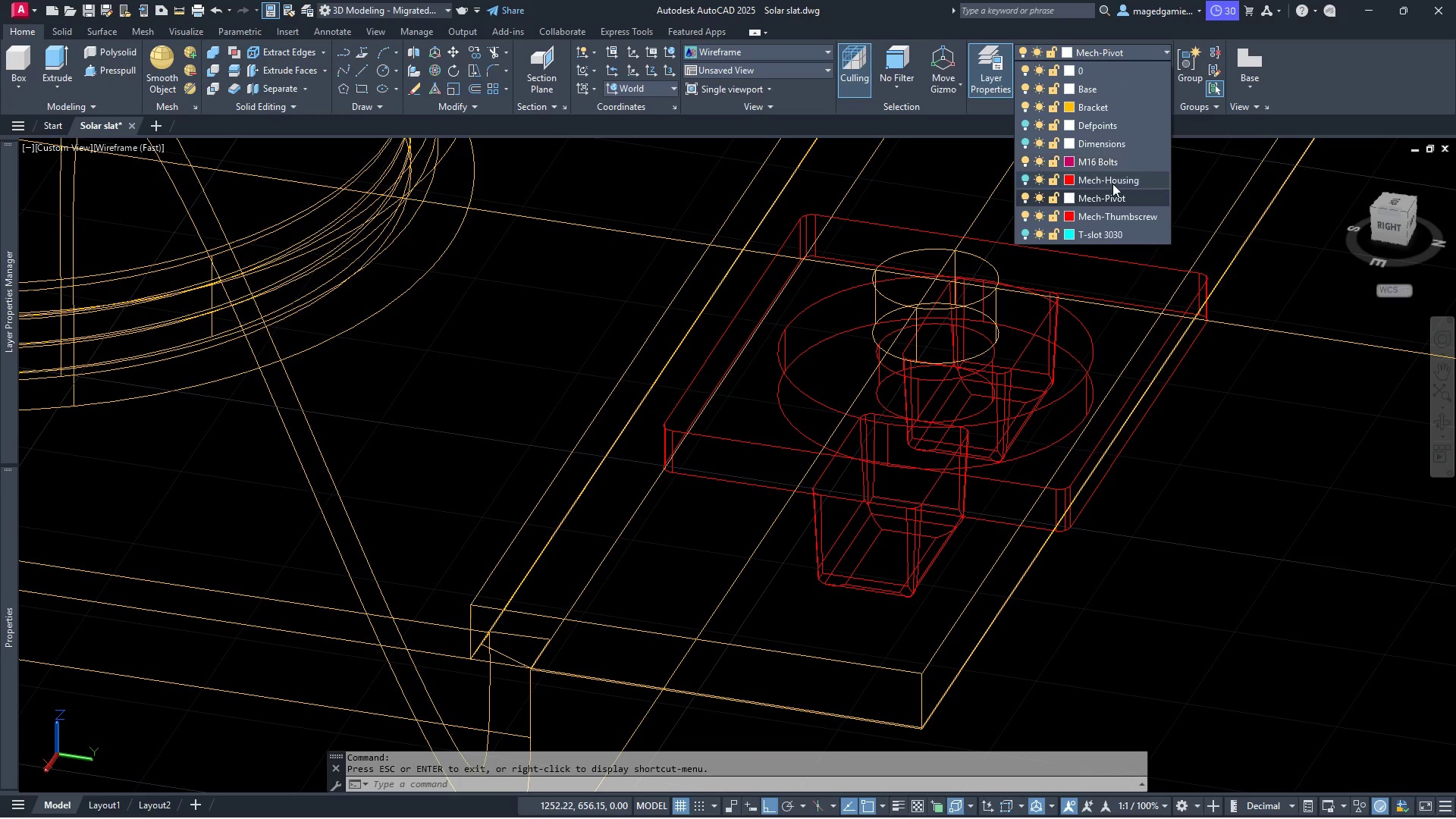 
left_click([1118, 218])
 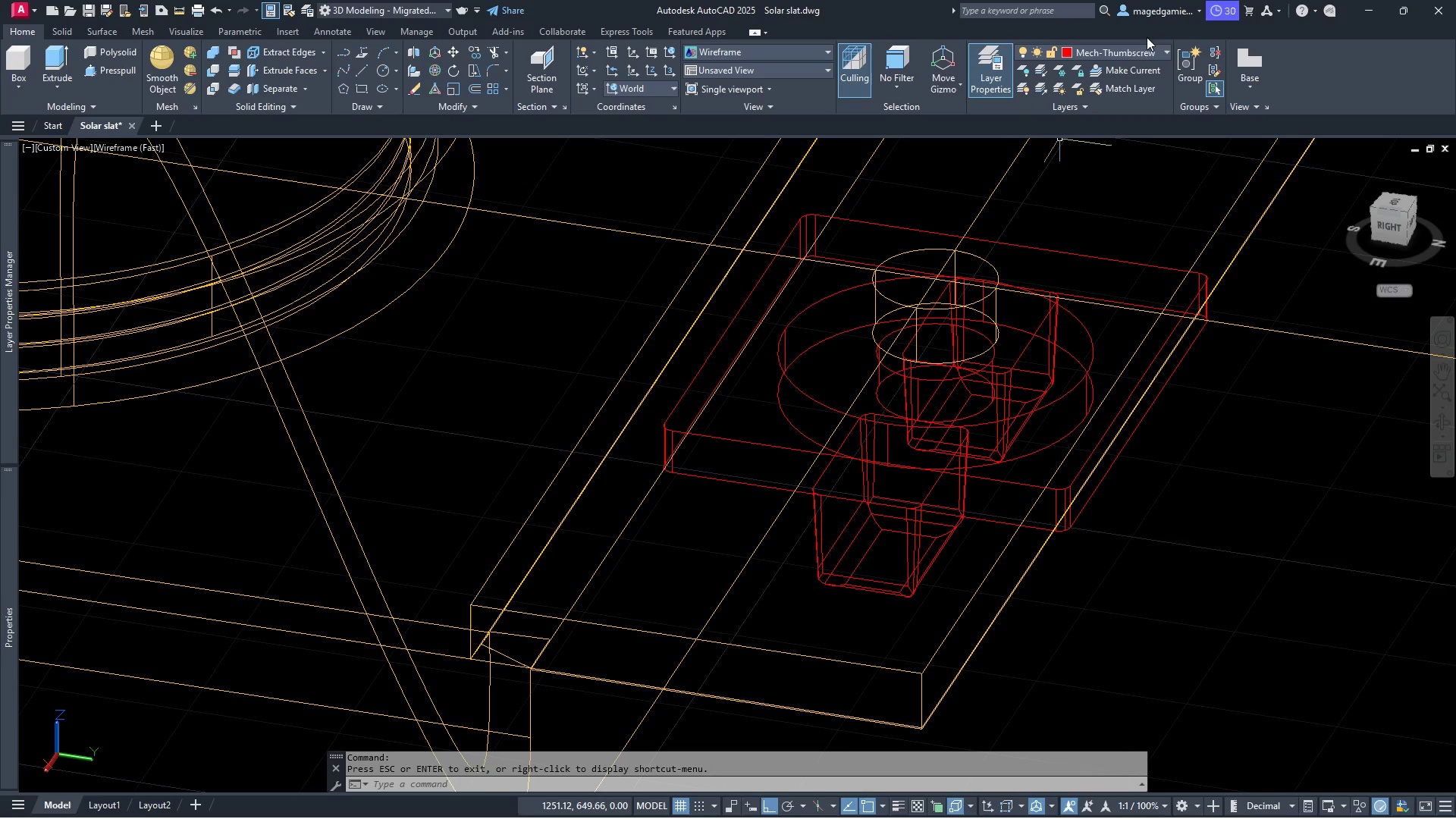 
left_click([1148, 52])
 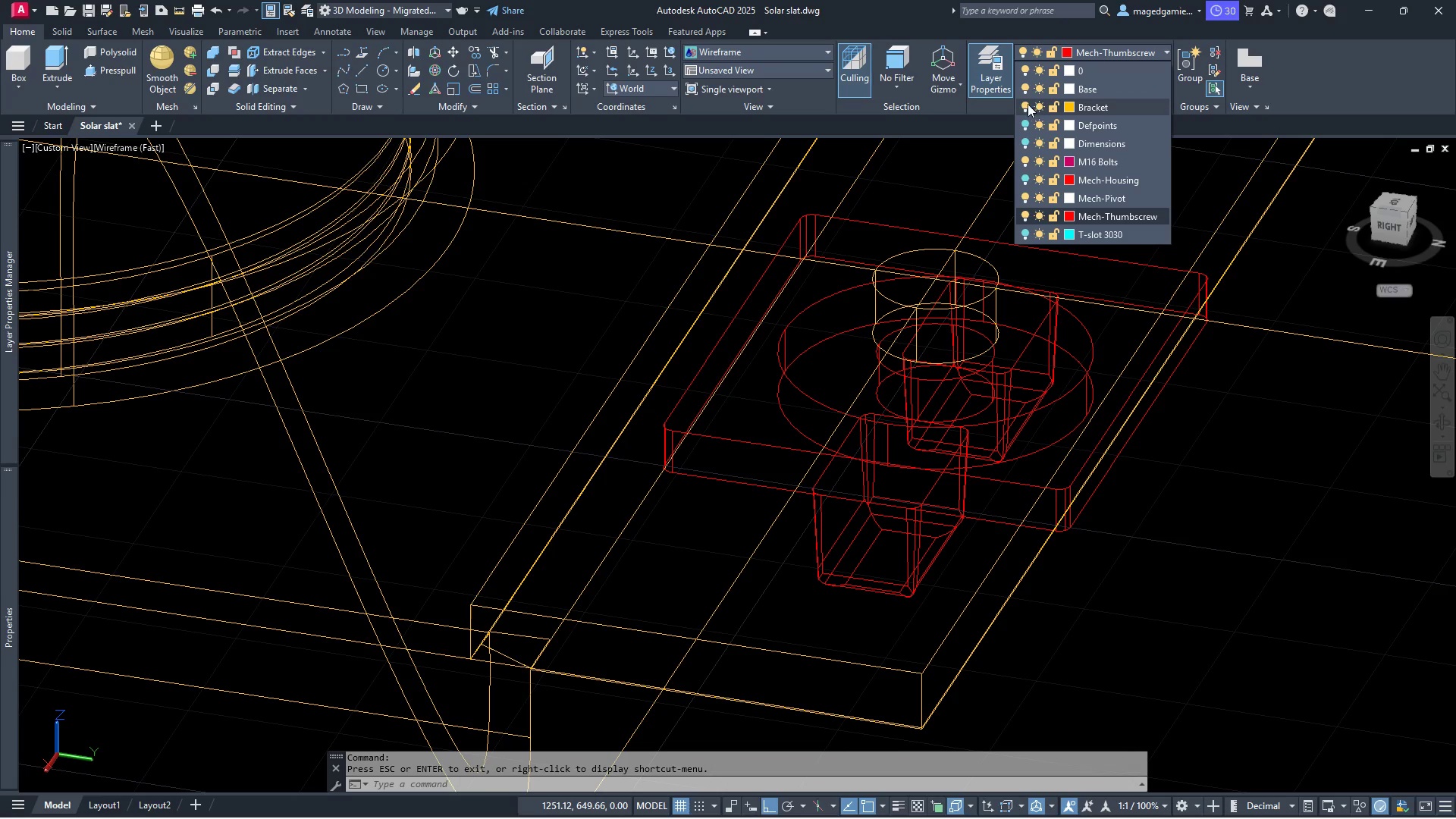 
left_click([1026, 104])
 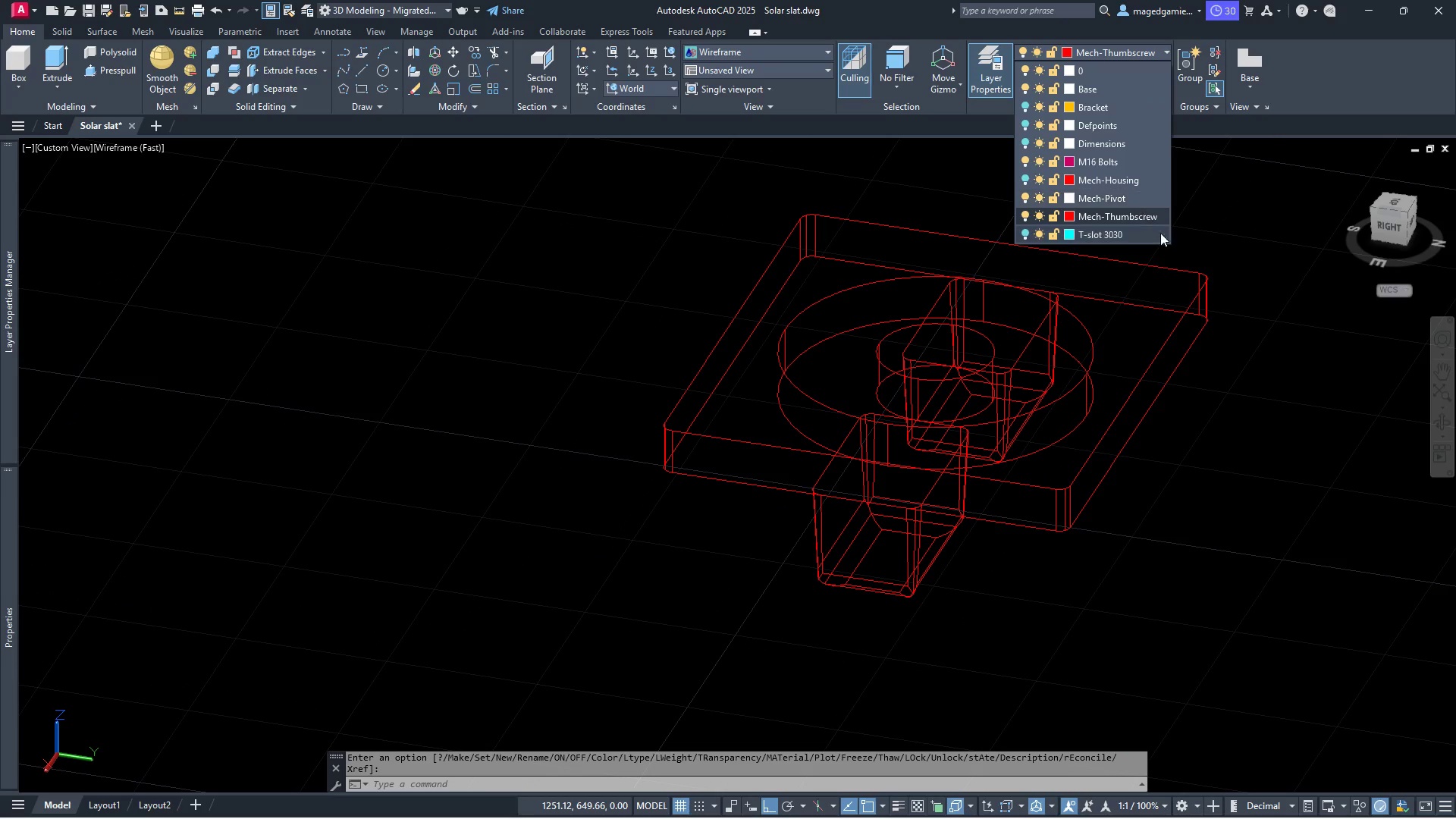 
key(Escape)
 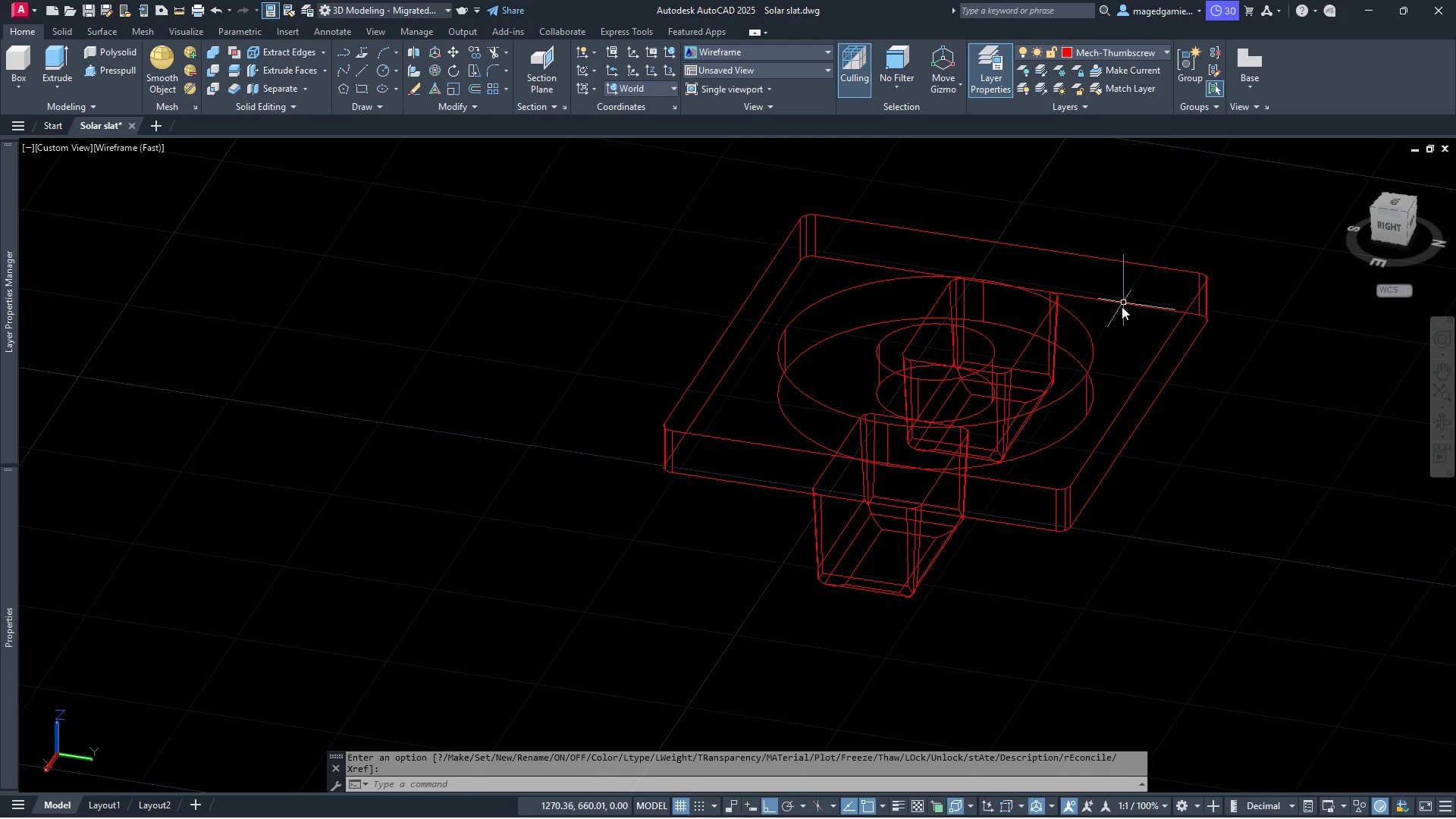 
scroll: coordinate [1086, 359], scroll_direction: up, amount: 1.0
 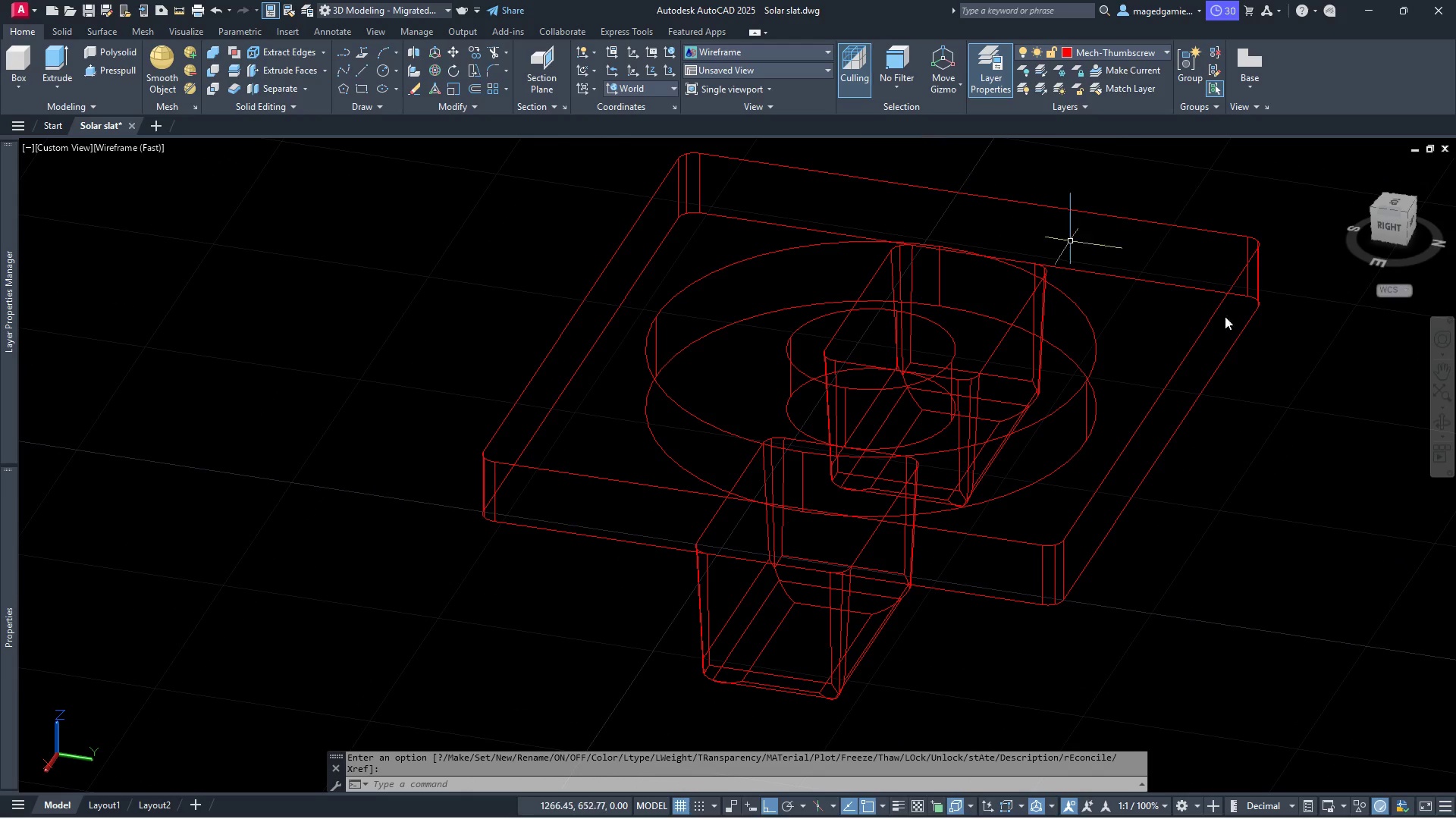 
left_click([1440, 422])
 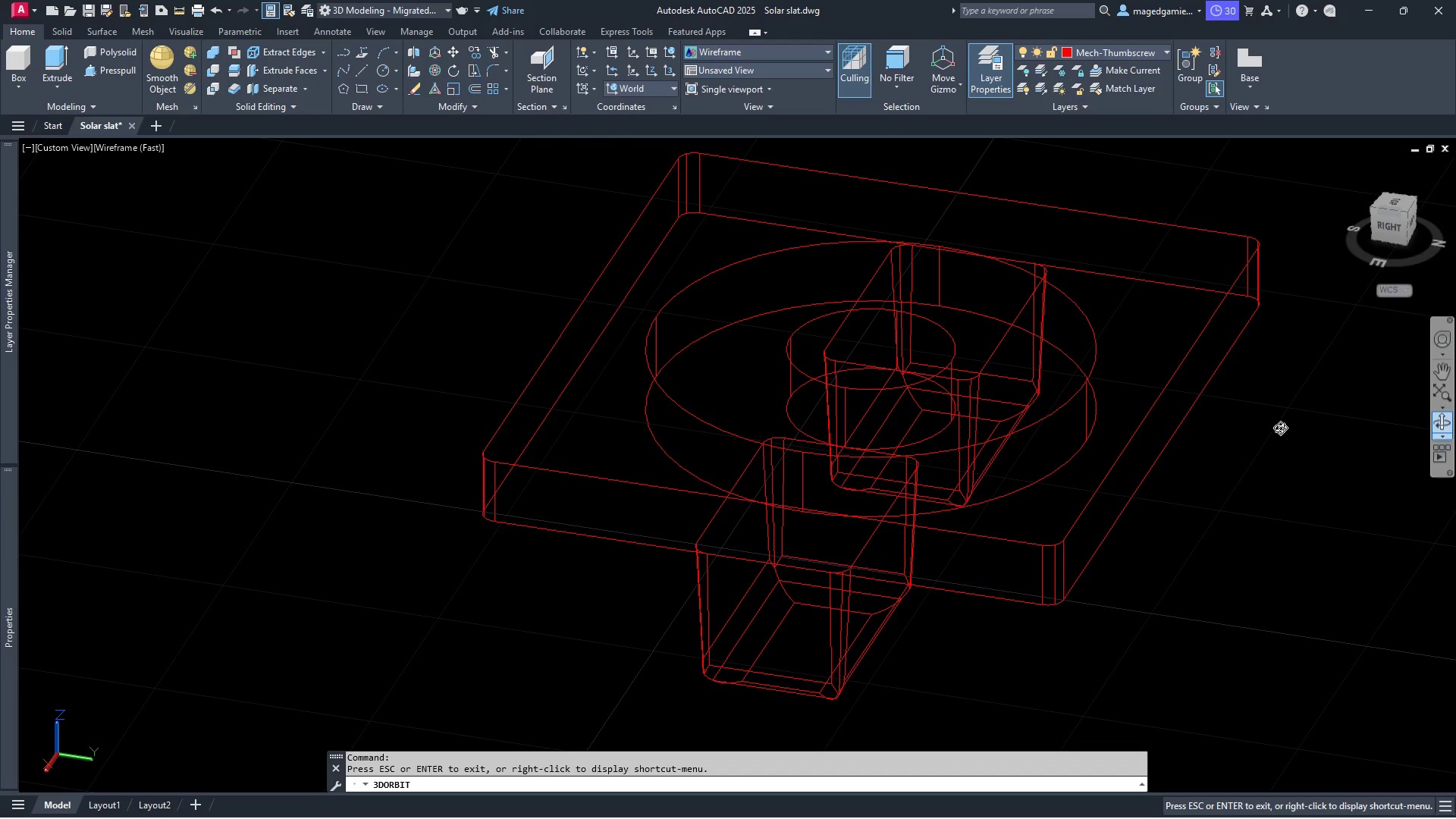 
left_click_drag(start_coordinate=[1280, 428], to_coordinate=[1181, 431])
 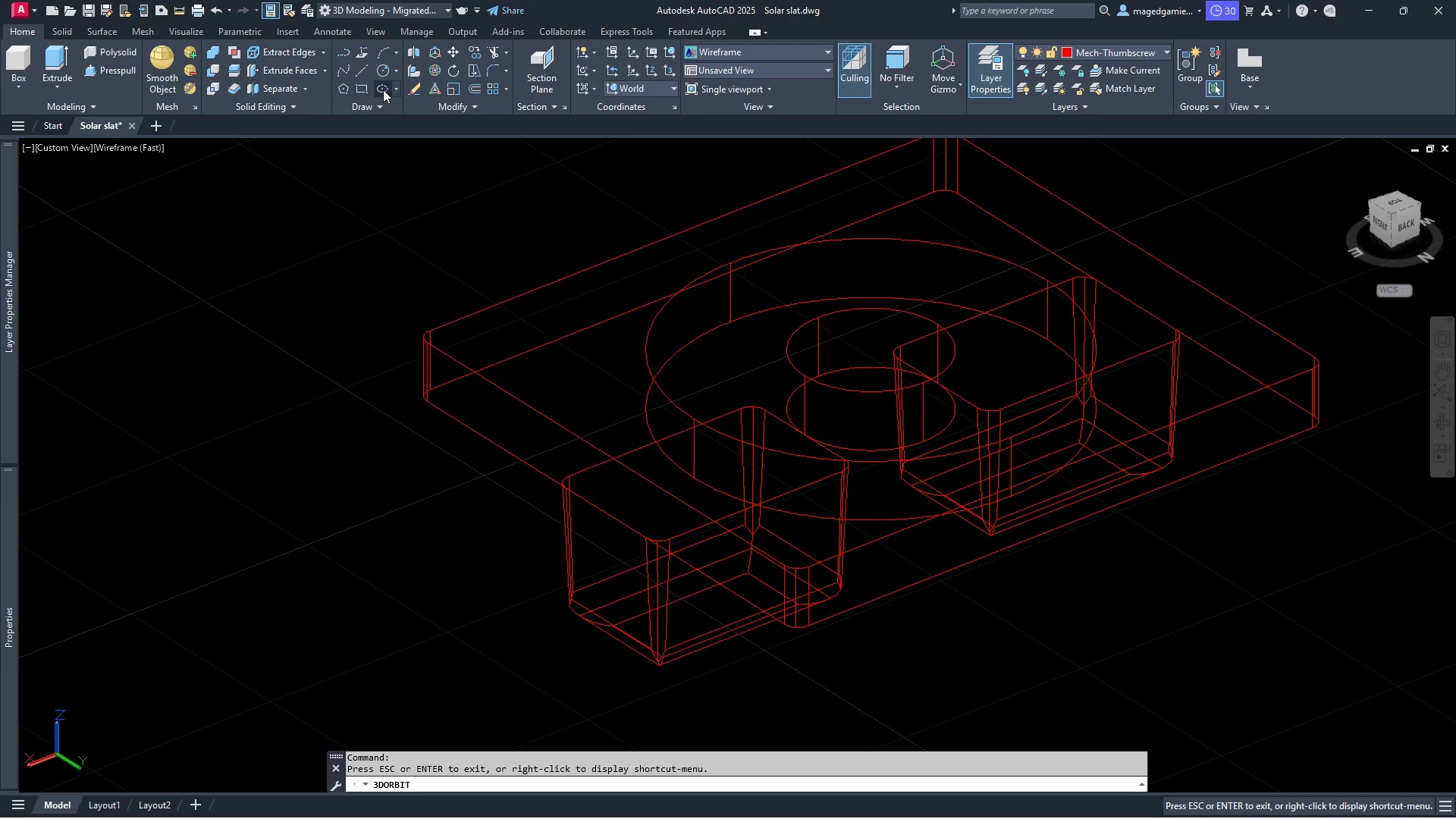 
left_click([381, 67])
 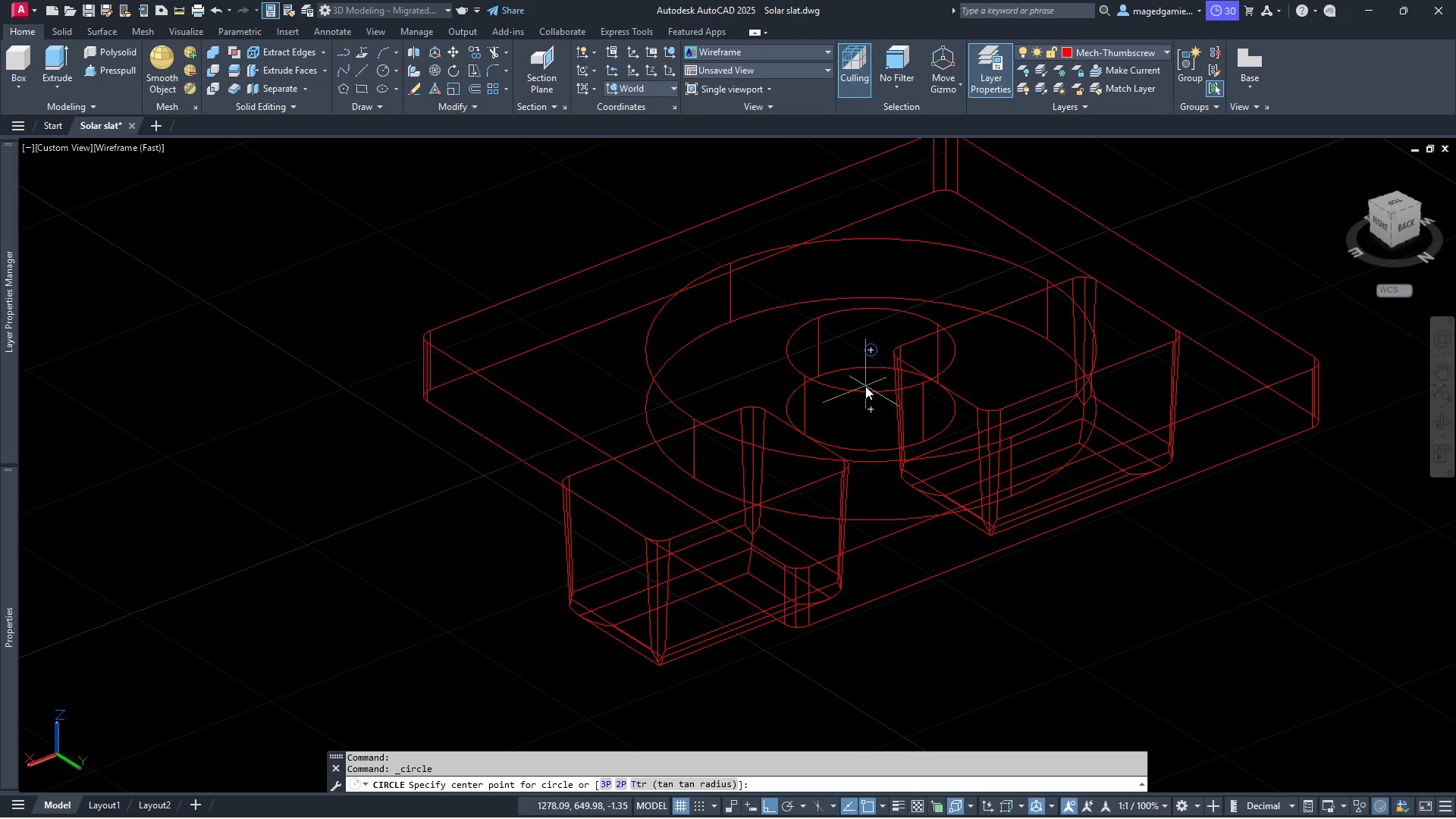 
left_click([868, 413])
 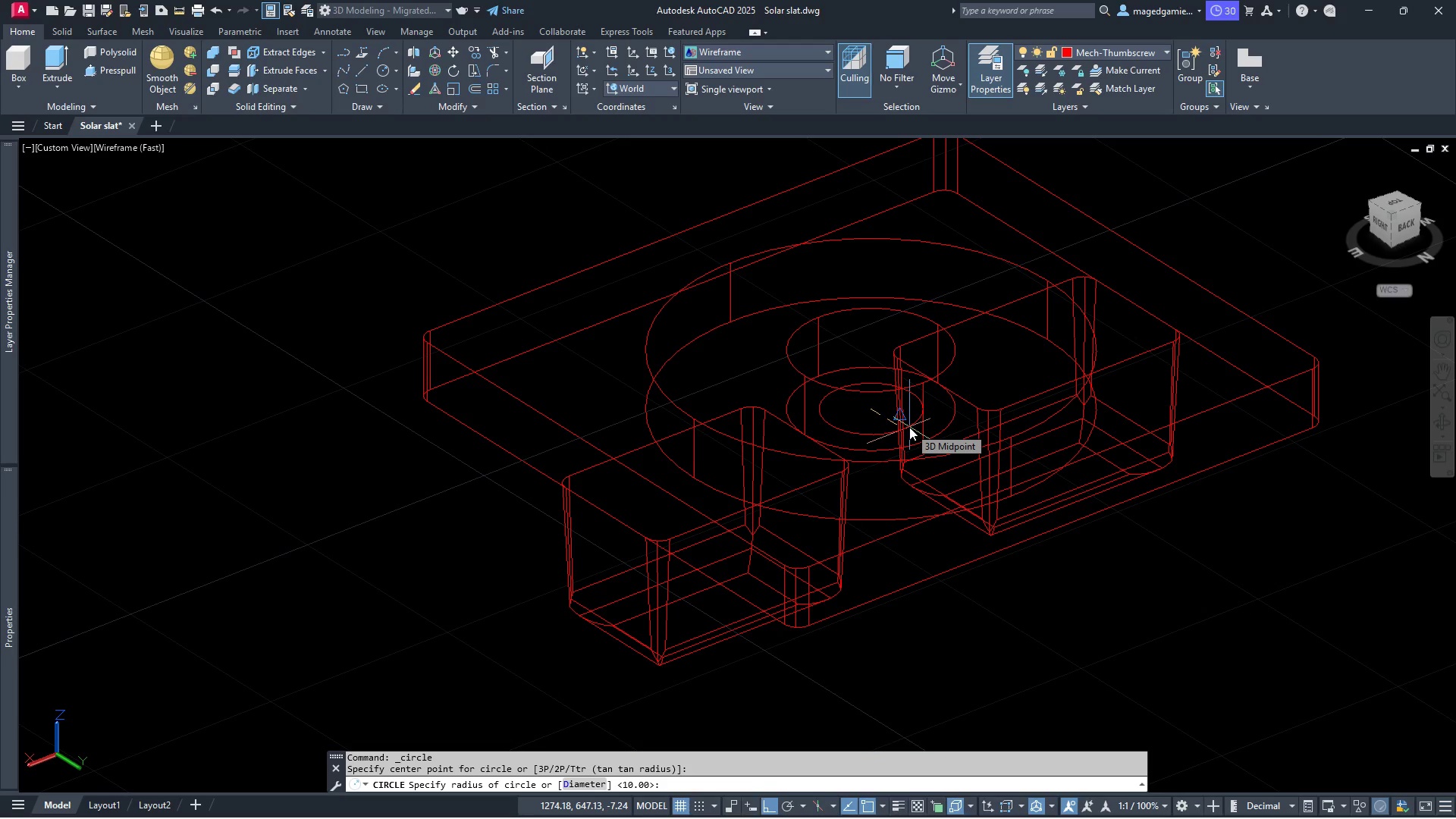 
wait(5.78)
 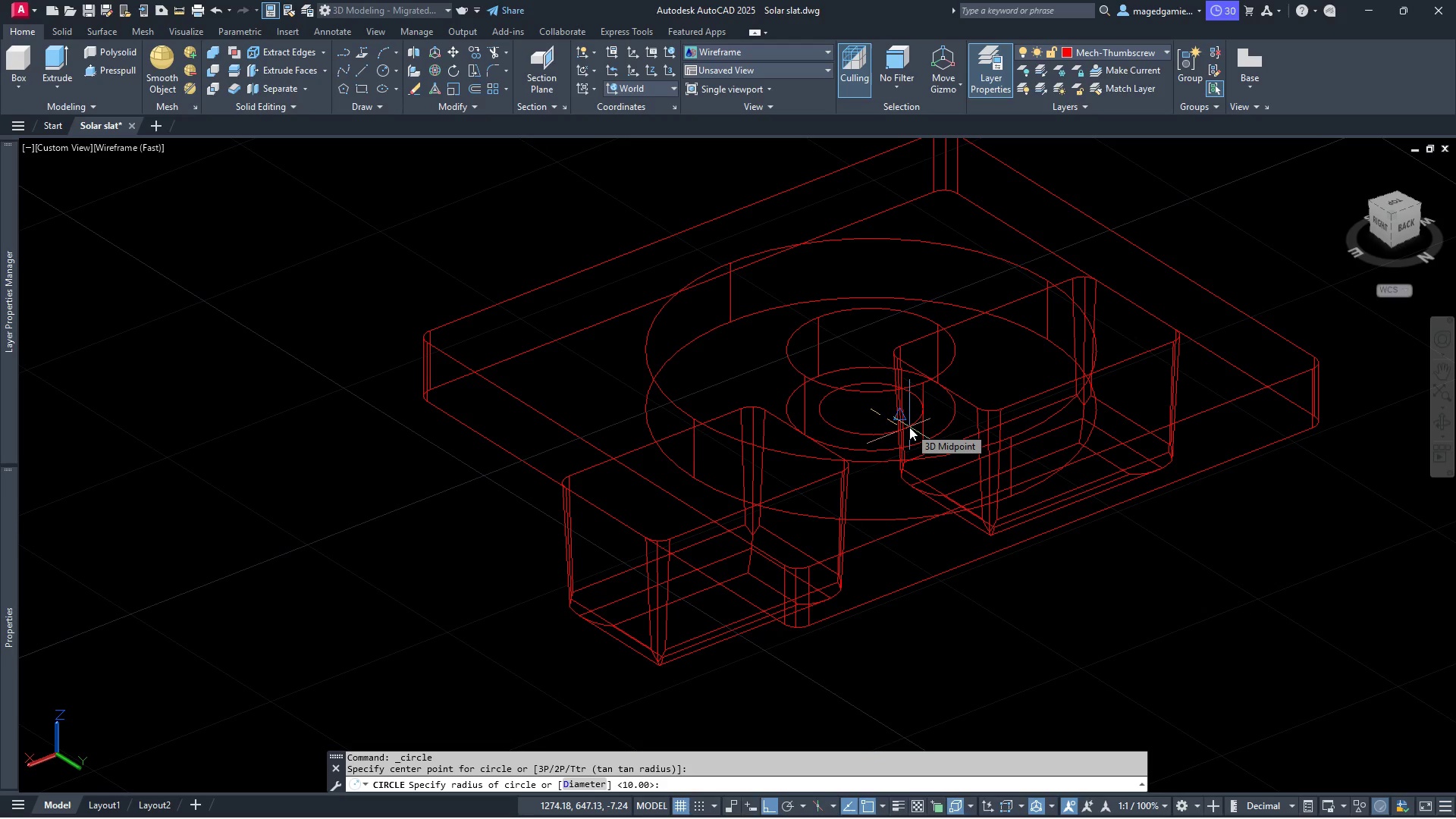 
type(10.5)
 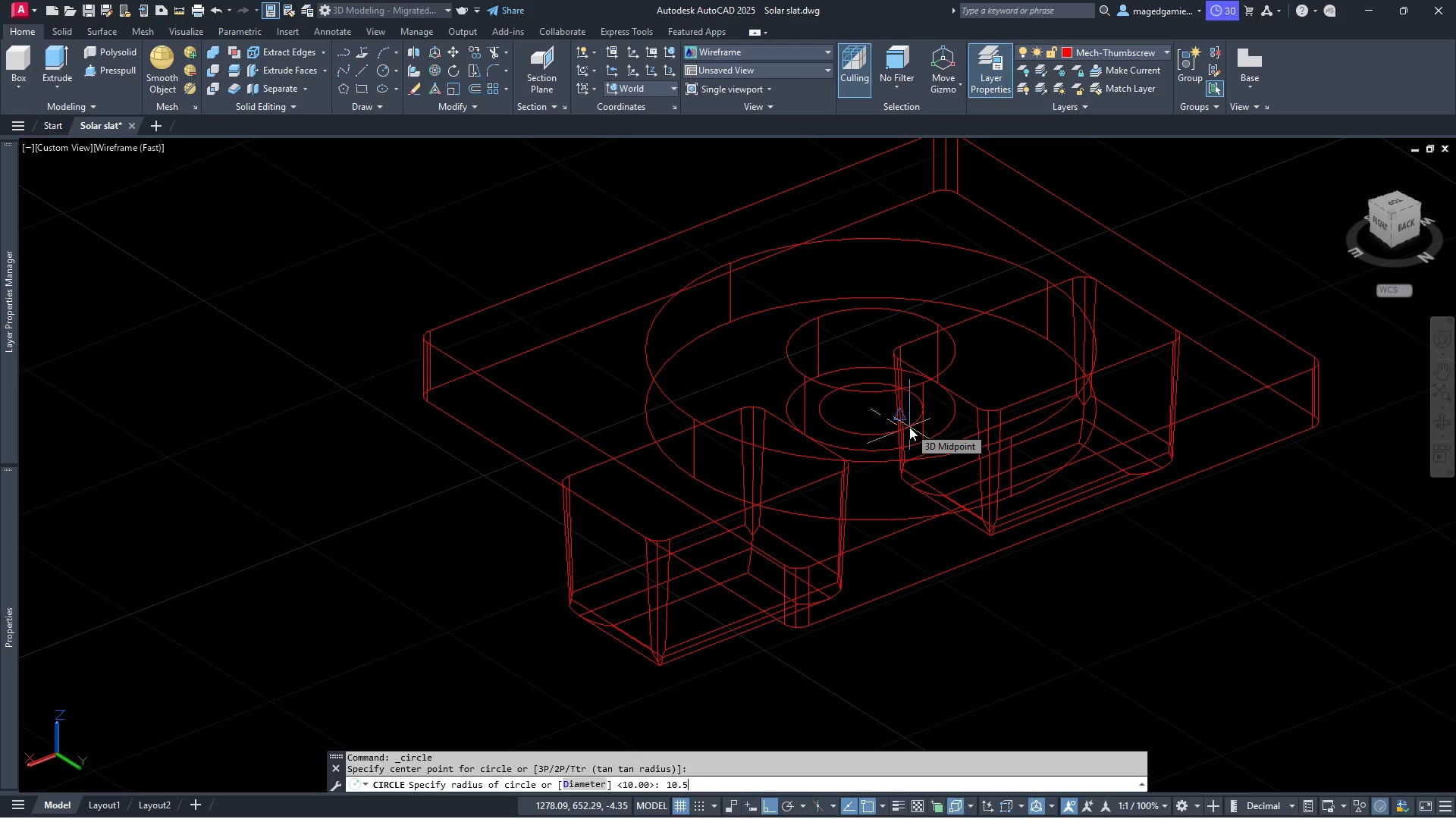 
key(Enter)
 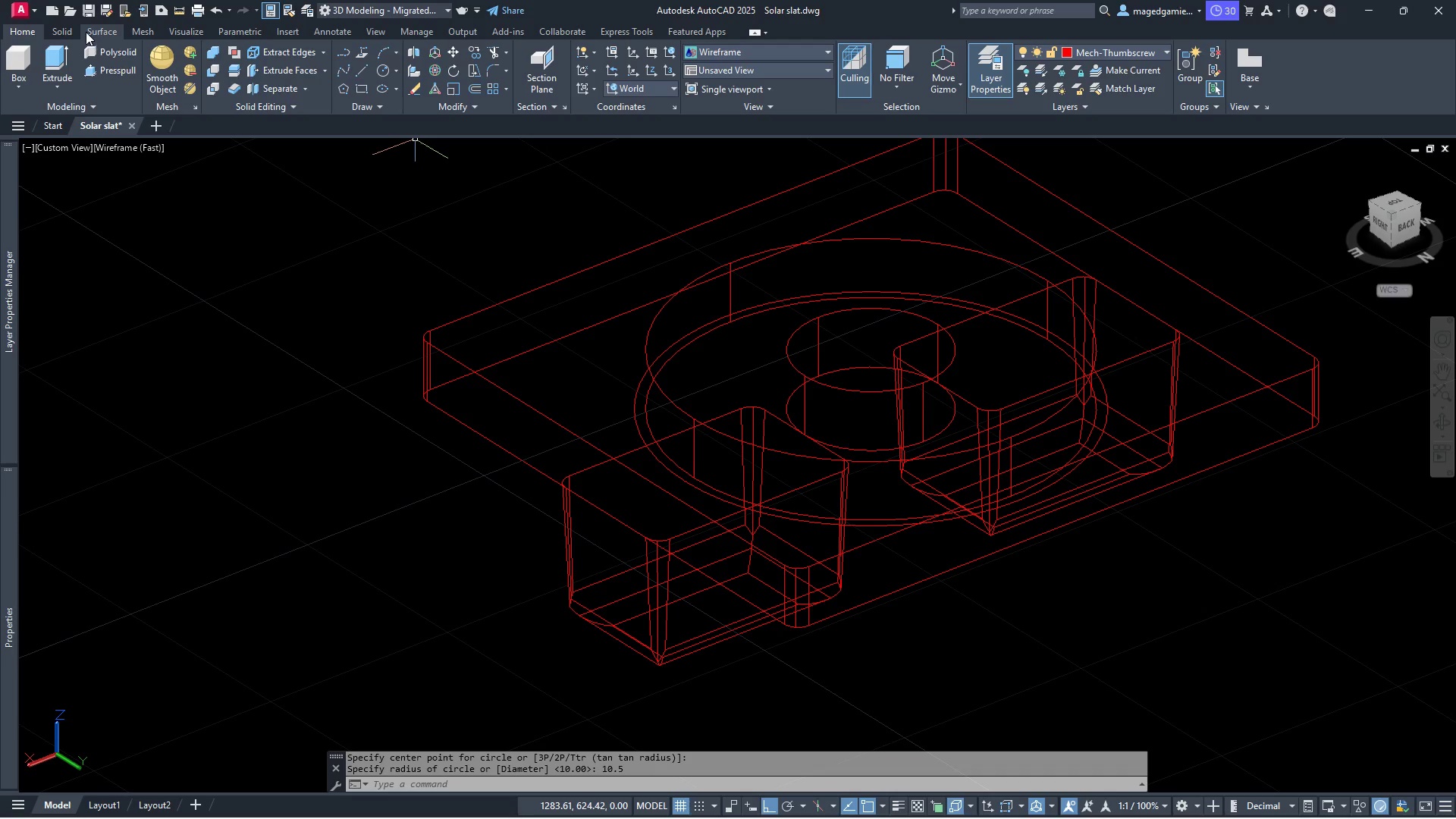 
left_click([105, 33])
 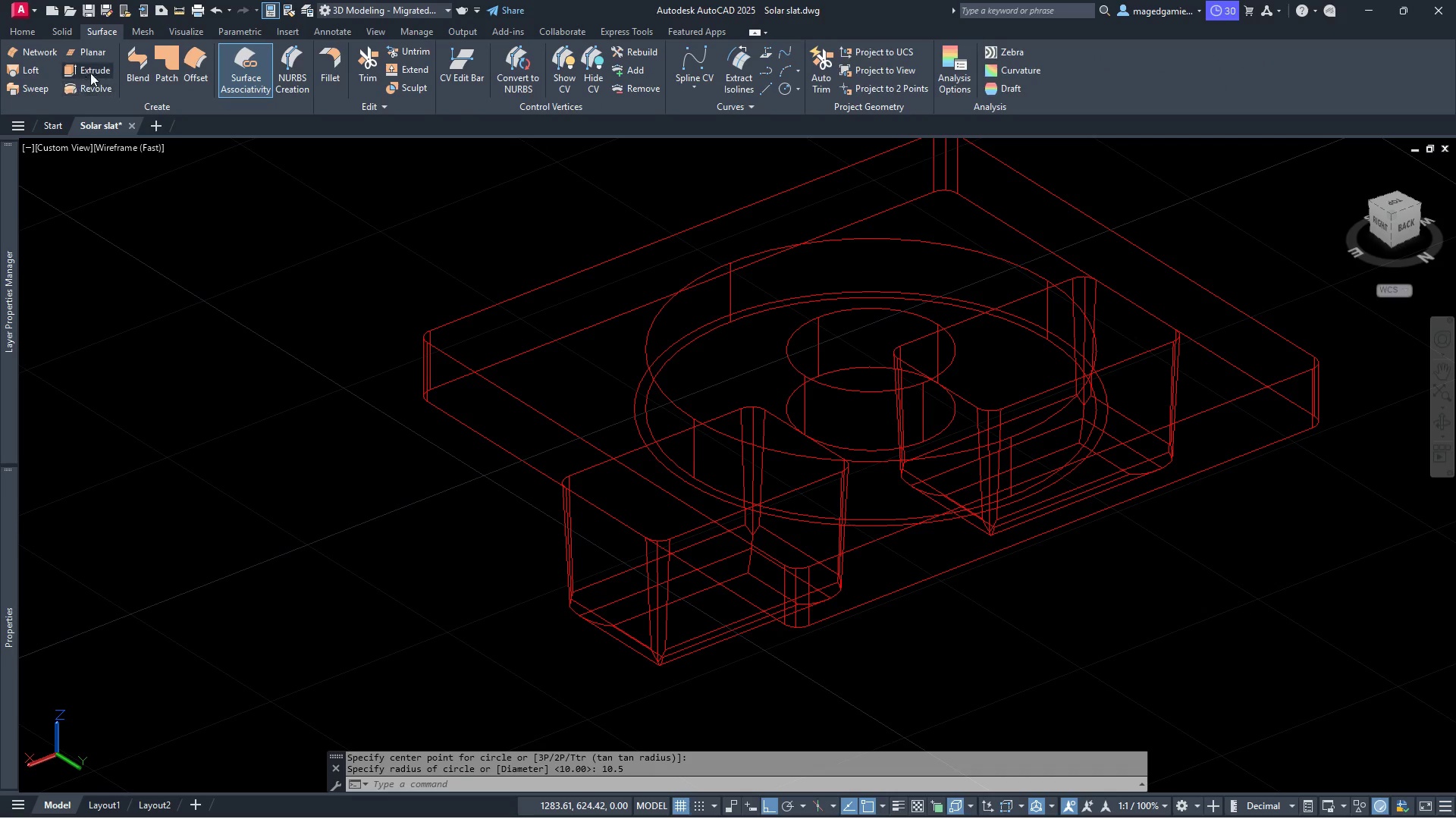 
left_click([99, 67])
 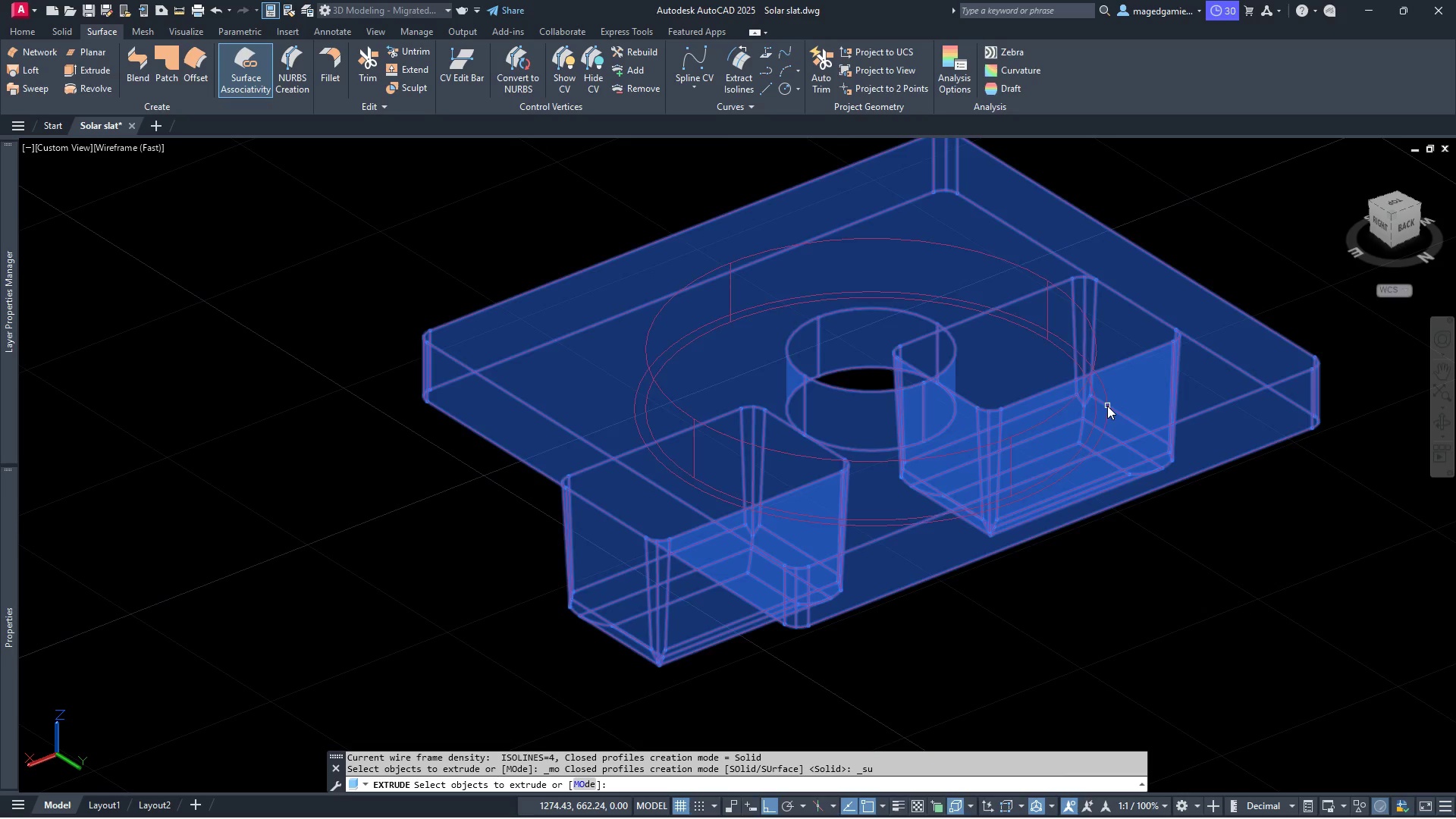 
left_click([1107, 406])
 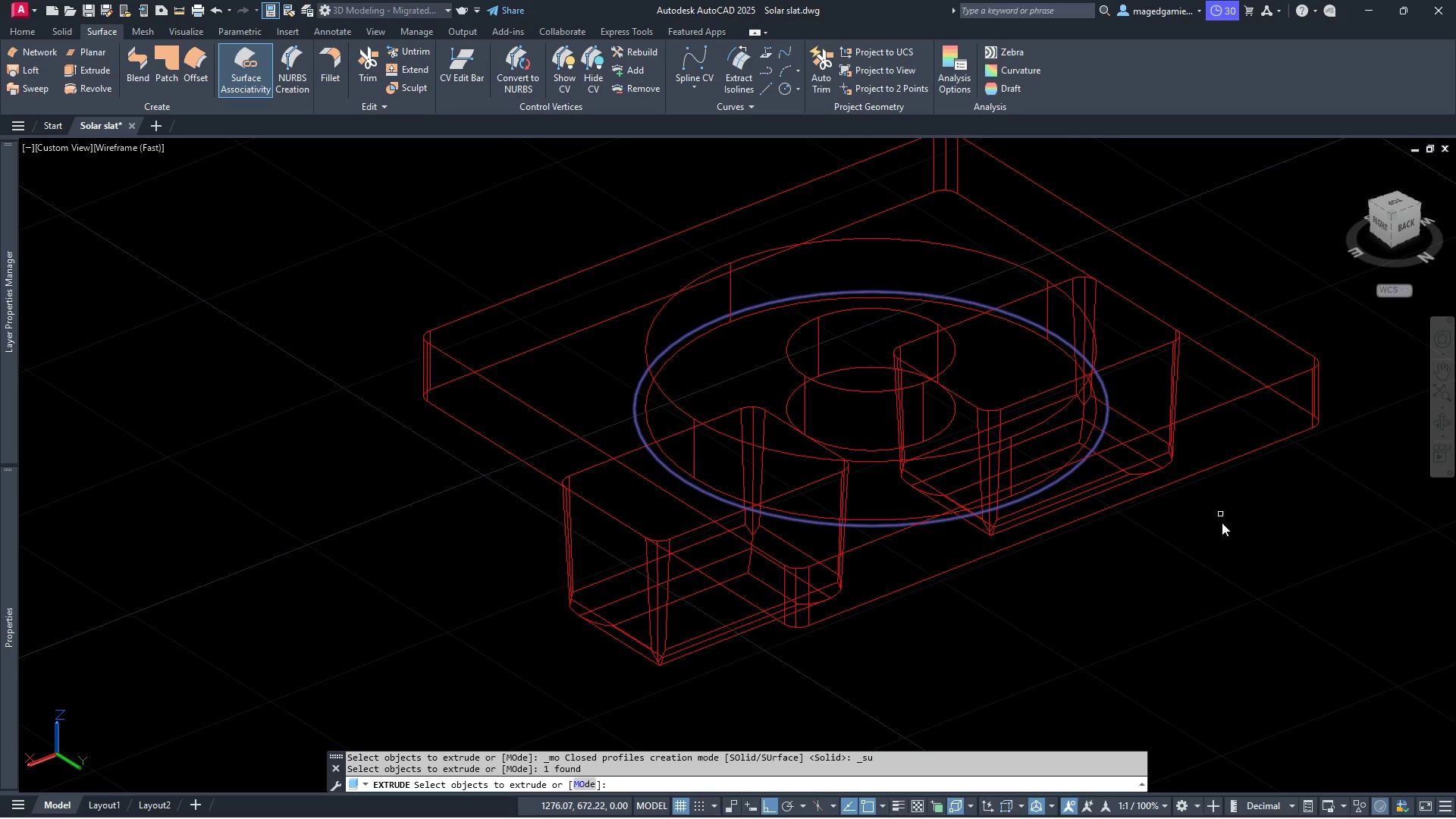 
right_click([1227, 550])
 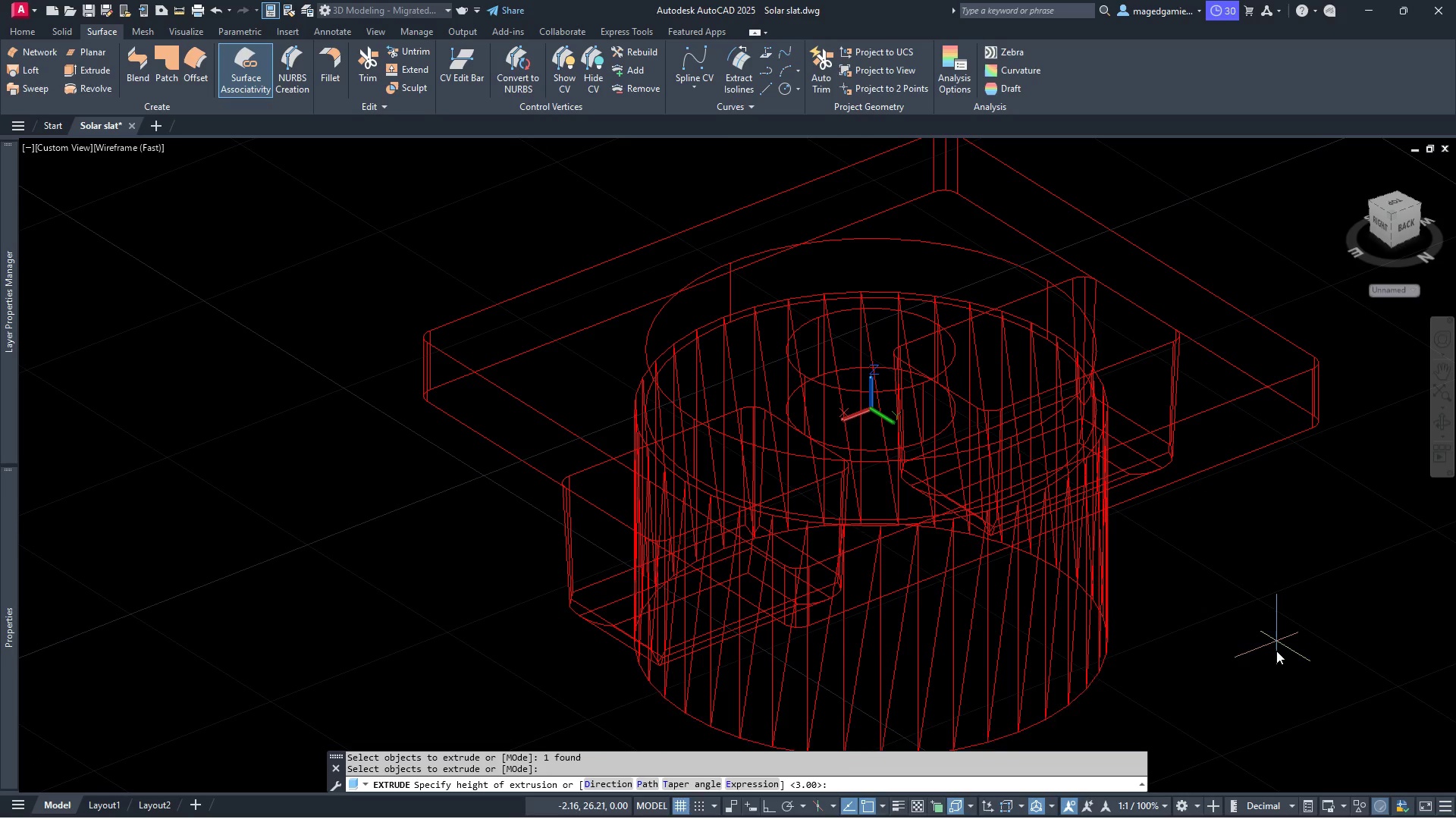 
scroll: coordinate [1238, 544], scroll_direction: down, amount: 3.0
 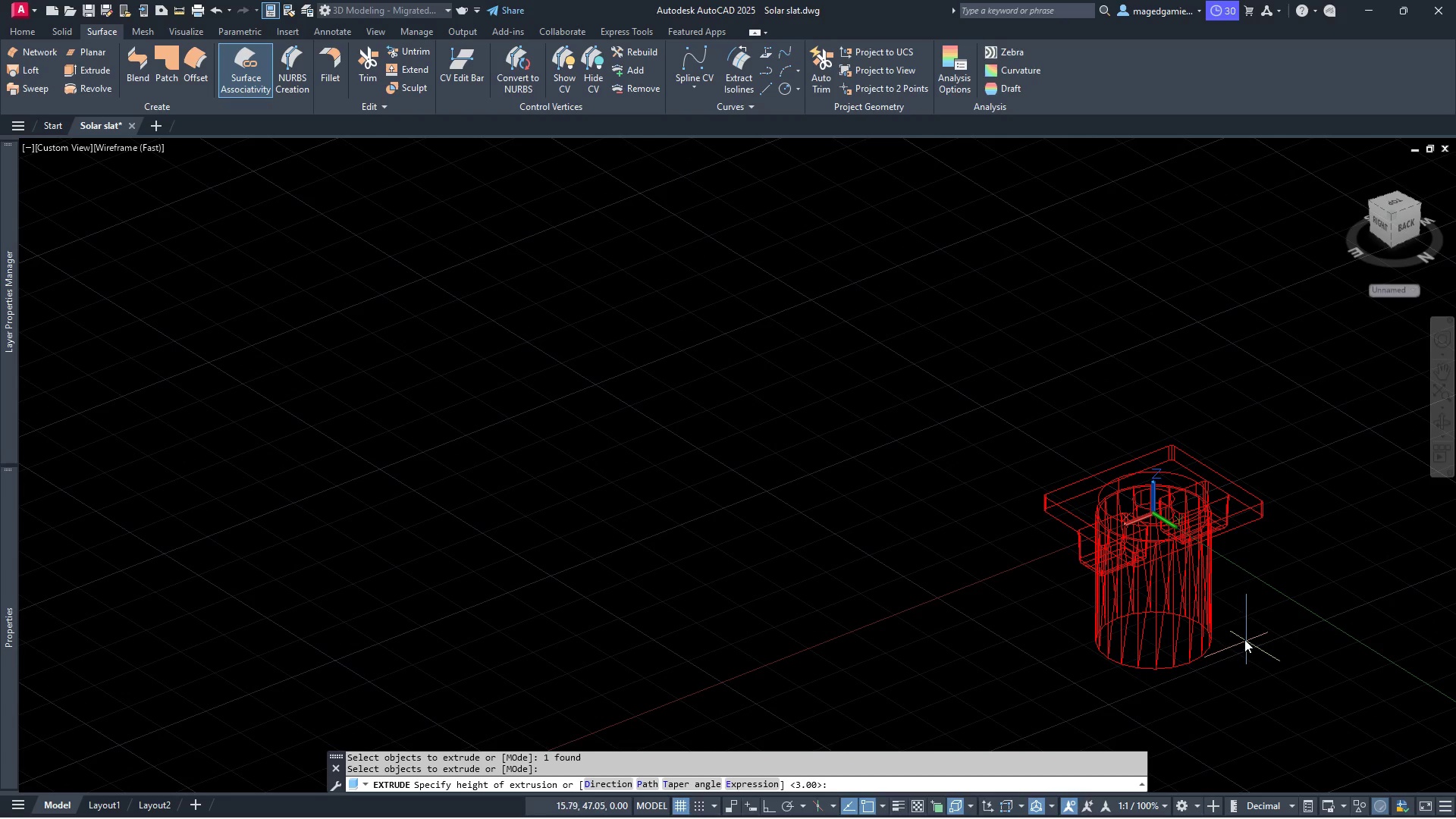 
left_click([1244, 639])
 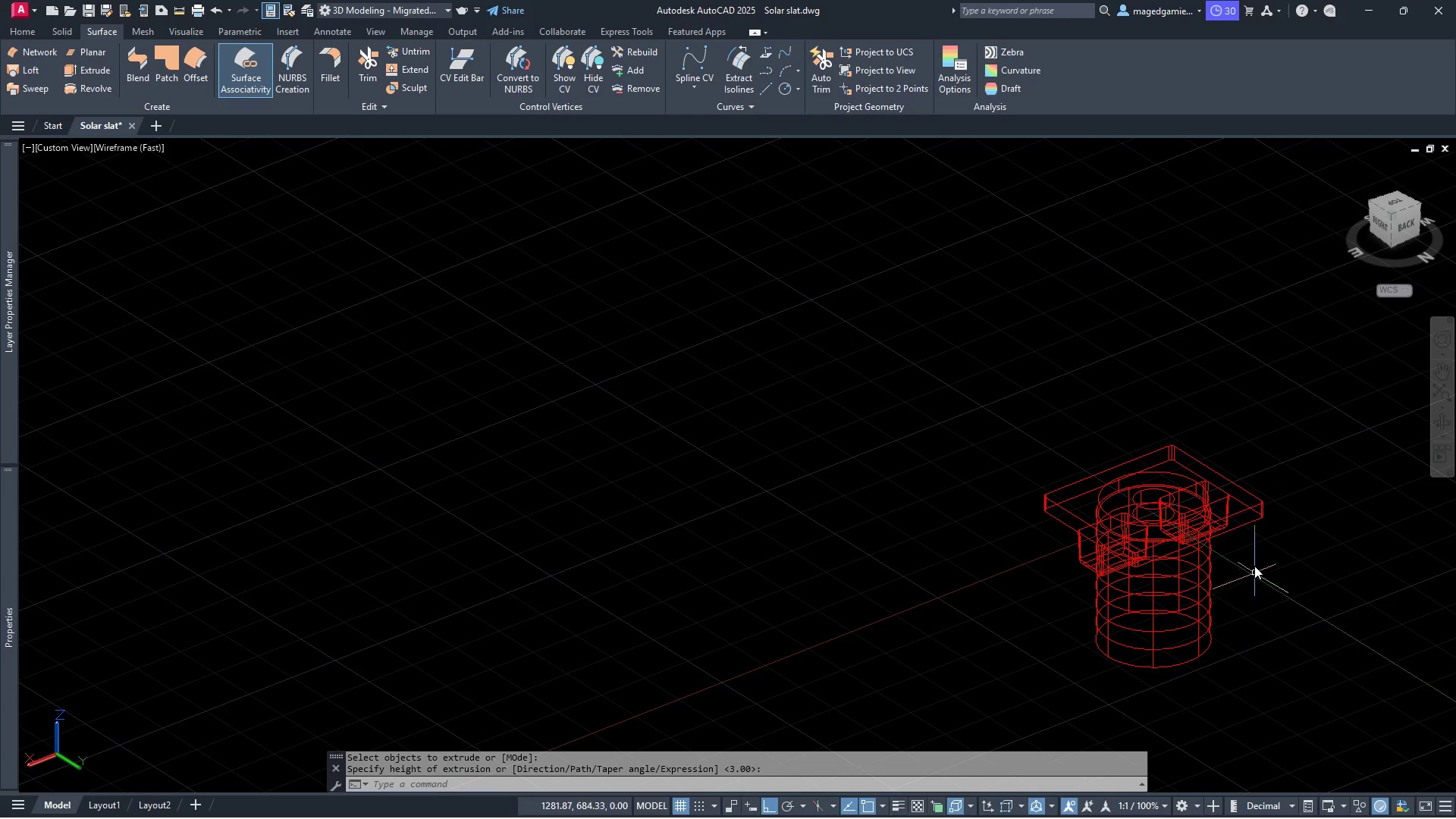 
scroll: coordinate [1253, 541], scroll_direction: up, amount: 3.0
 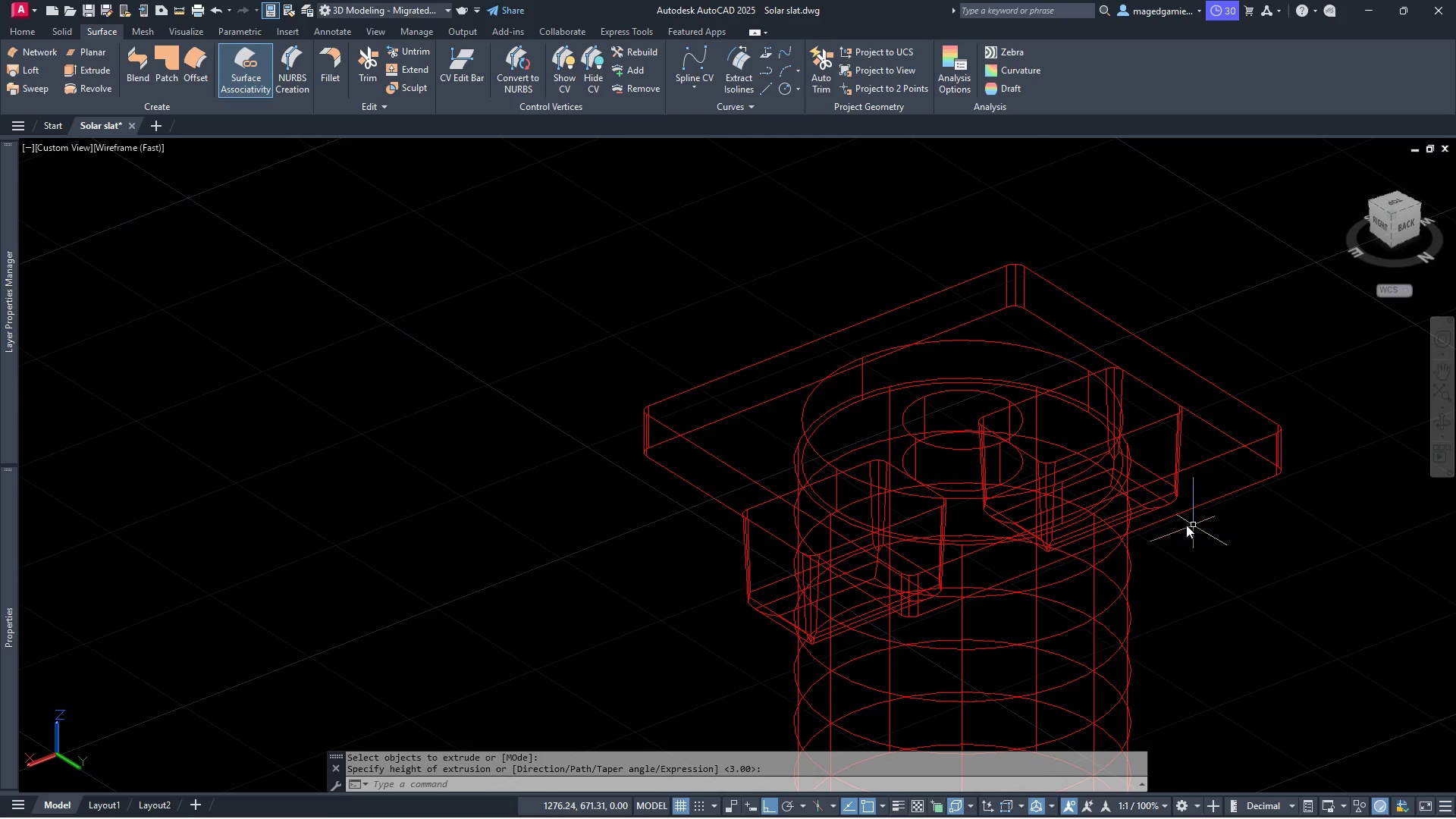 
key(Escape)
 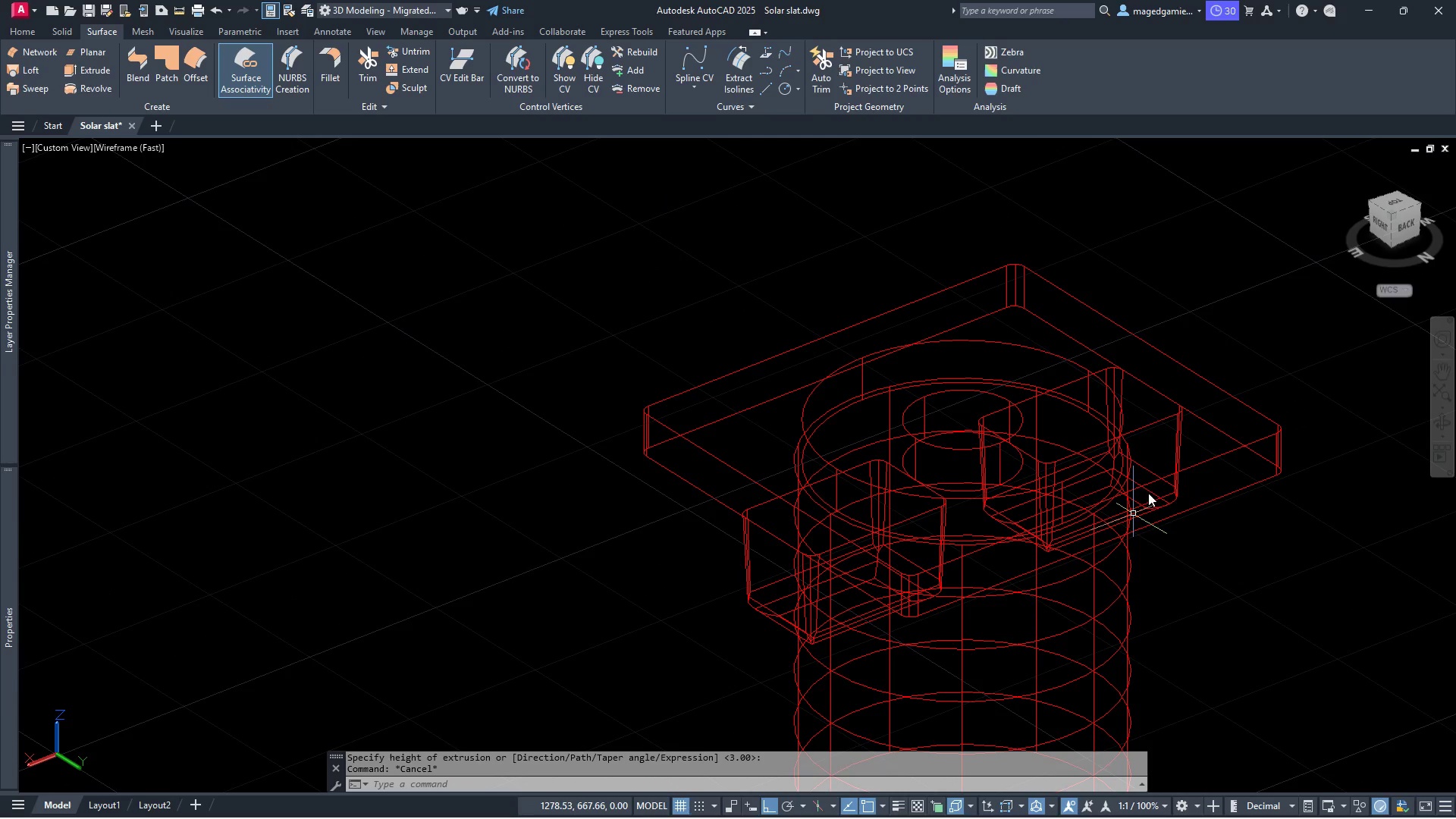 
scroll: coordinate [1153, 450], scroll_direction: down, amount: 1.0
 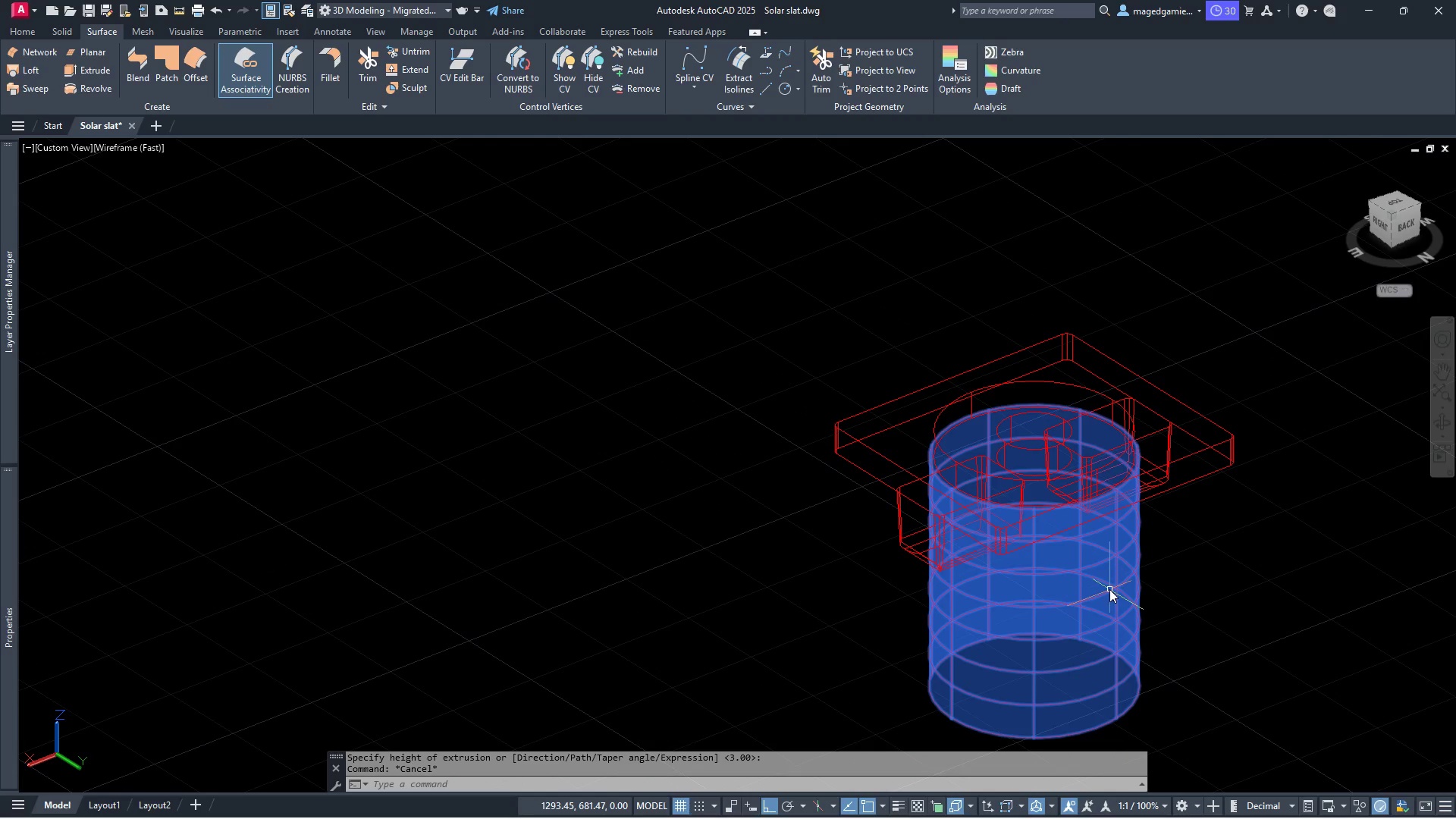 
left_click([1109, 589])
 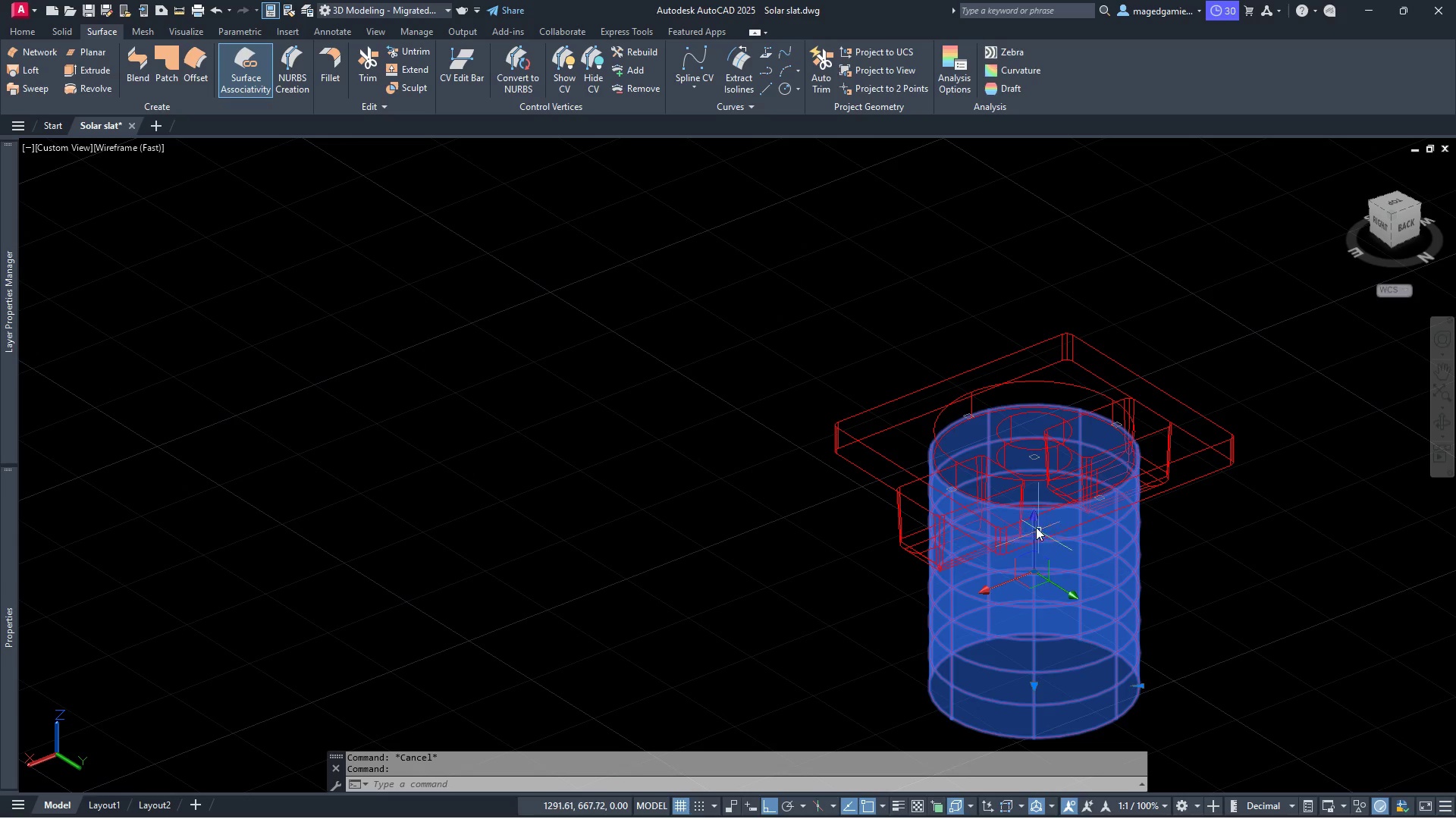 
left_click_drag(start_coordinate=[1037, 518], to_coordinate=[1034, 570])
 